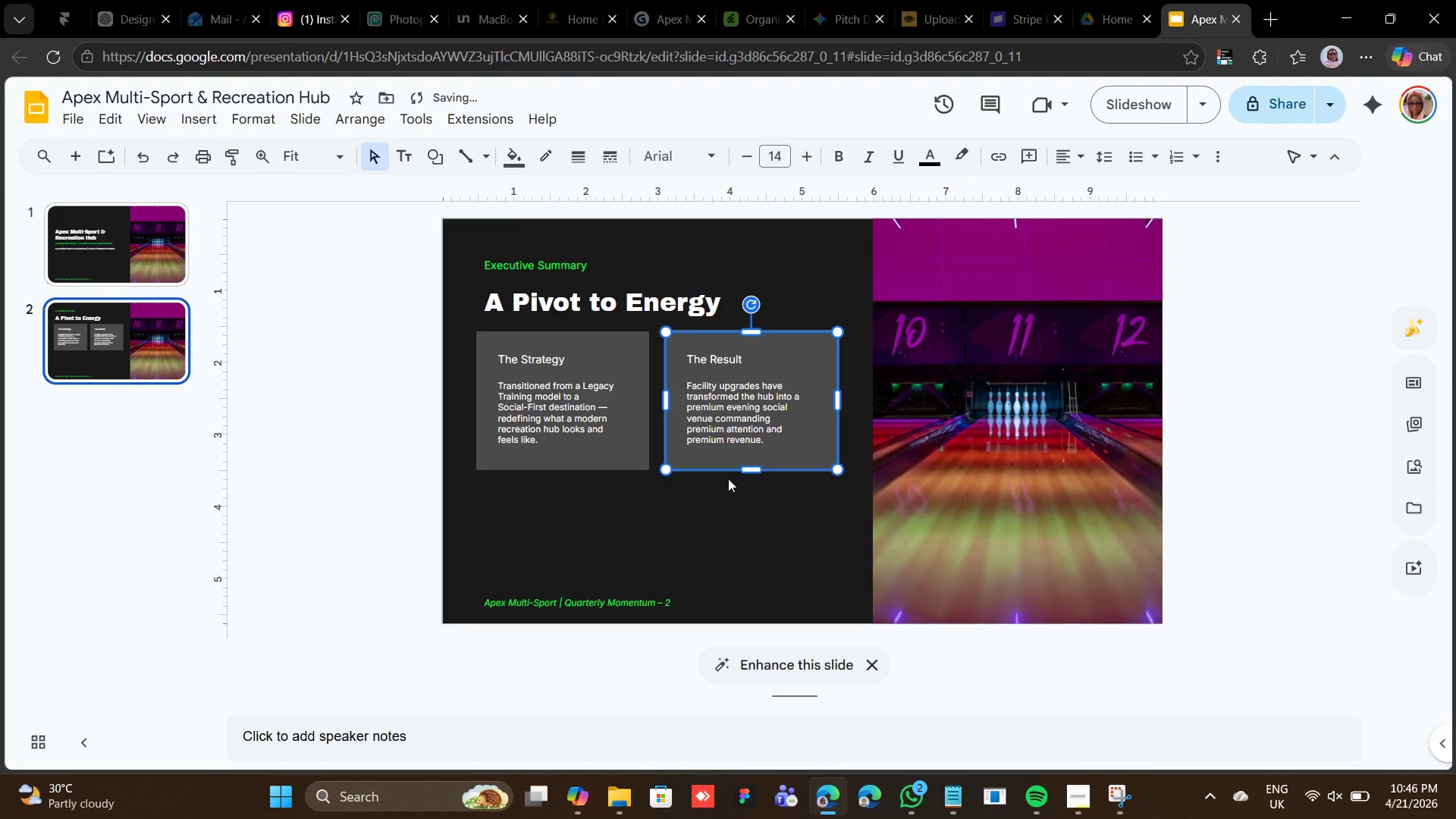 
left_click_drag(start_coordinate=[747, 469], to_coordinate=[747, 459])
 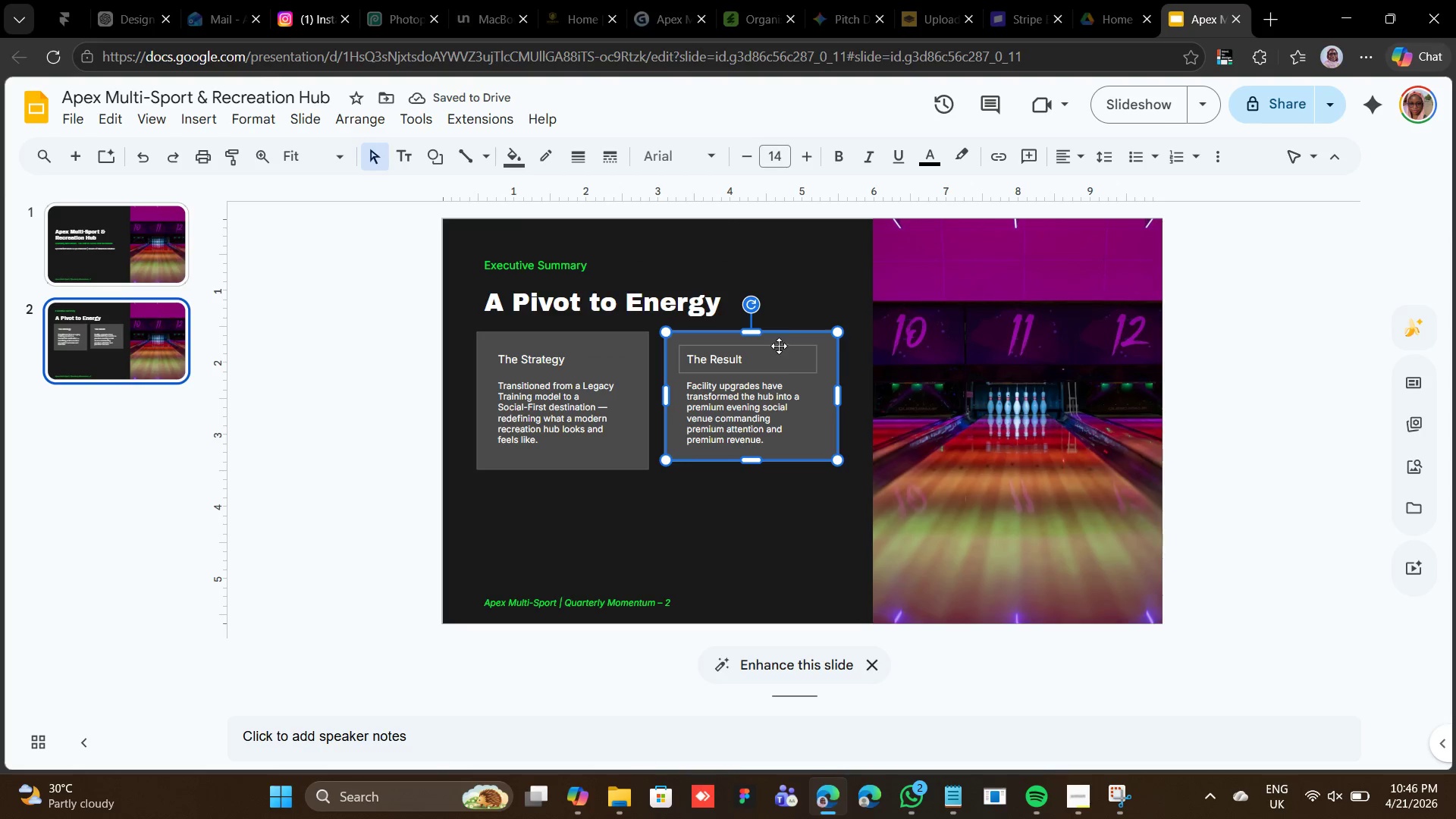 
left_click_drag(start_coordinate=[755, 334], to_coordinate=[753, 338])
 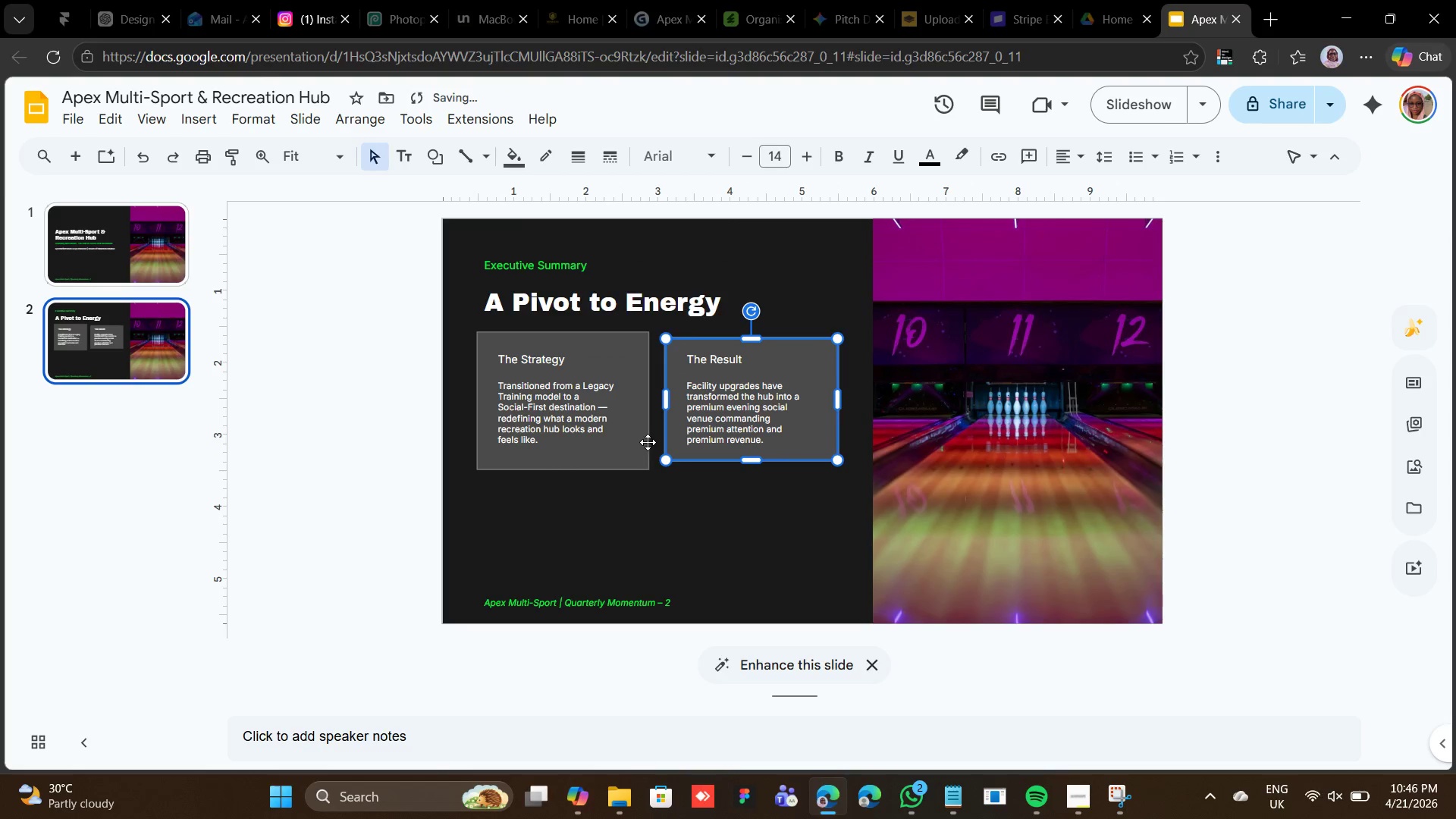 
left_click([624, 444])
 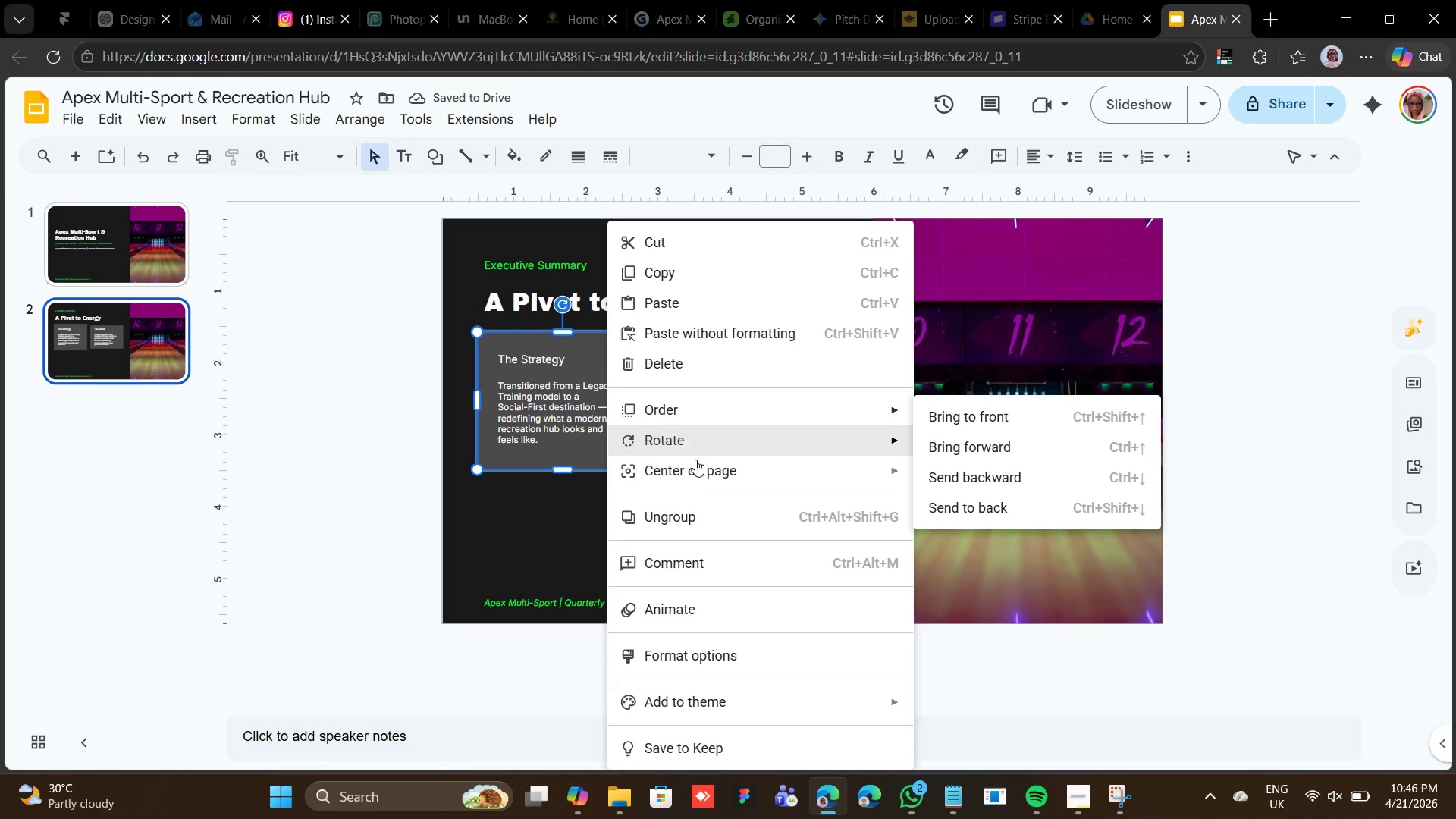 
left_click([696, 505])
 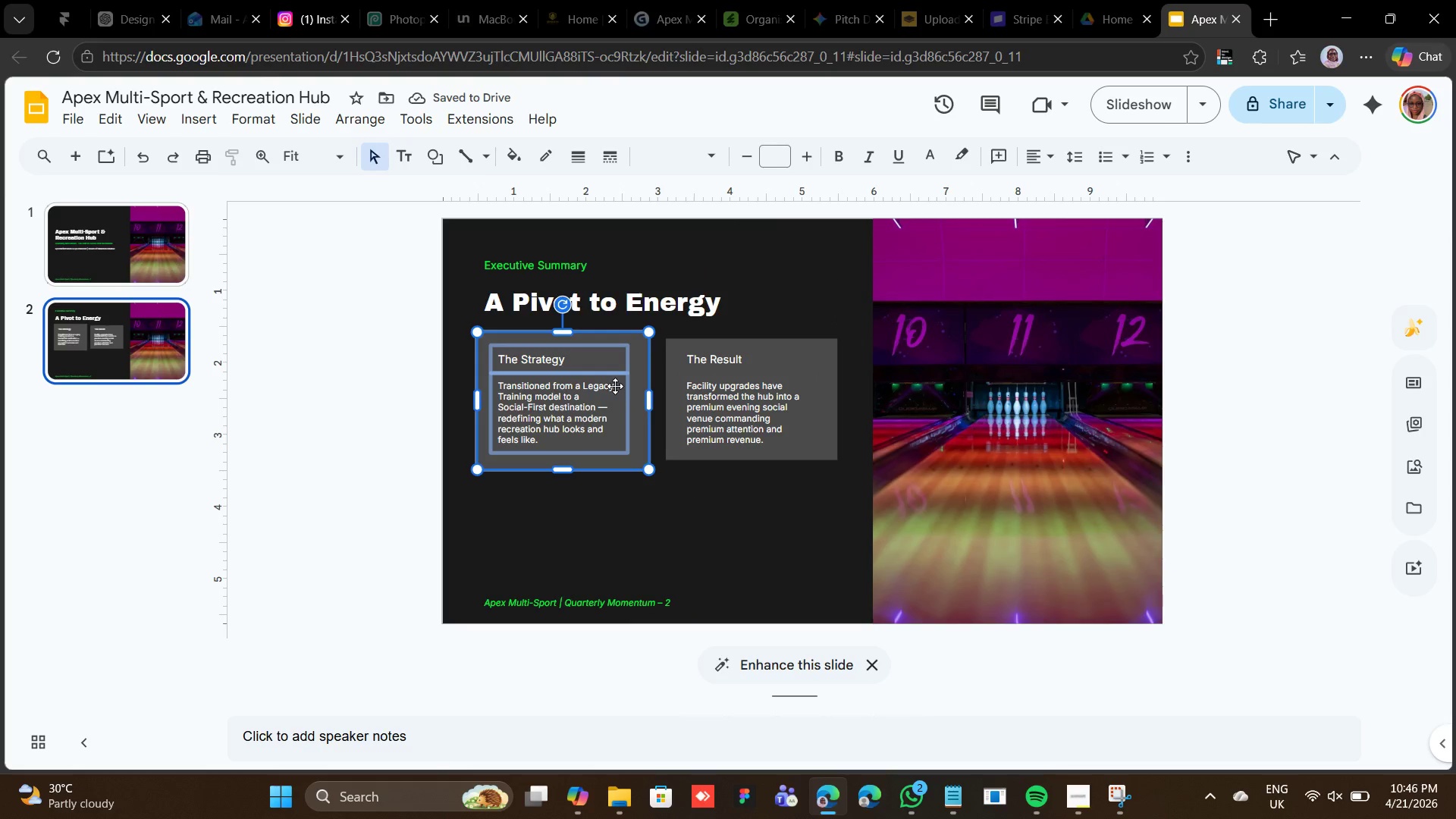 
left_click([639, 428])
 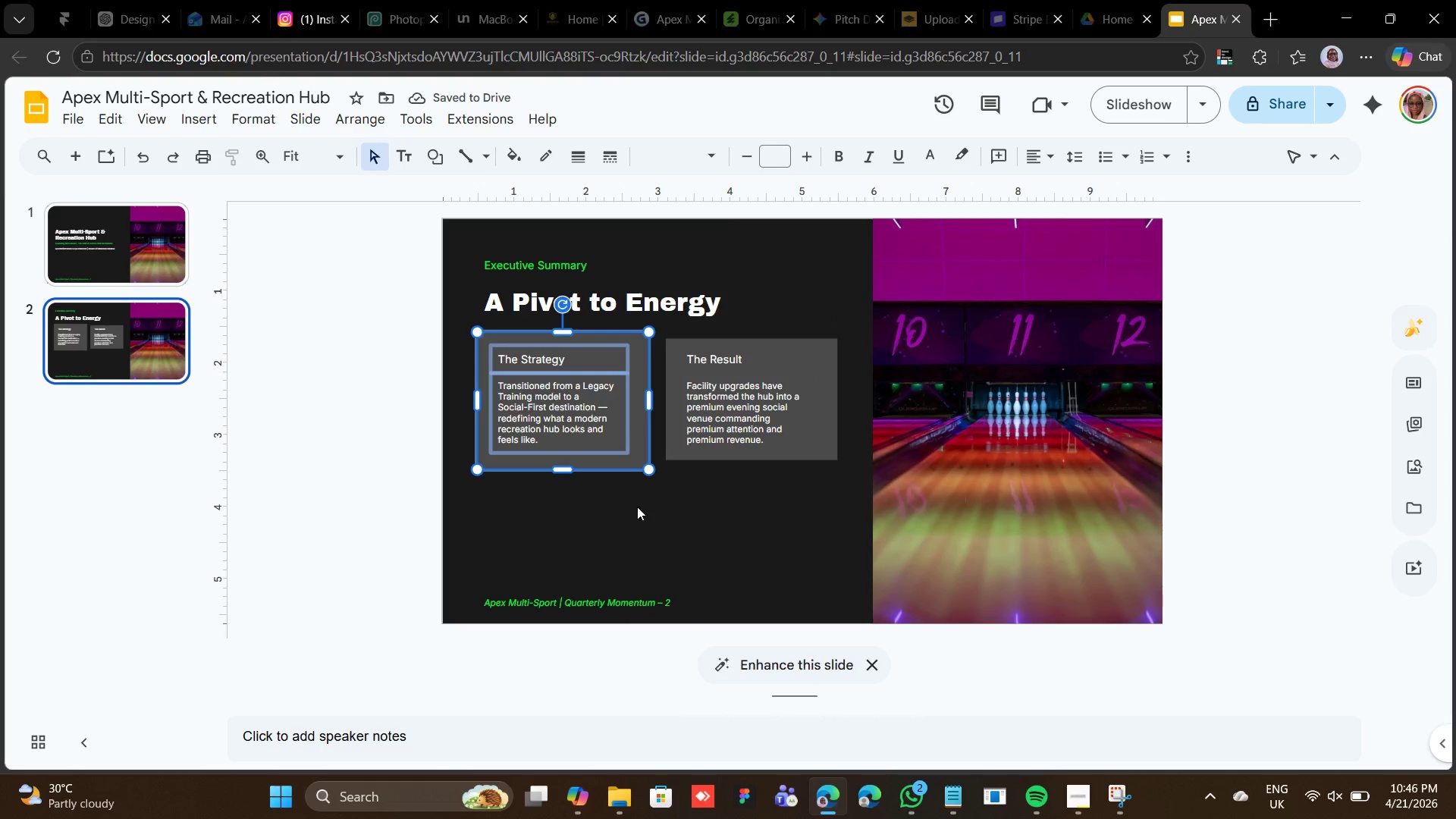 
left_click([641, 522])
 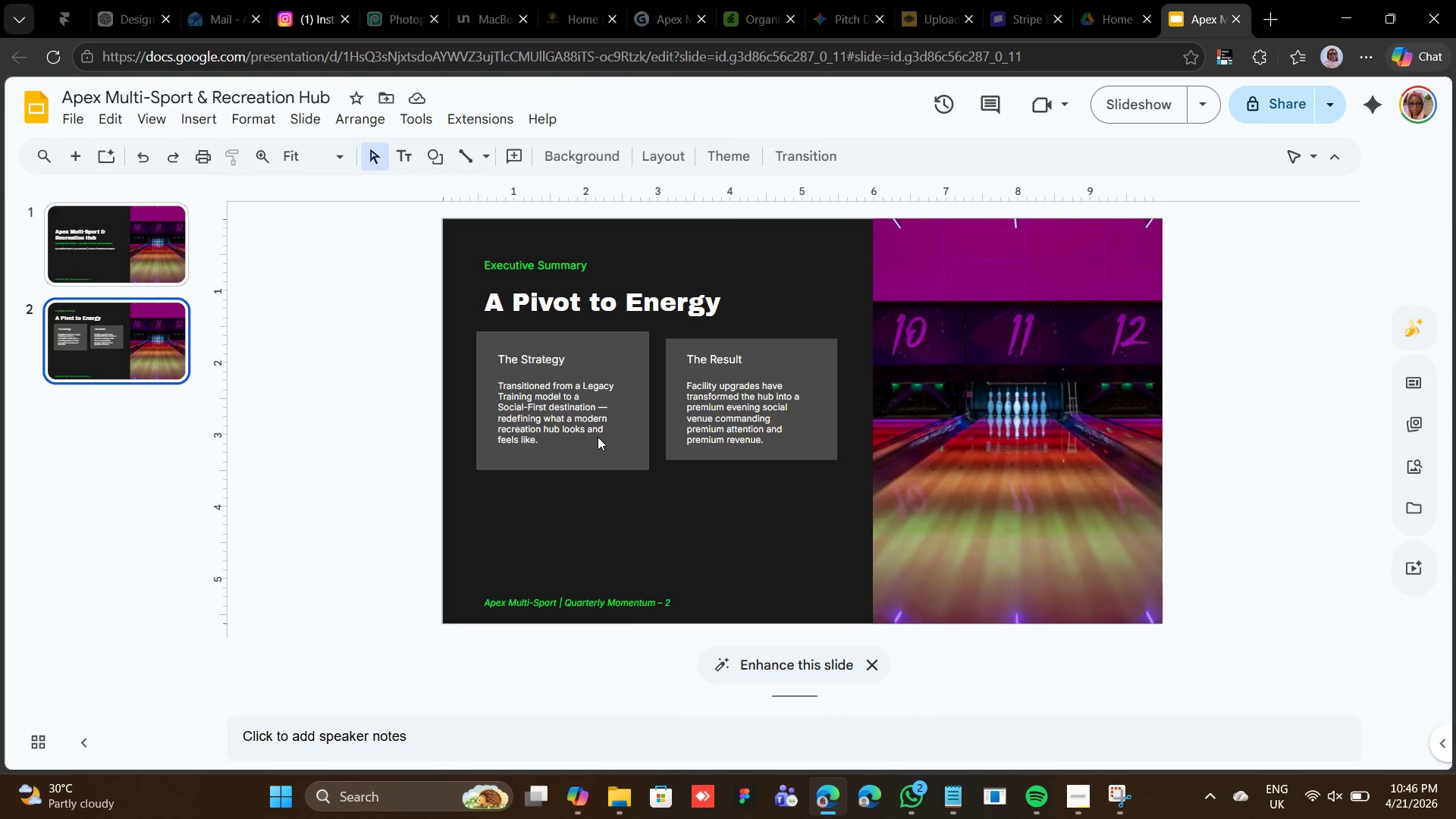 
left_click([598, 436])
 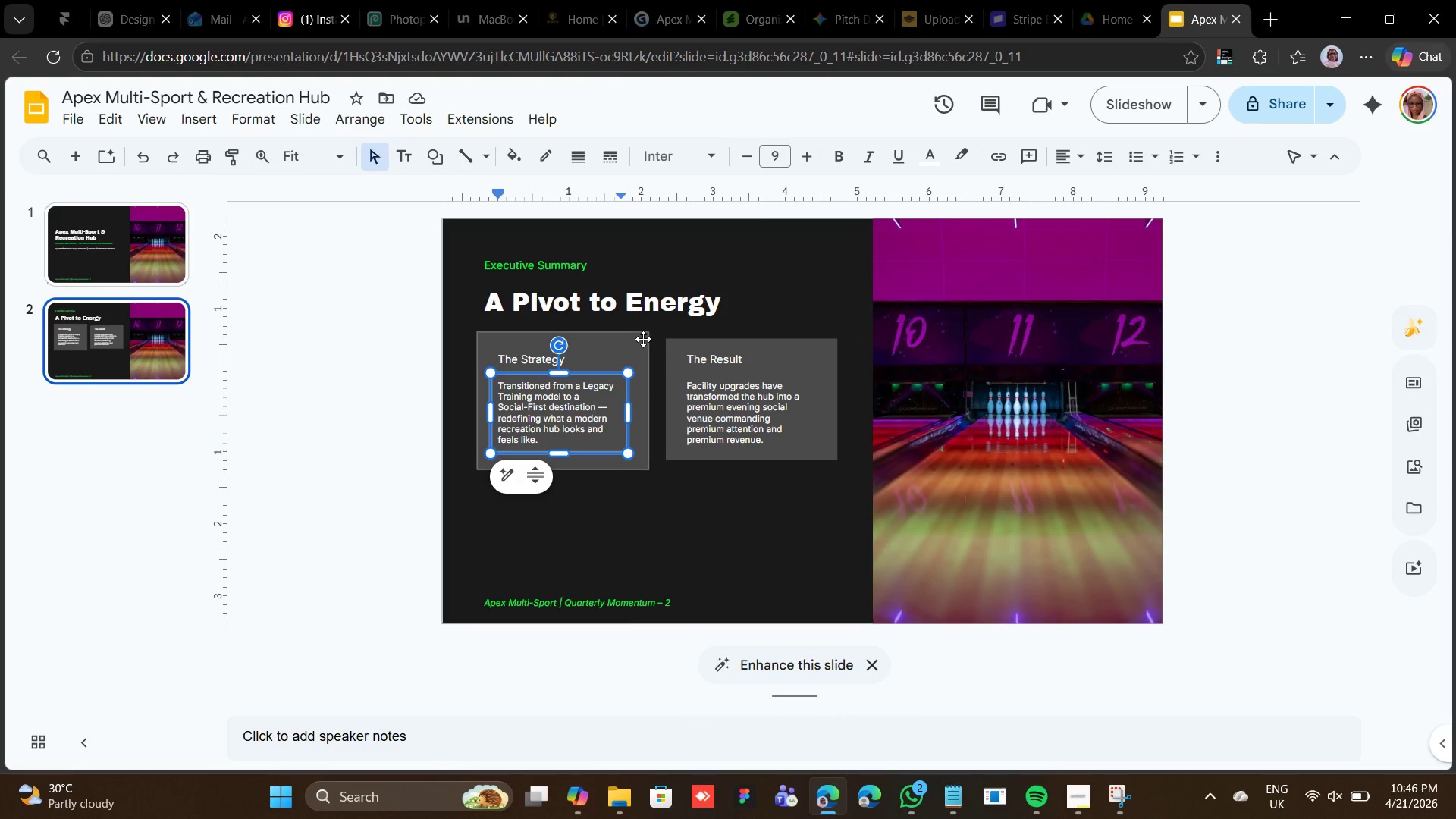 
left_click([642, 339])
 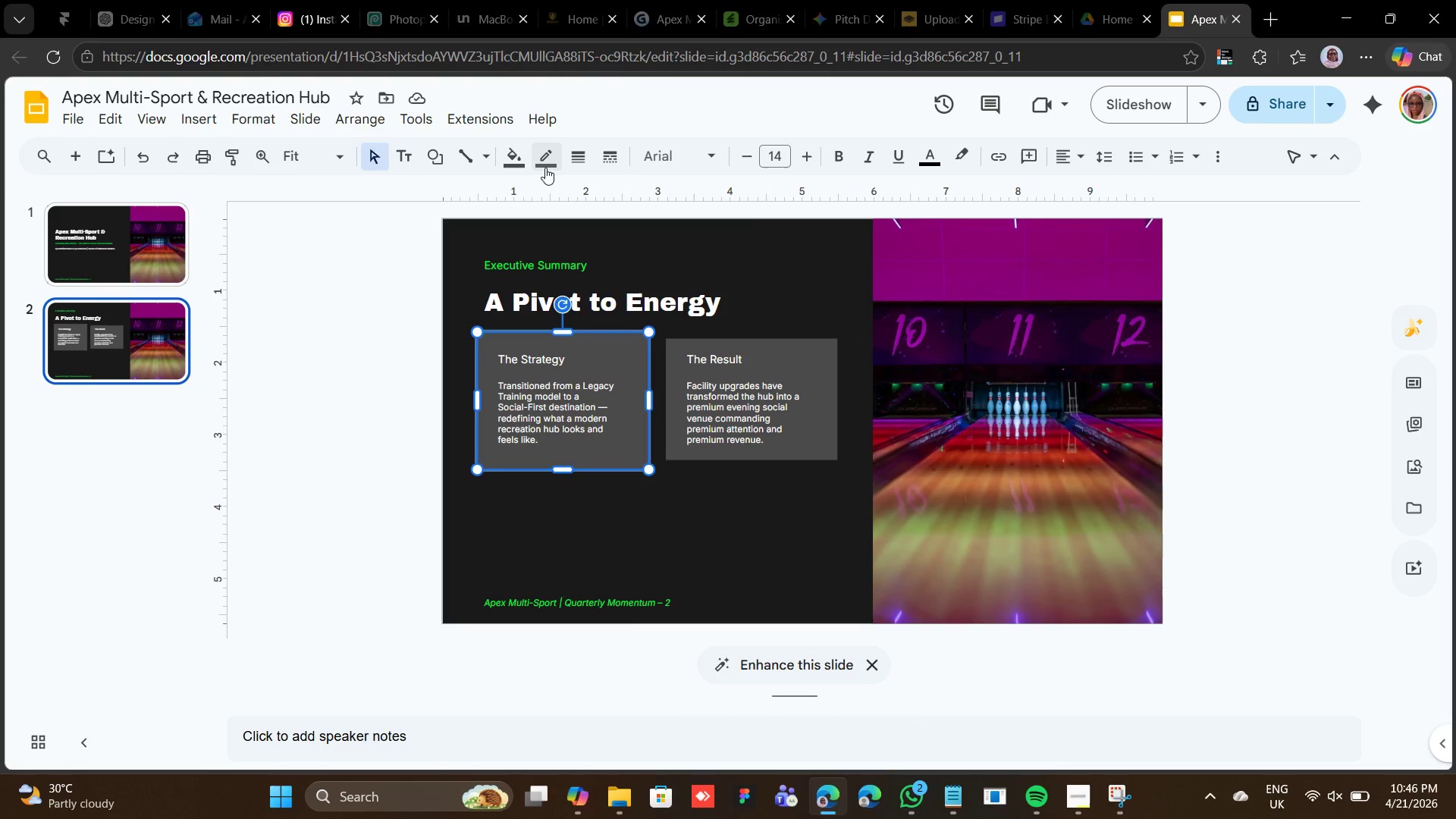 
left_click([544, 165])
 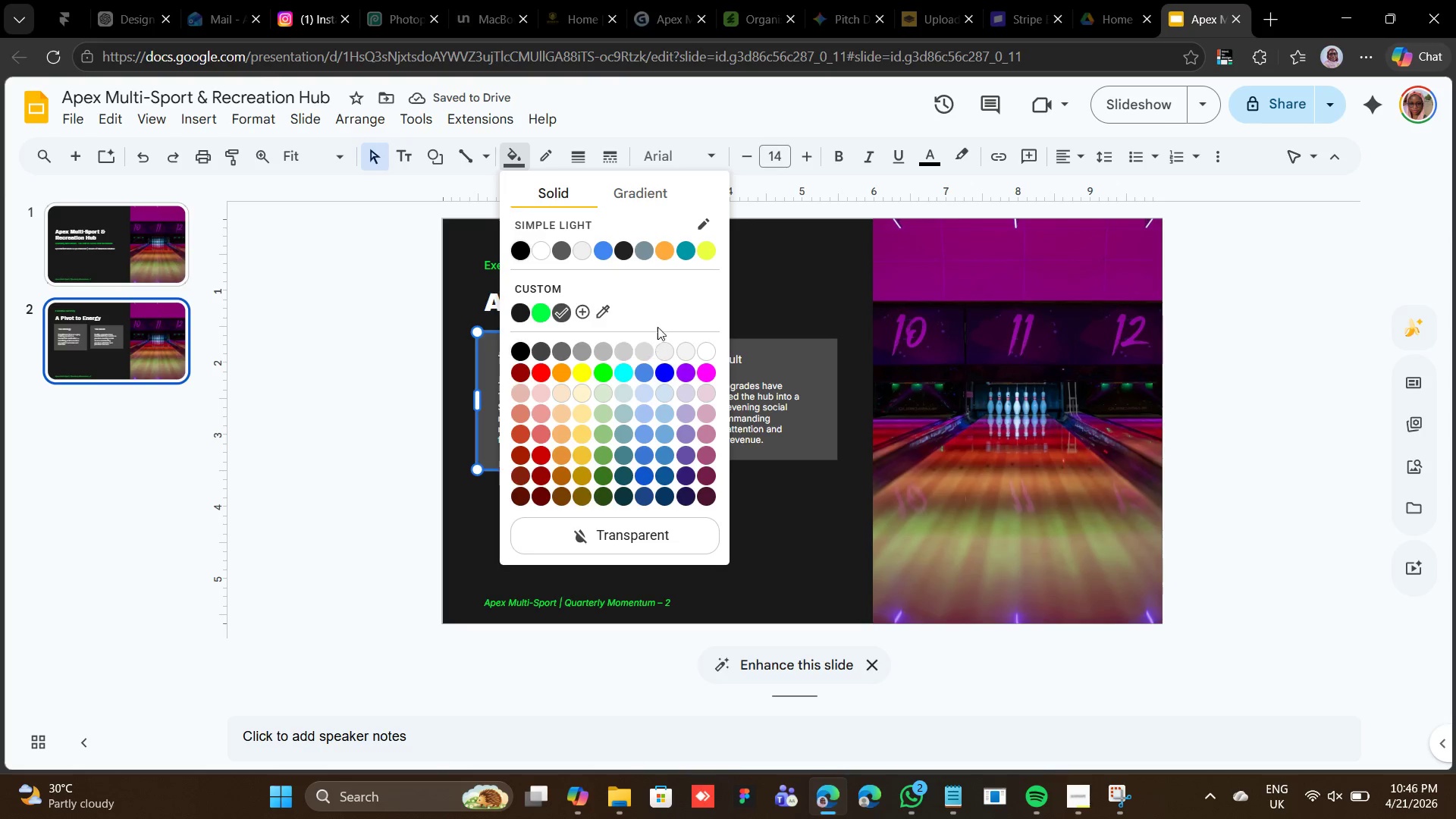 
wait(5.33)
 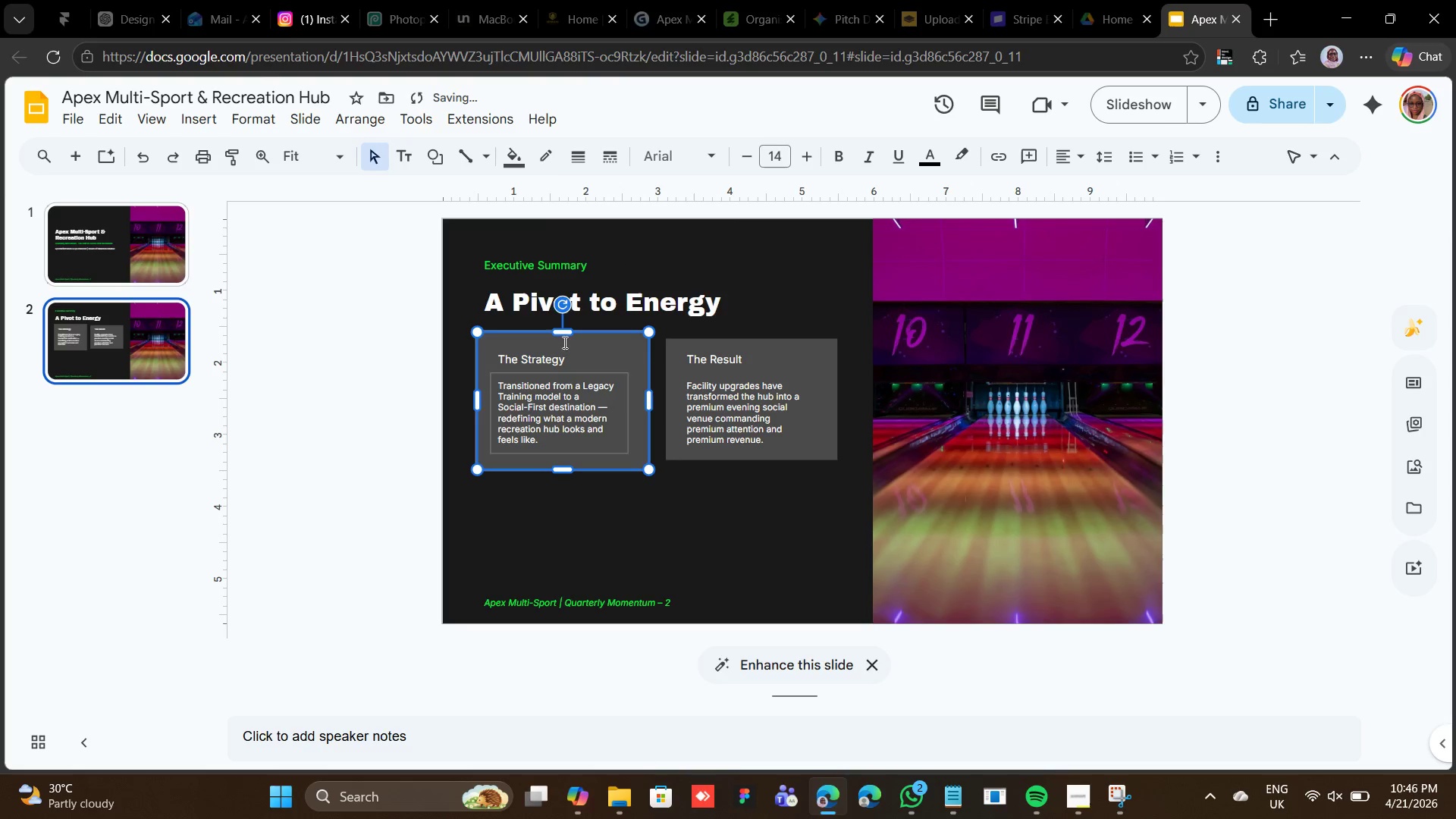 
left_click([769, 278])
 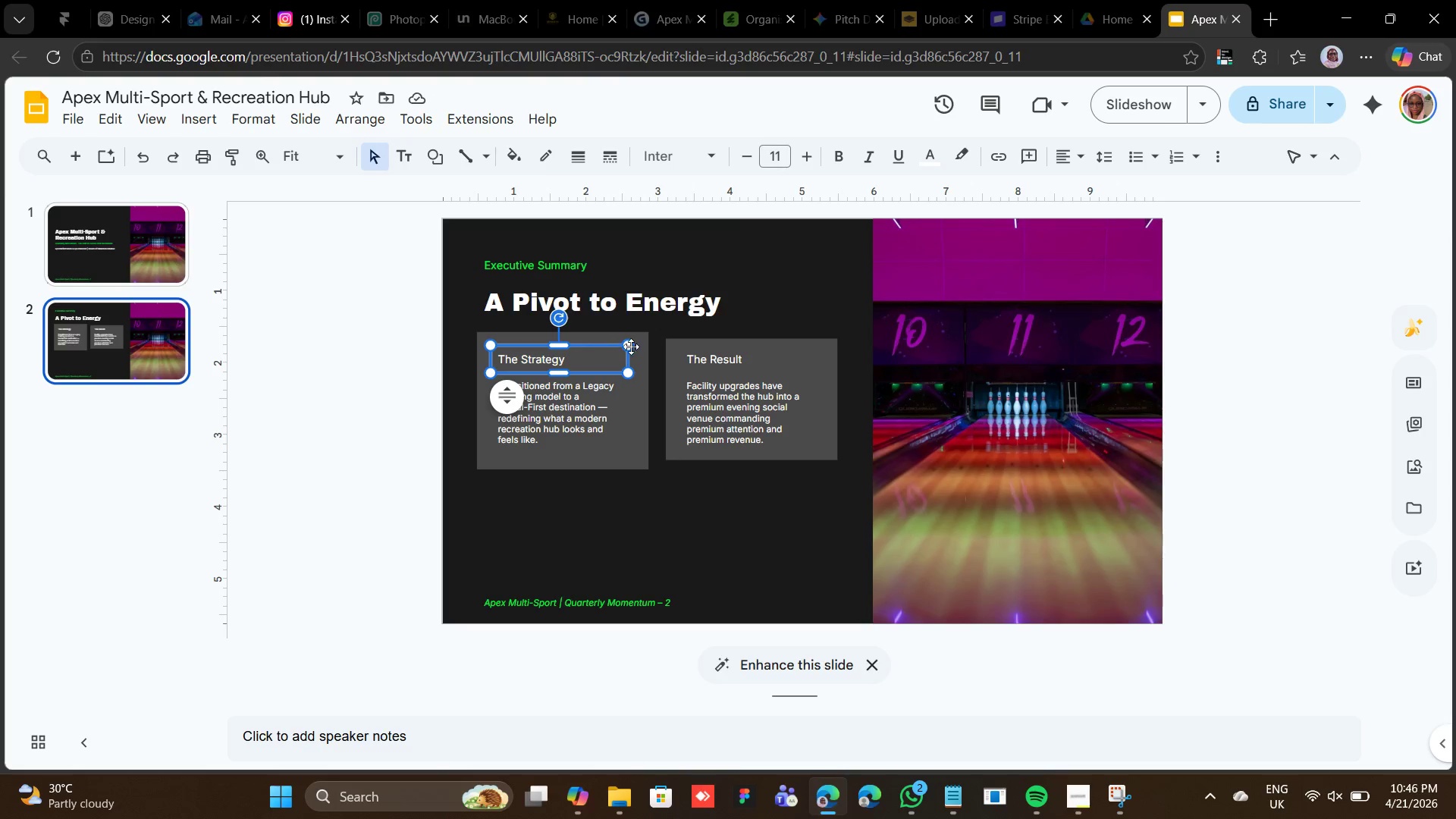 
left_click([643, 354])
 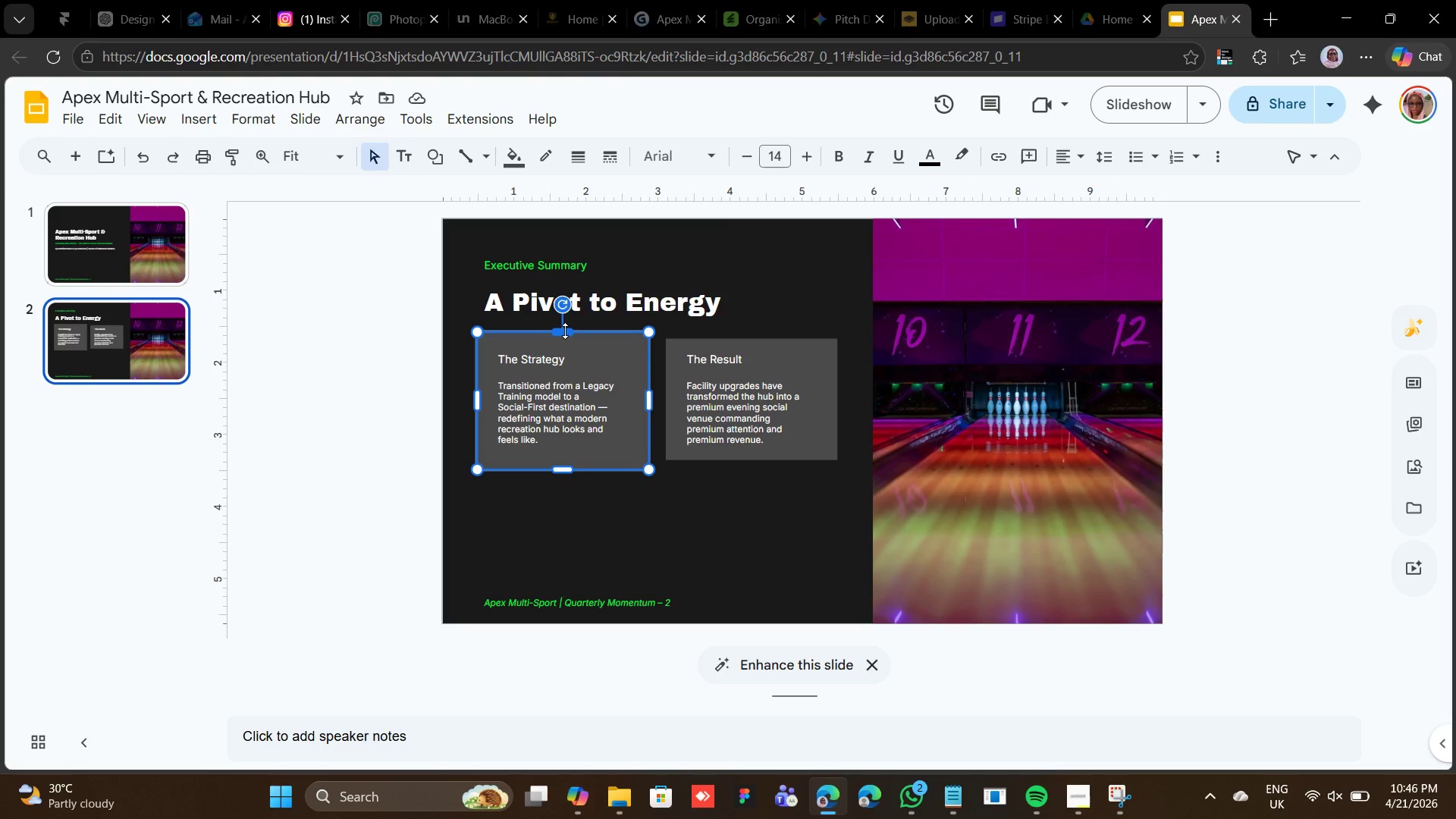 
left_click_drag(start_coordinate=[563, 331], to_coordinate=[562, 338])
 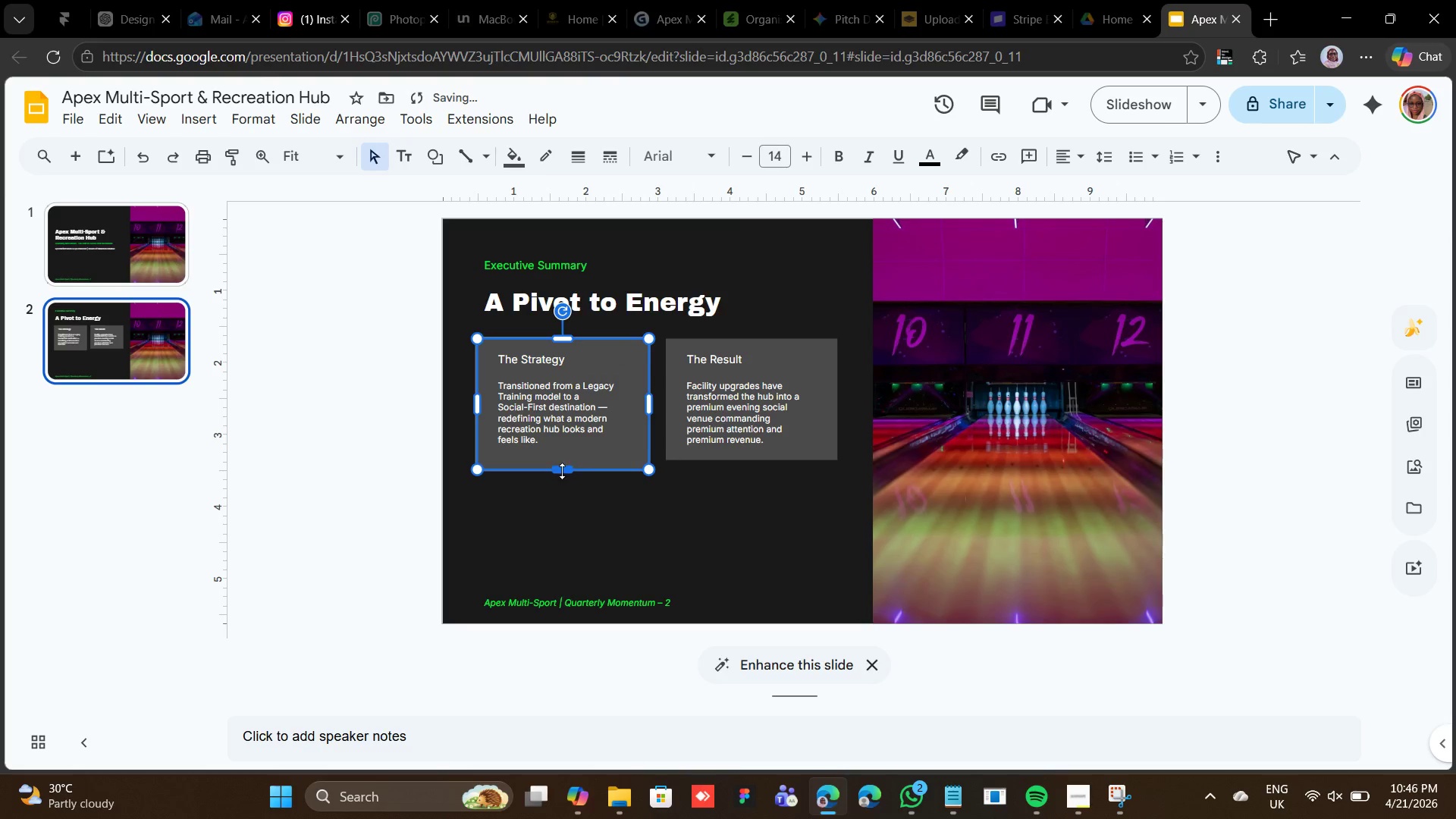 
left_click_drag(start_coordinate=[560, 466], to_coordinate=[561, 458])
 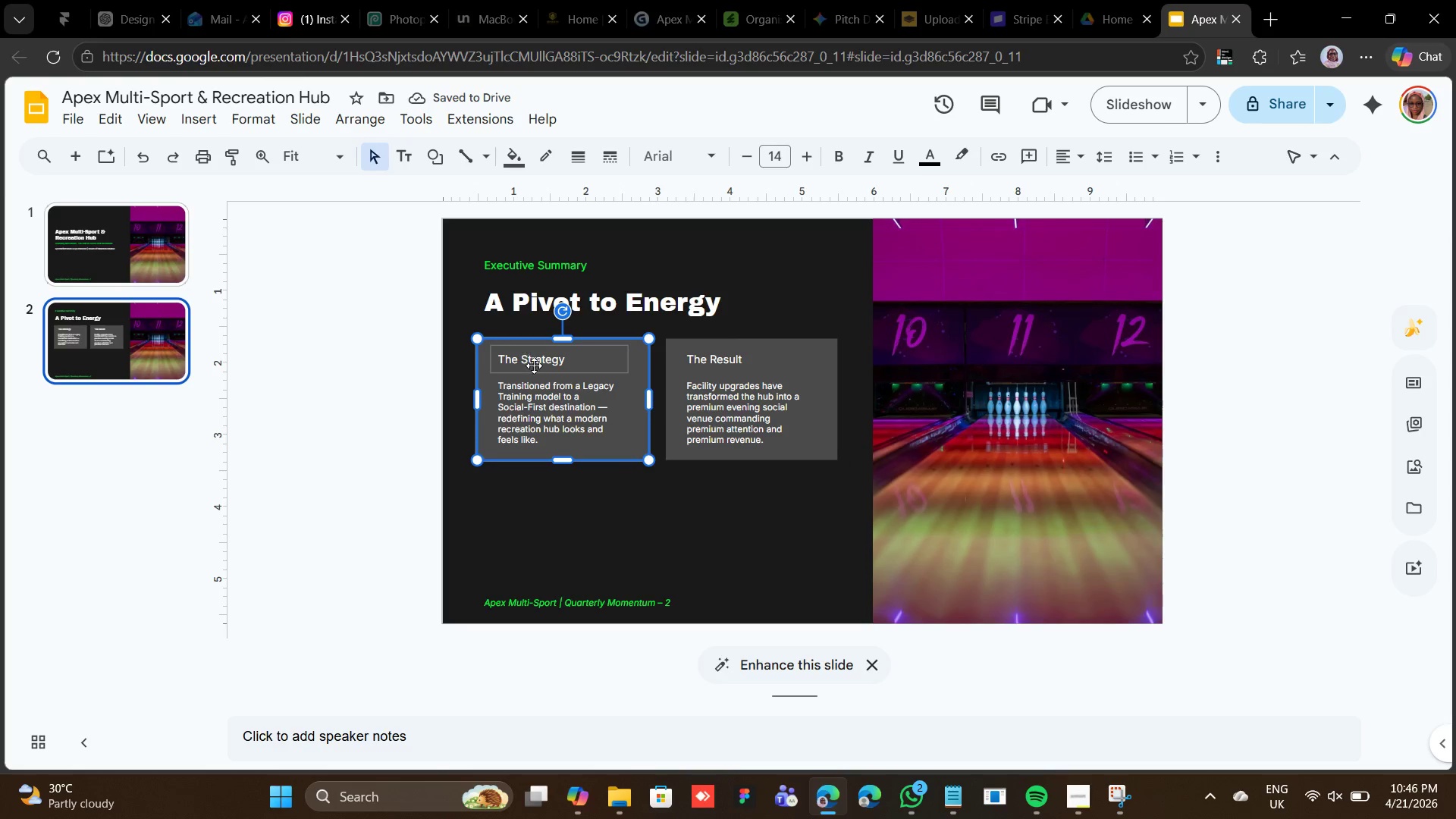 
hold_key(key=ShiftLeft, duration=1.48)
left_click([534, 362])
 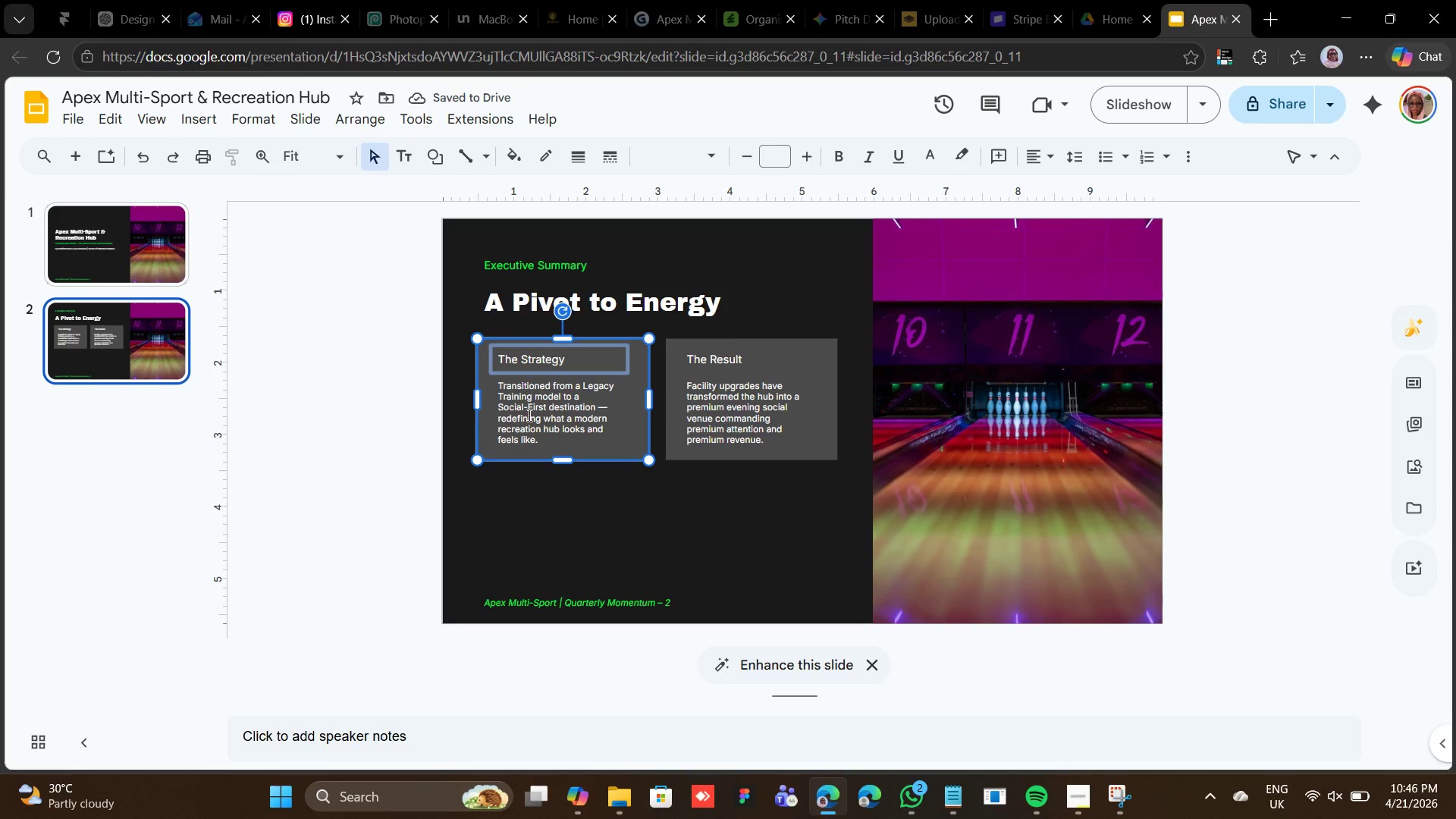 
left_click([528, 416])
 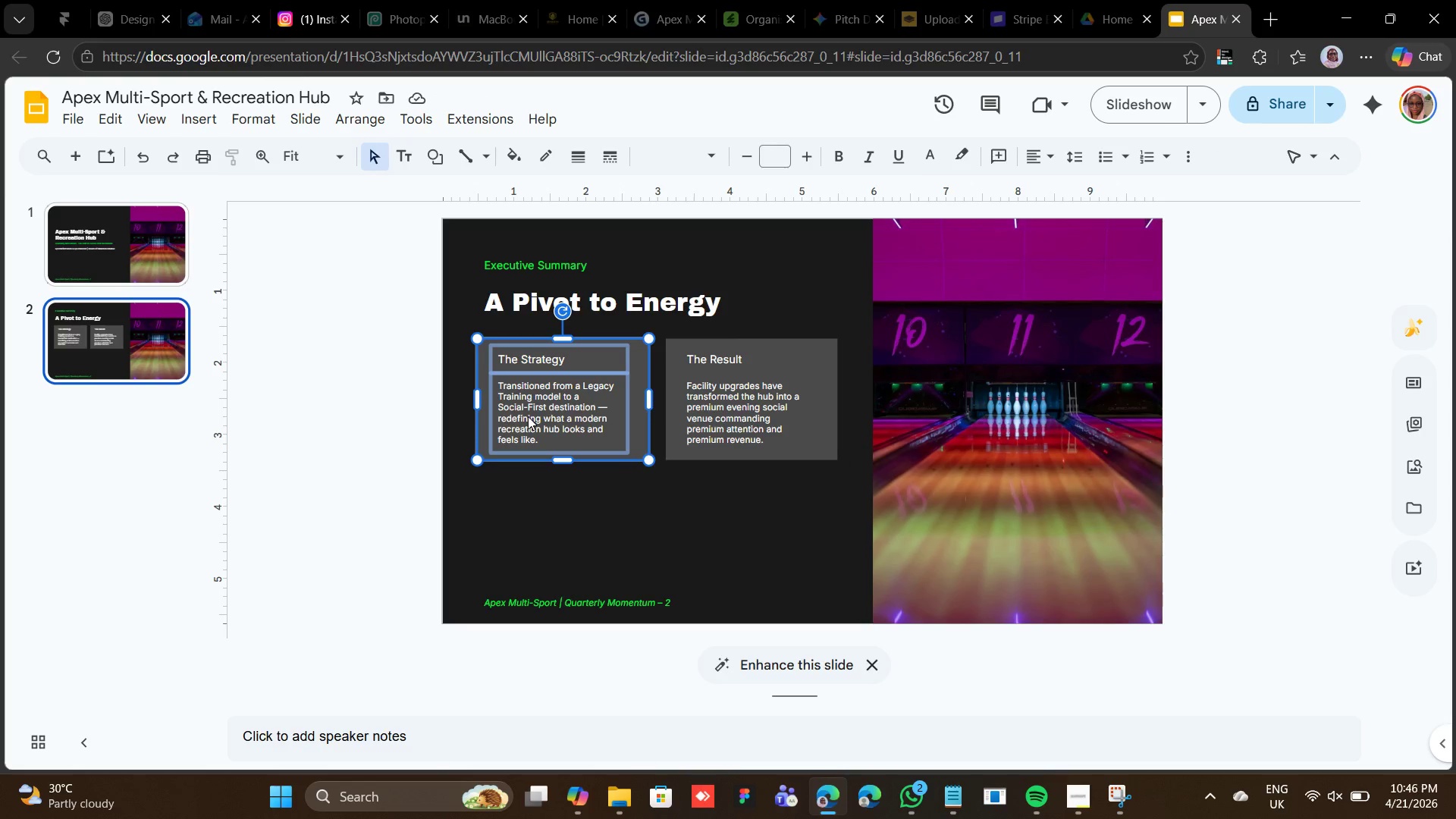 
right_click([527, 416])
 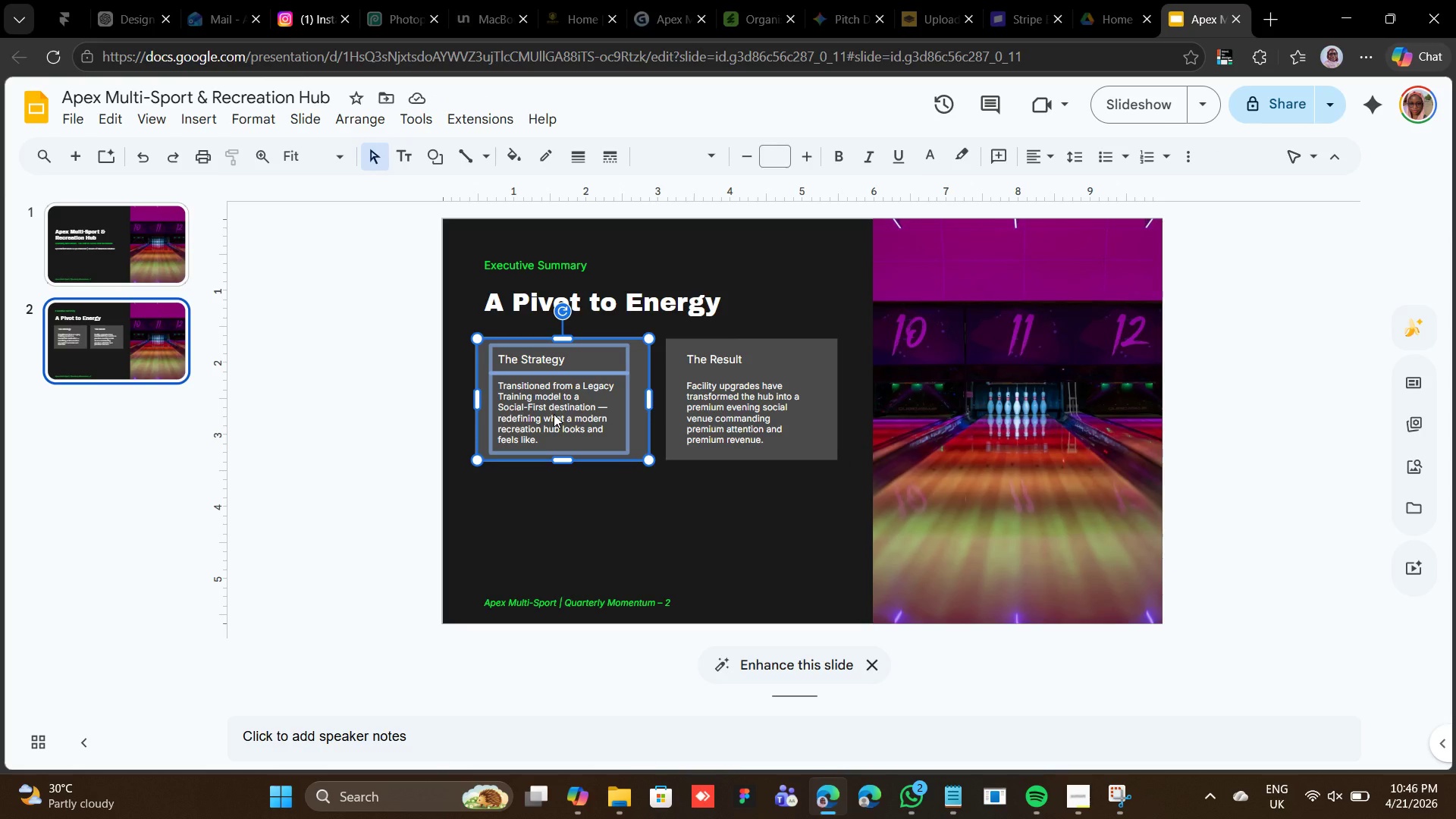 
right_click([554, 414])
 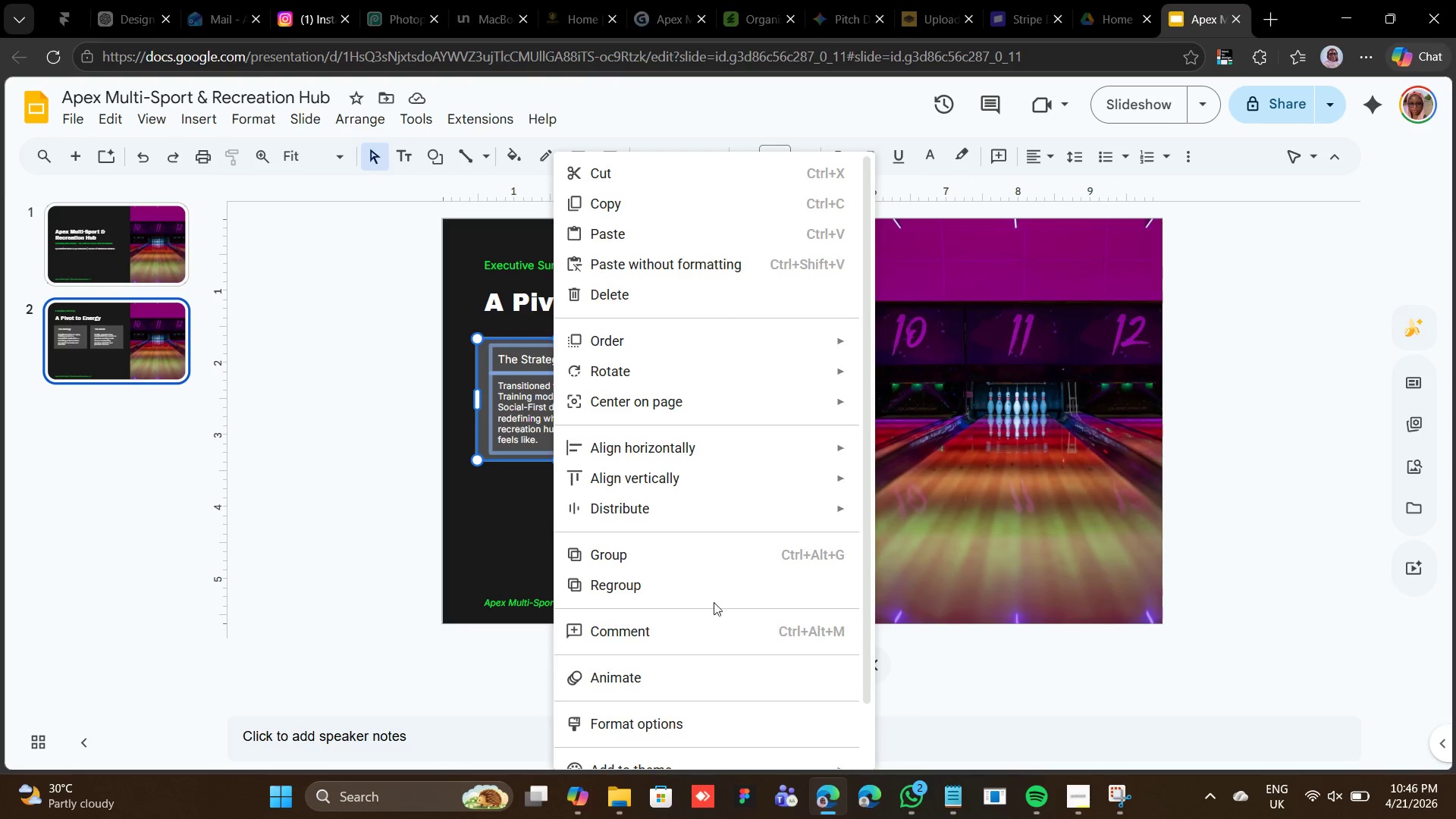 
left_click([706, 582])
 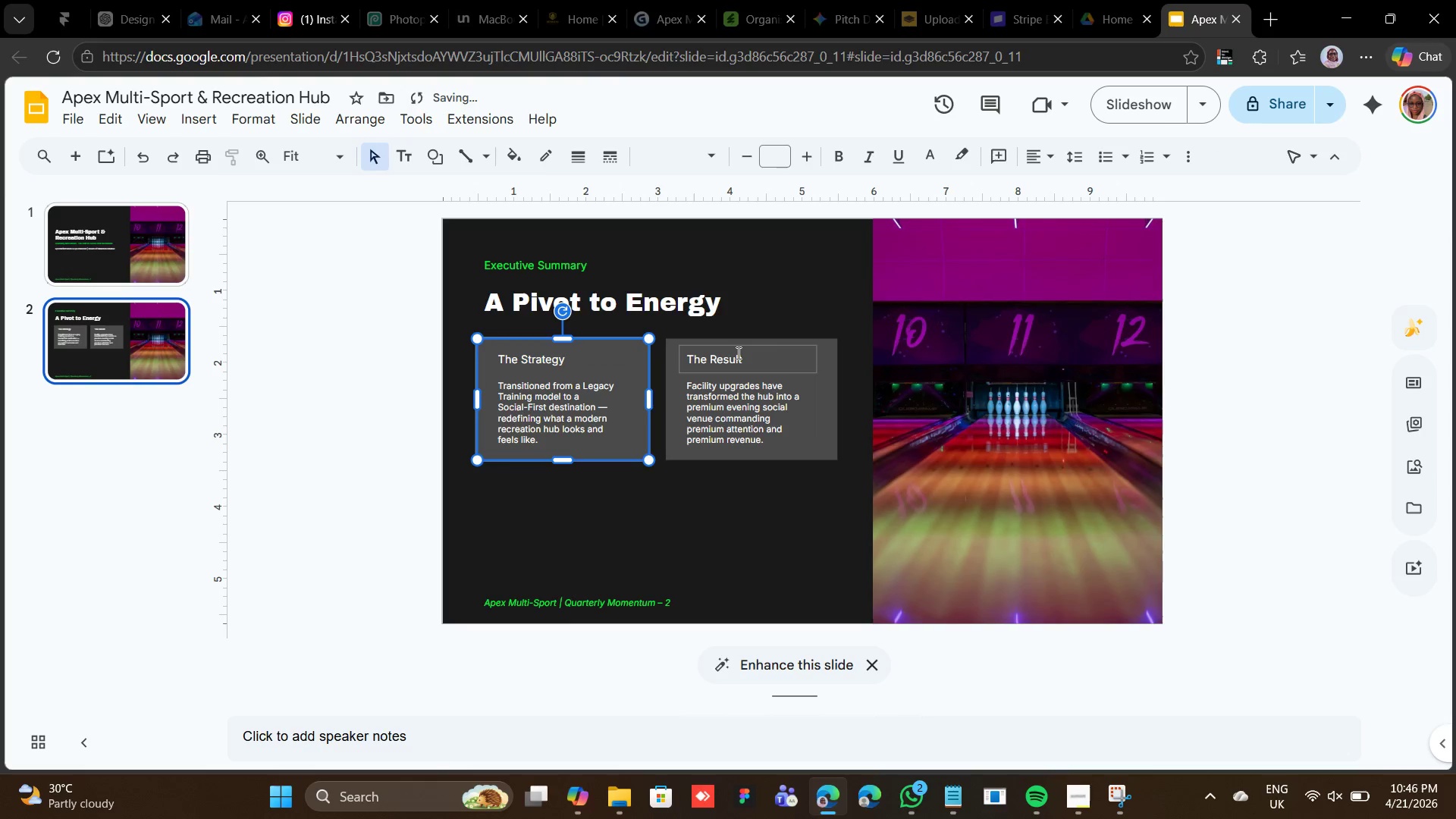 
left_click([737, 351])
 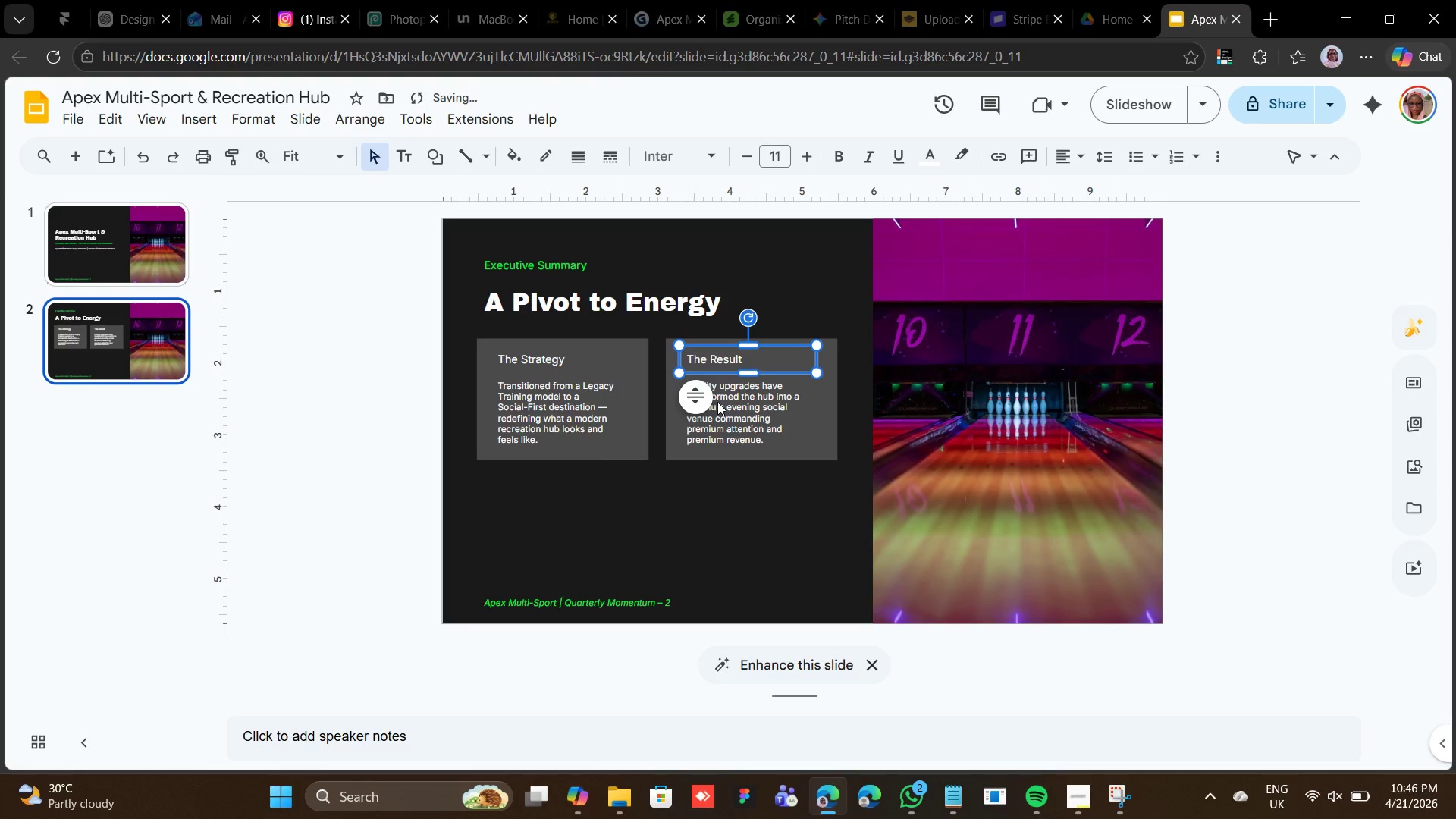 
hold_key(key=ShiftLeft, duration=1.77)
left_click([833, 416])
 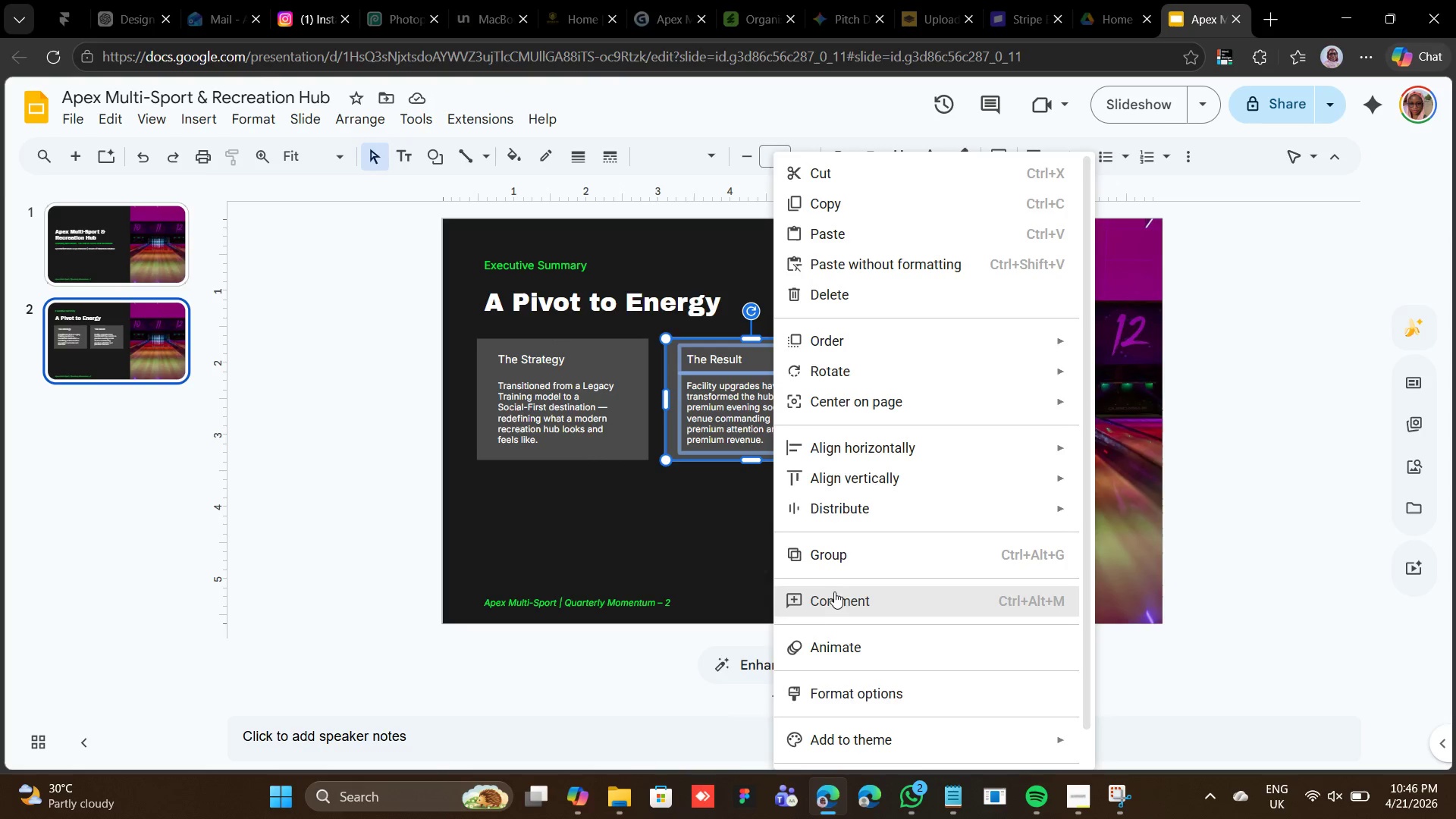 
left_click([836, 560])
 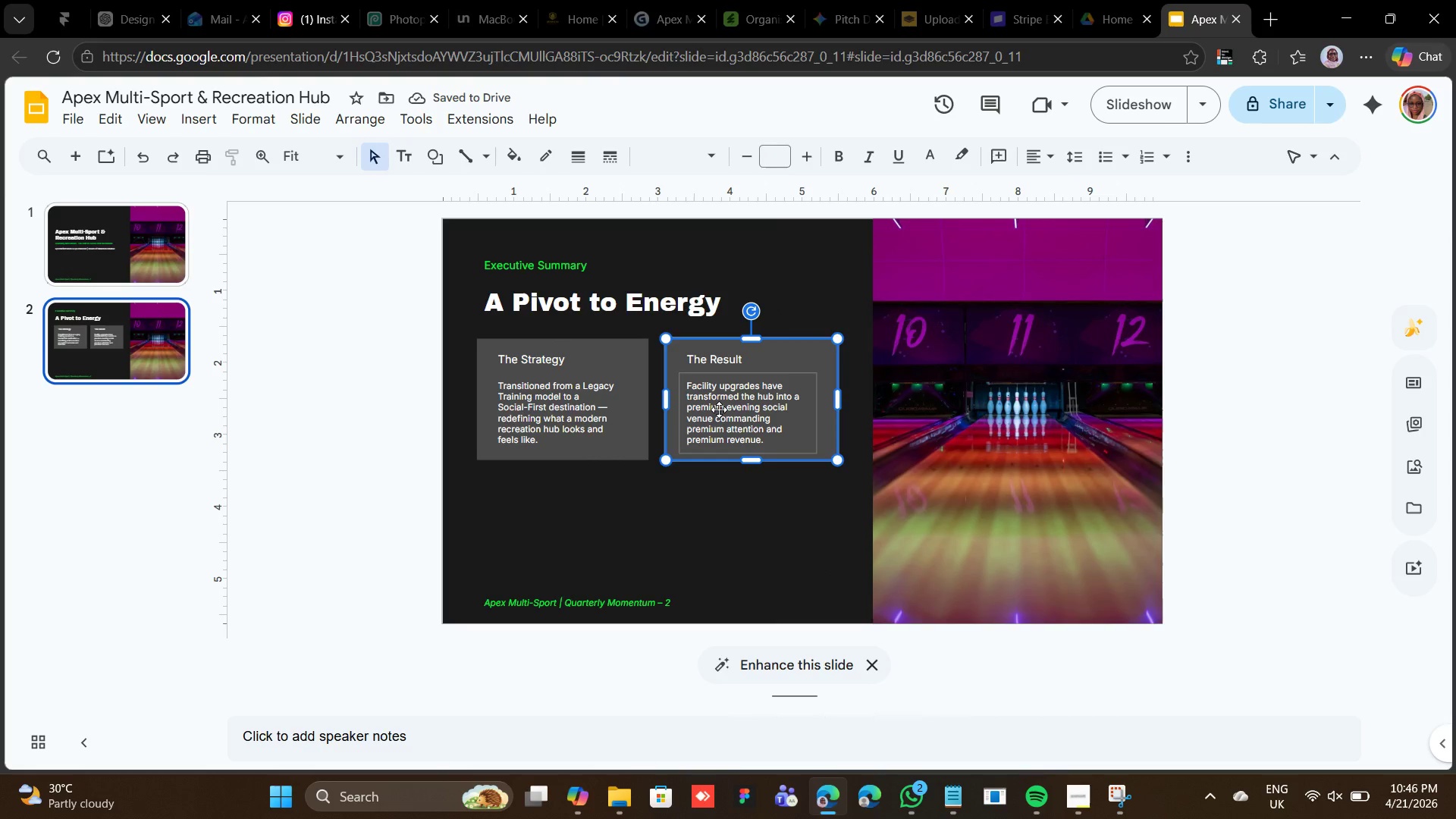 
key(Control+D)
 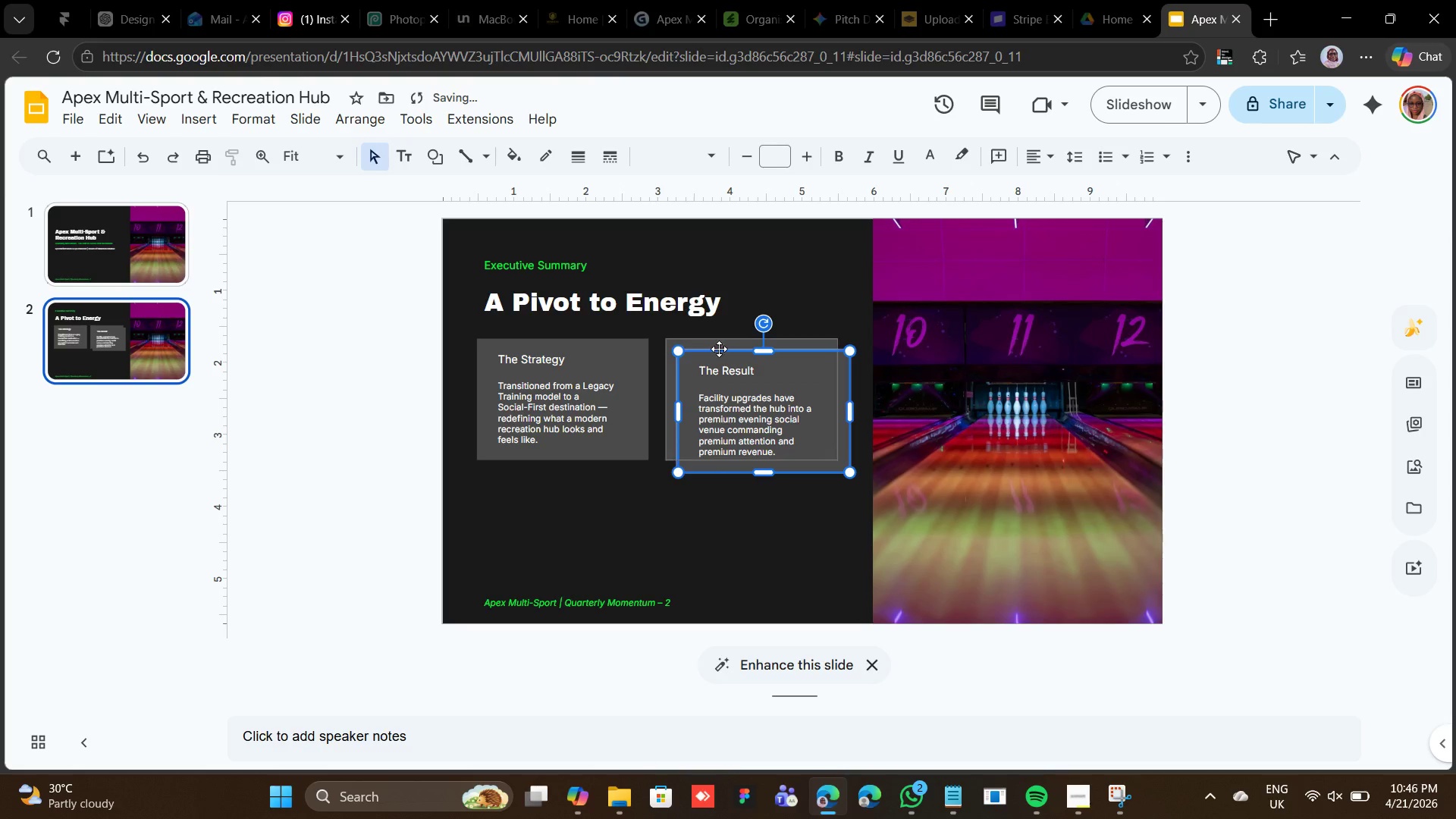 
left_click_drag(start_coordinate=[746, 353], to_coordinate=[547, 479])
 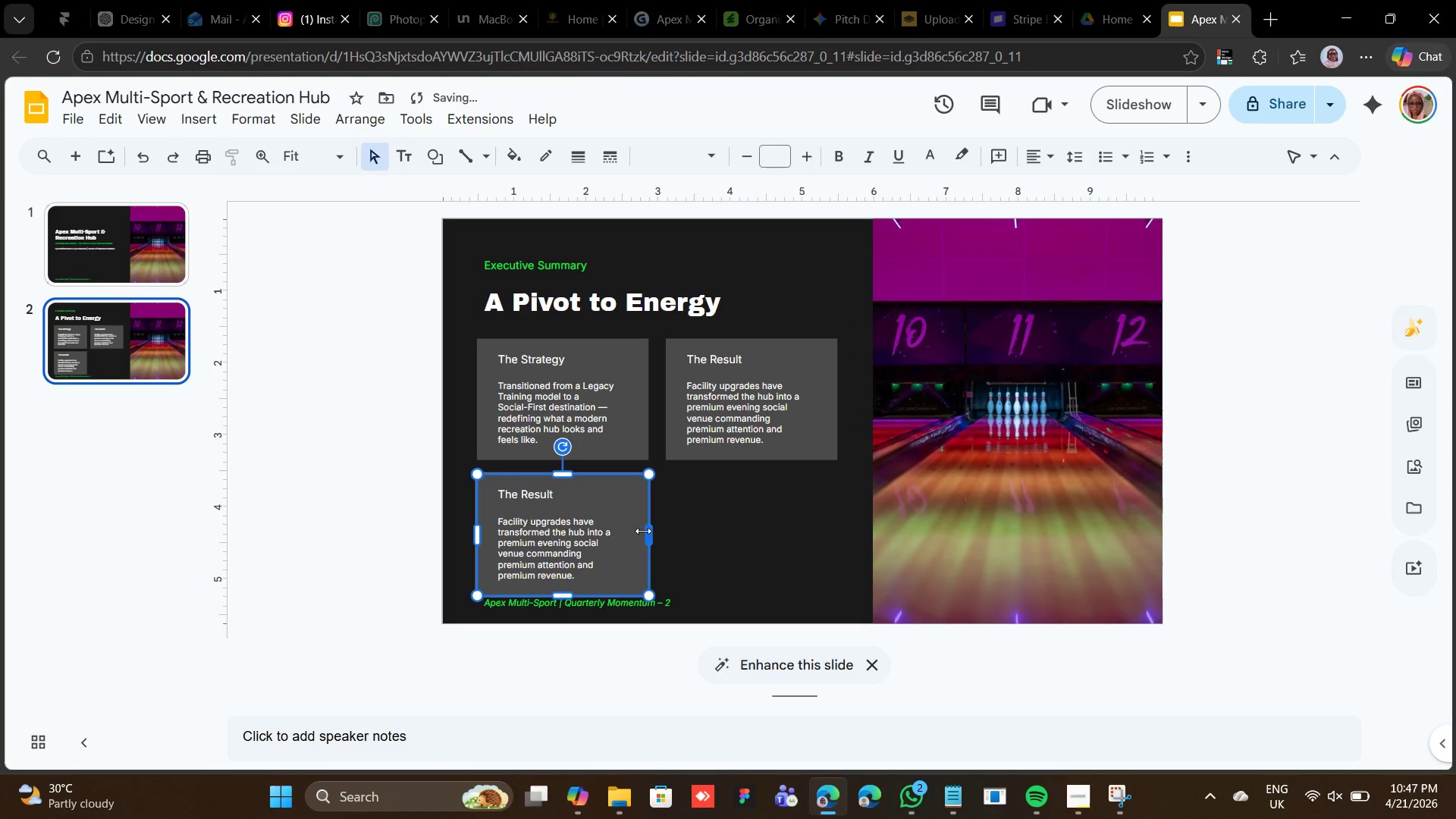 
right_click([612, 532])
 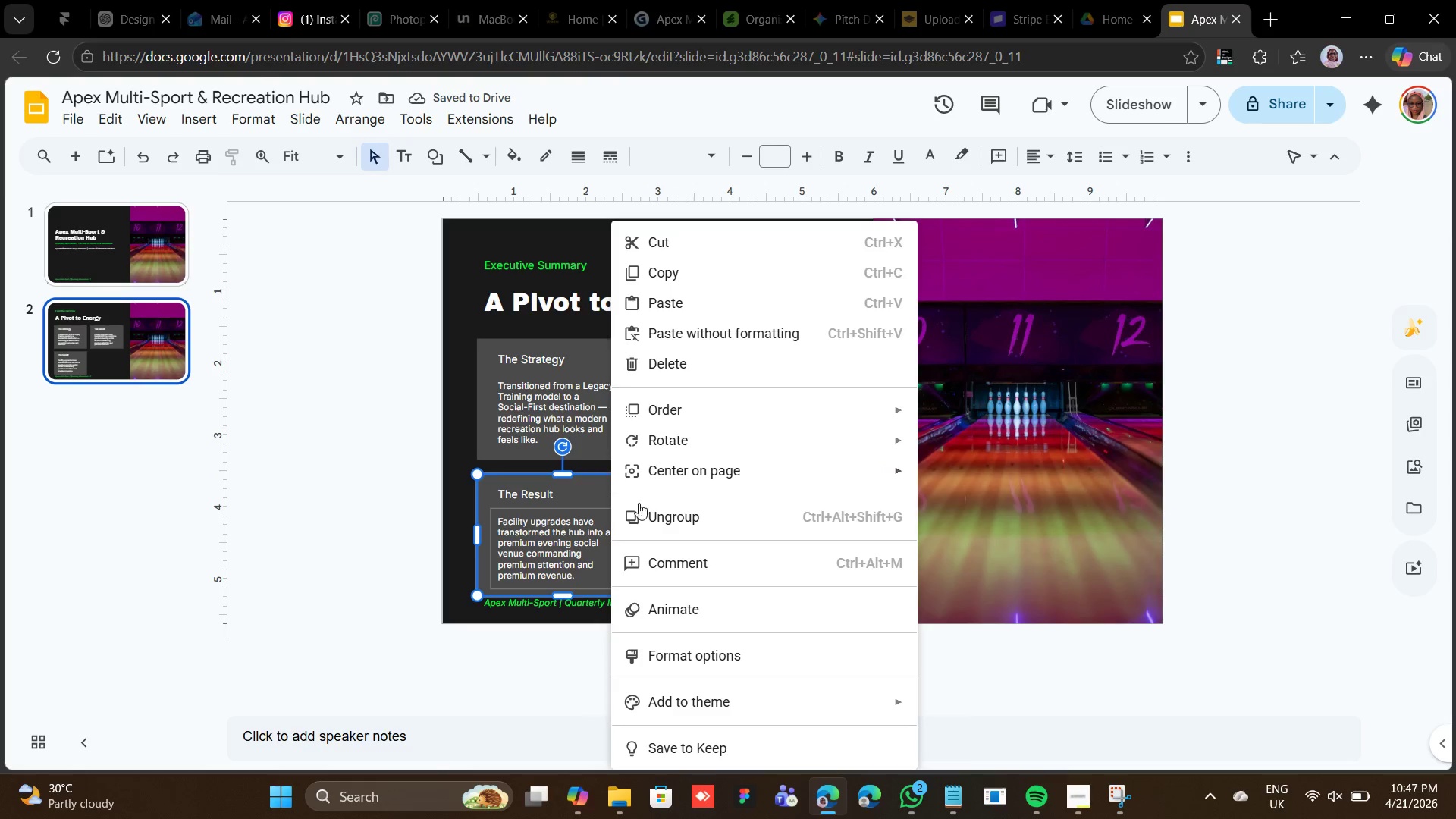 
left_click([639, 506])
 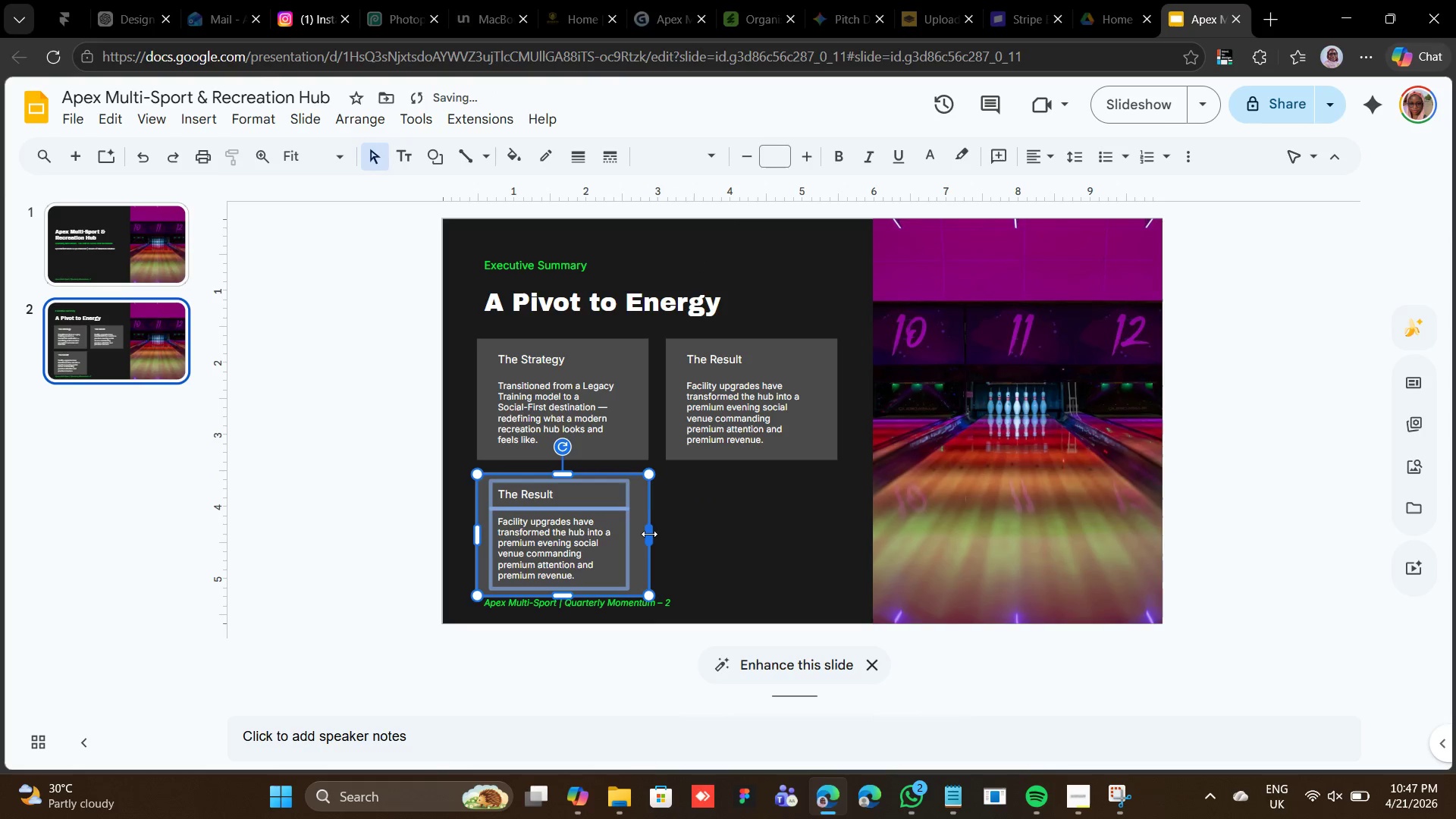 
left_click_drag(start_coordinate=[649, 535], to_coordinate=[837, 526])
 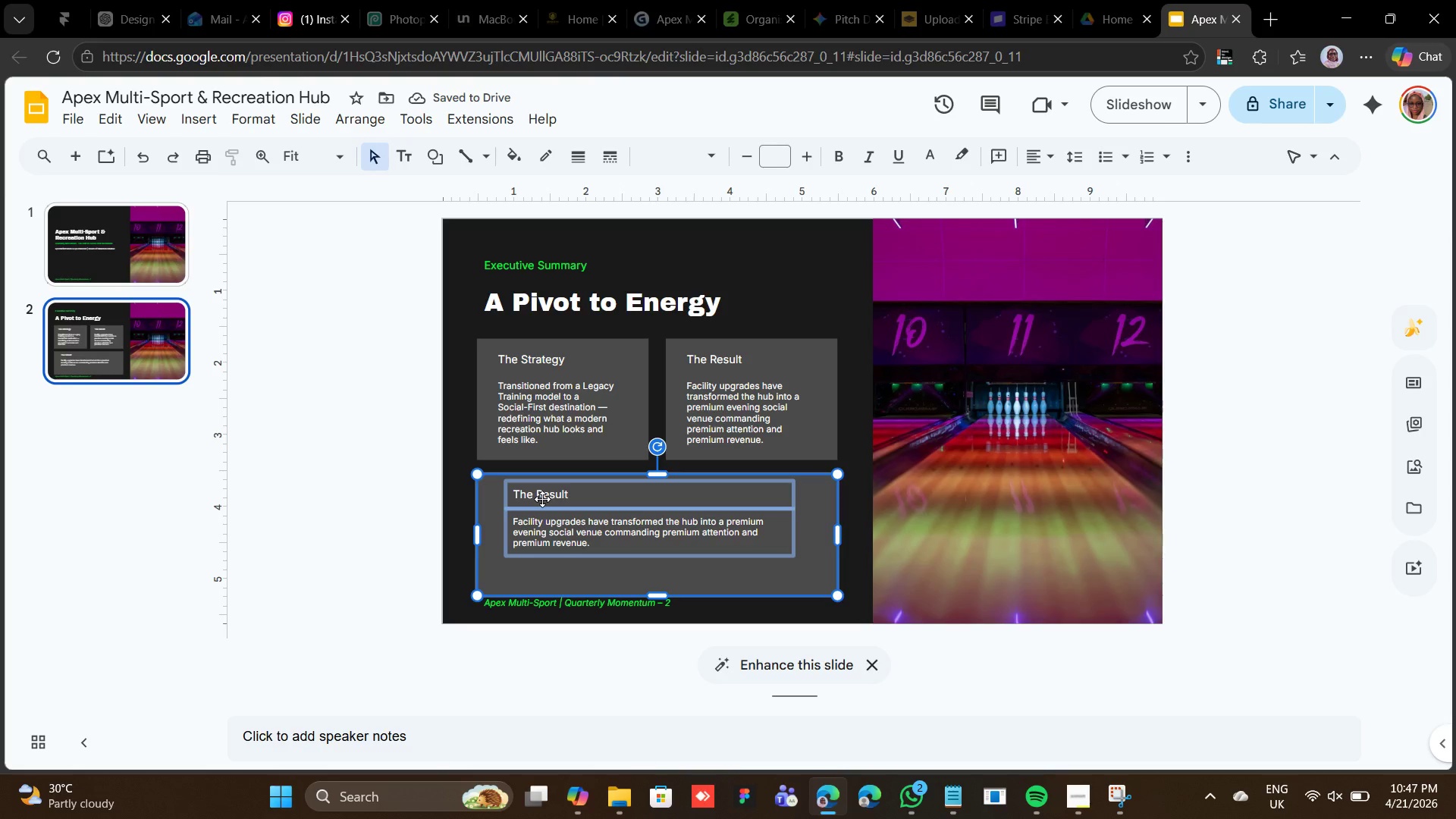 
left_click([542, 492])
 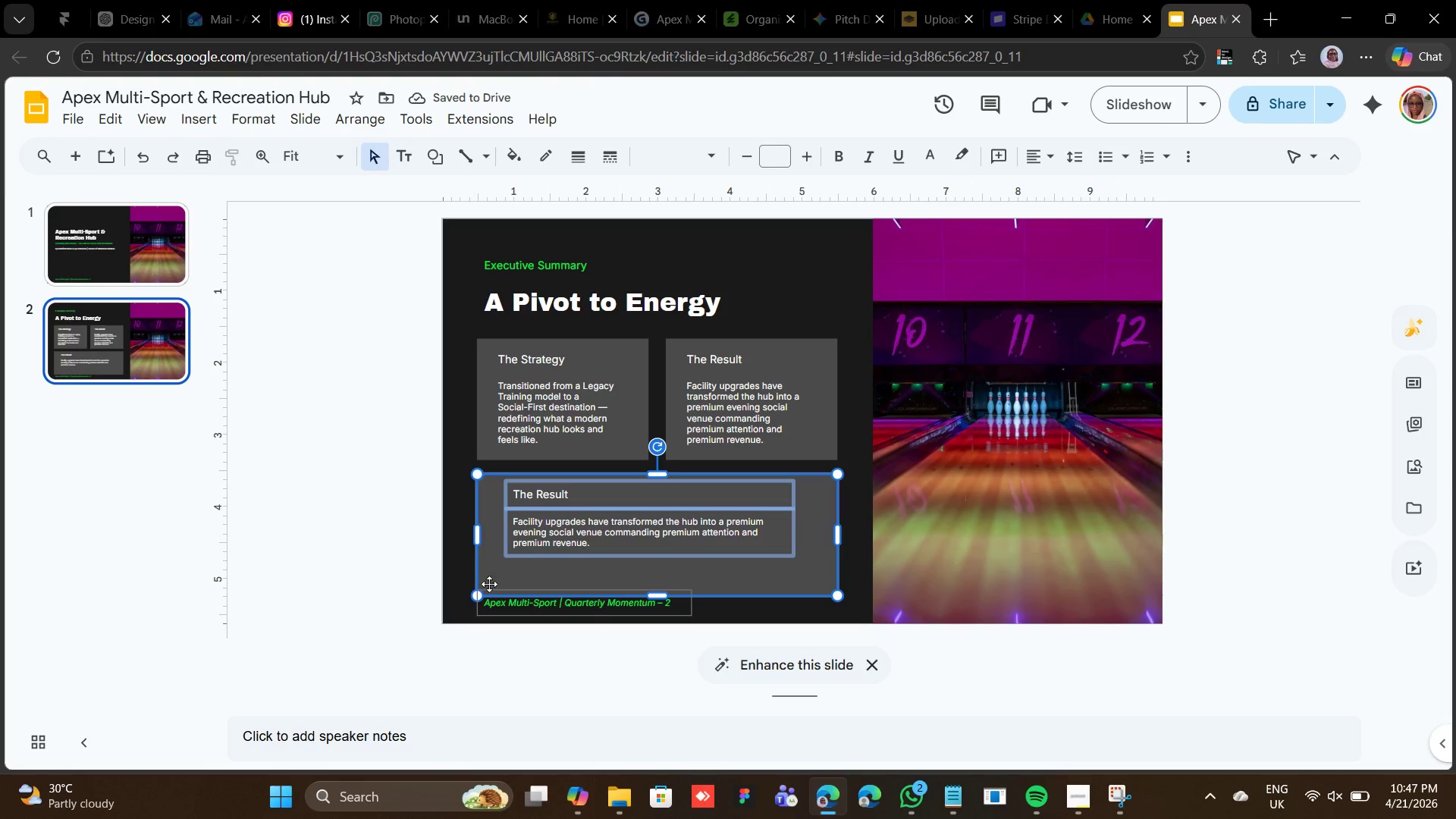 
left_click([448, 563])
 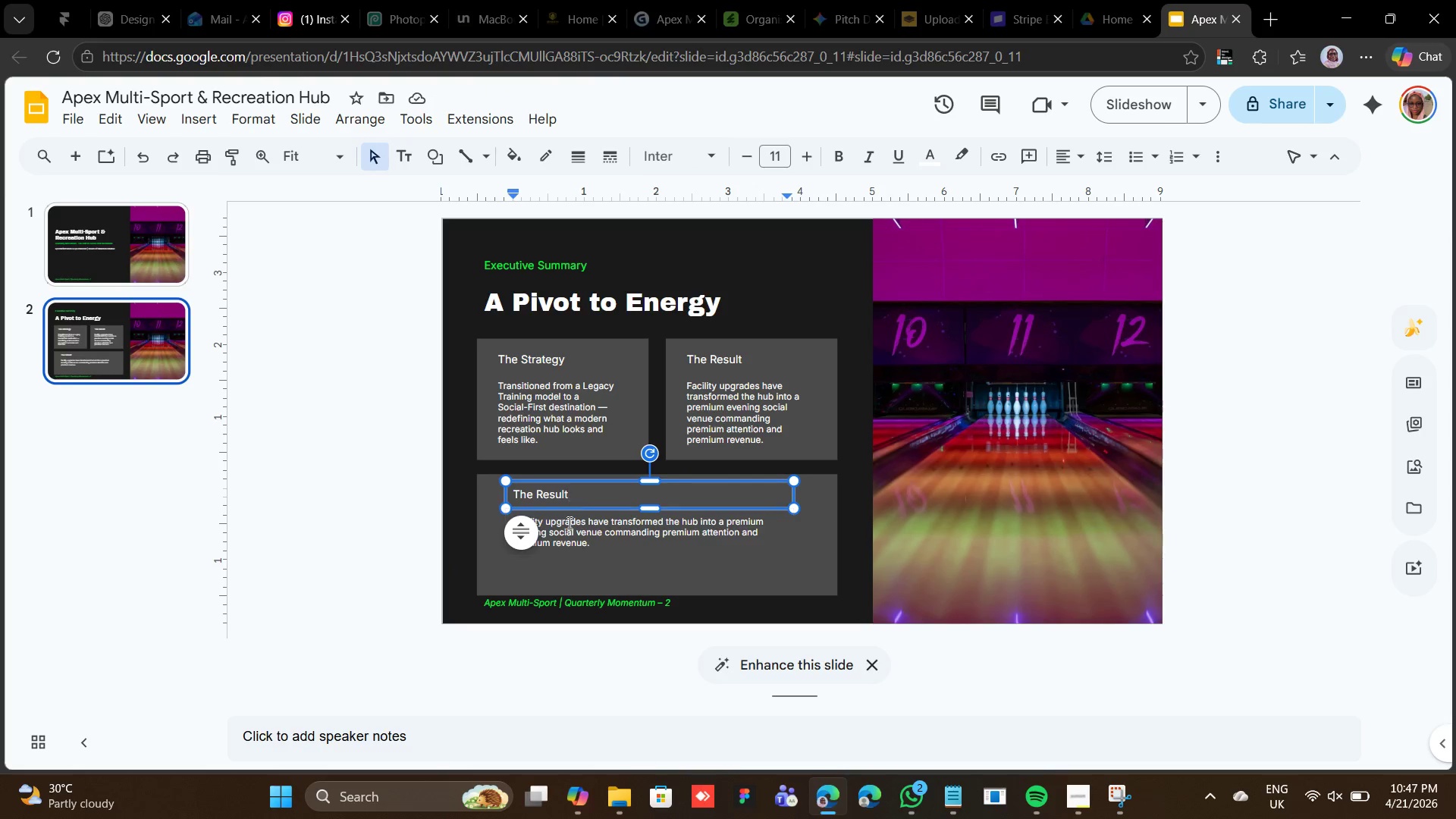 
key(Shift+ShiftLeft)
 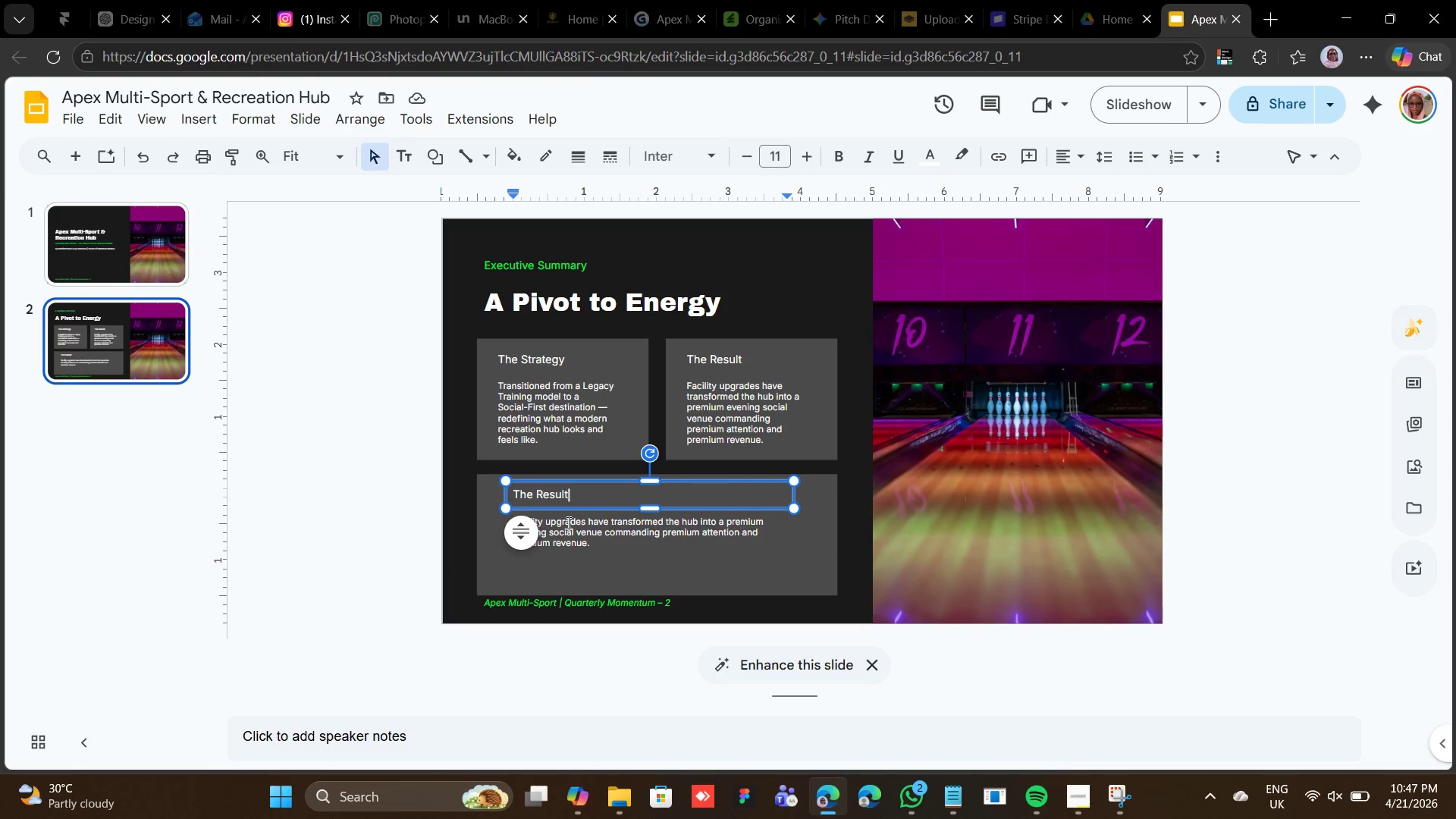 
hold_key(key=ShiftLeft, duration=1.2)
left_click([568, 534])
 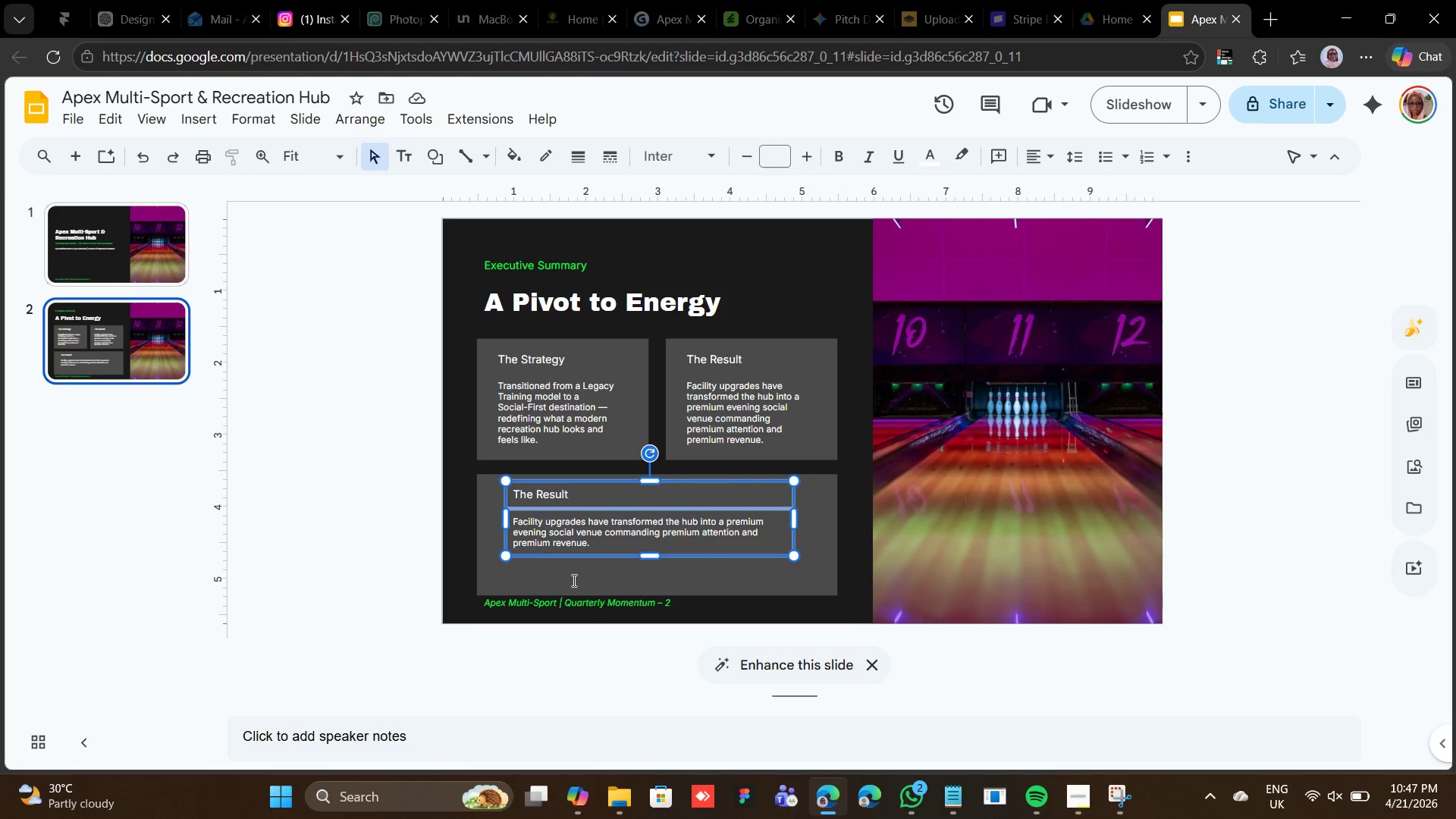 
key(Shift+ArrowLeft)
 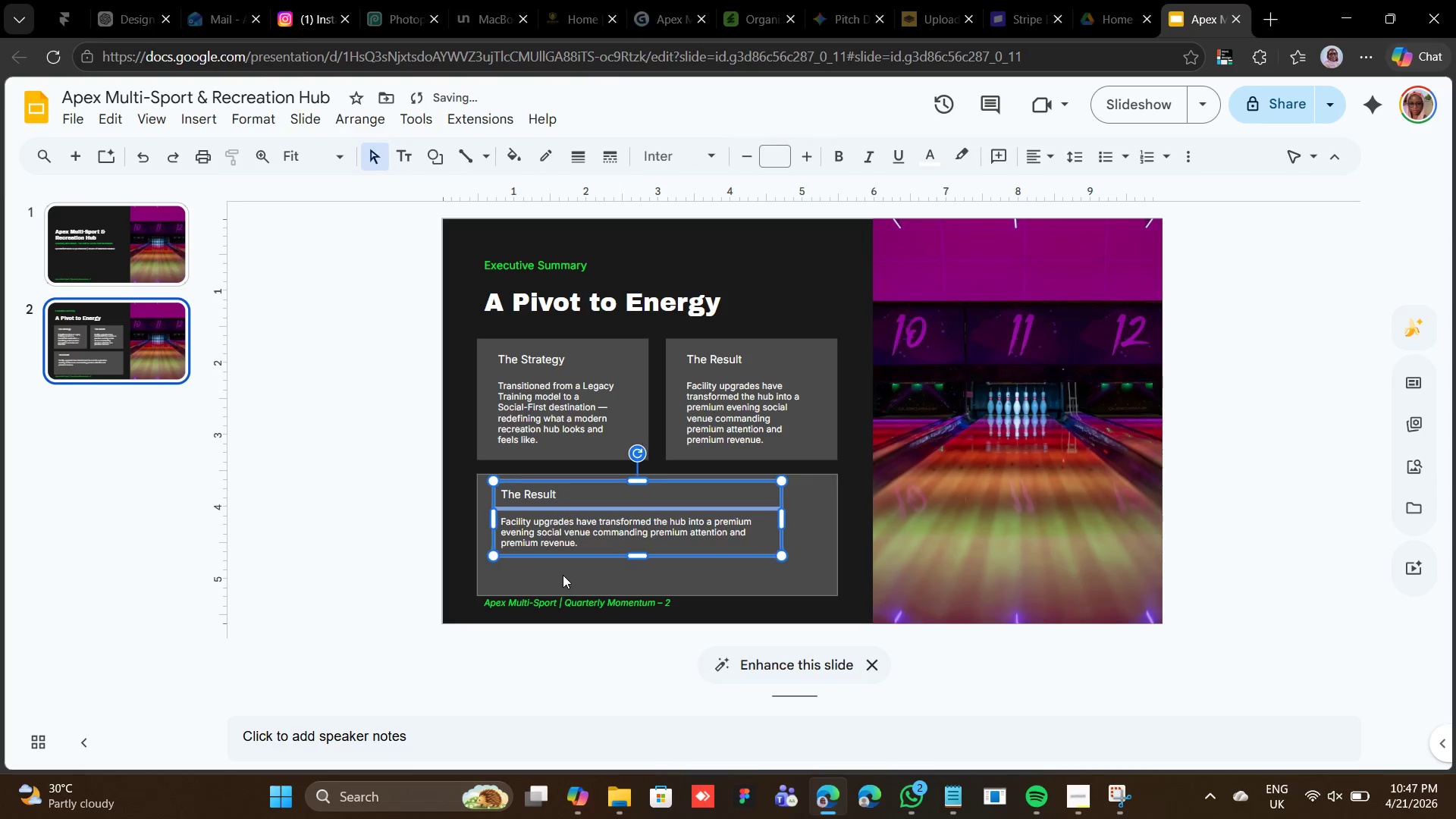 
key(Shift+ArrowLeft)
 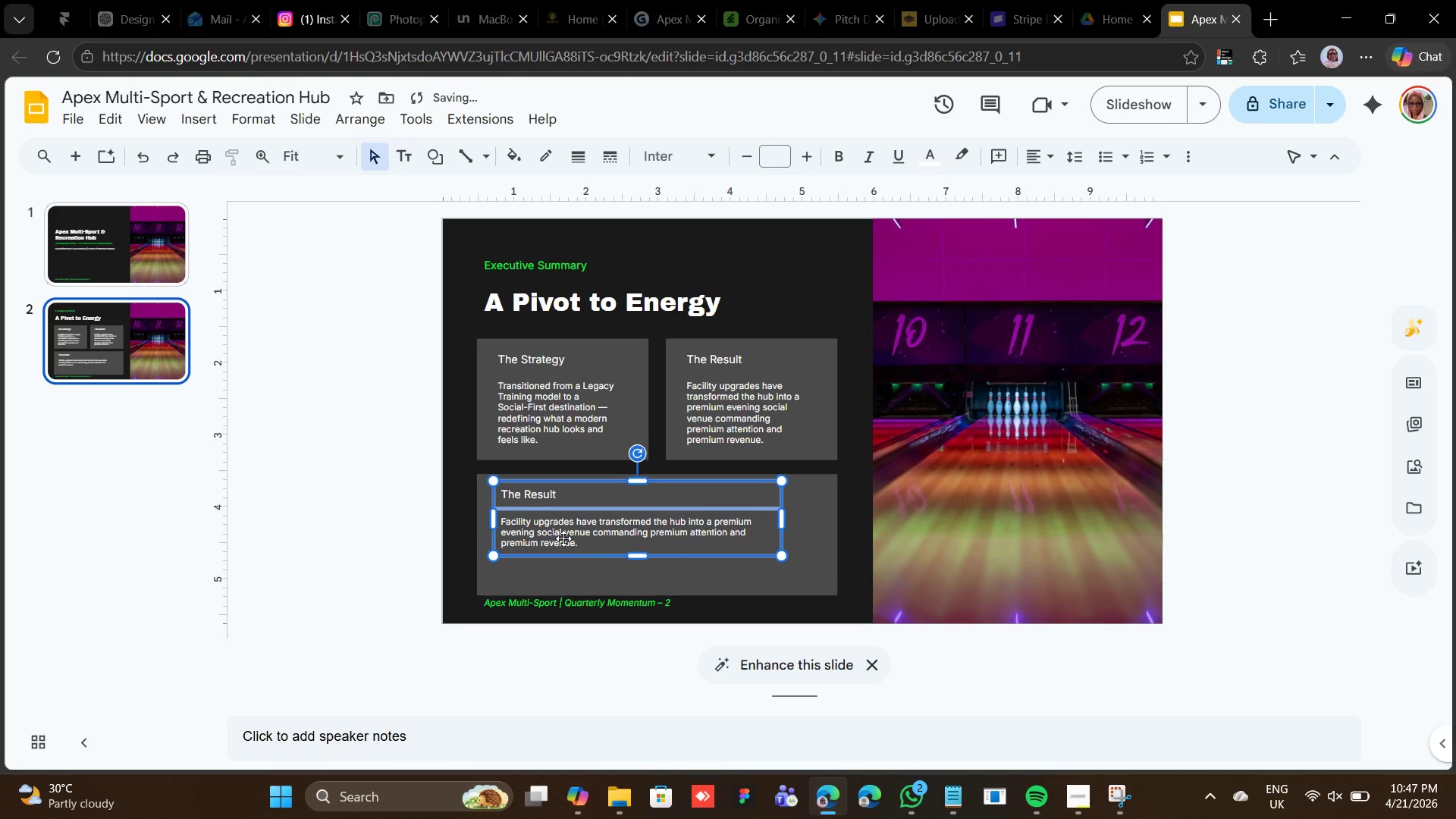 
left_click_drag(start_coordinate=[558, 509], to_coordinate=[558, 515])
 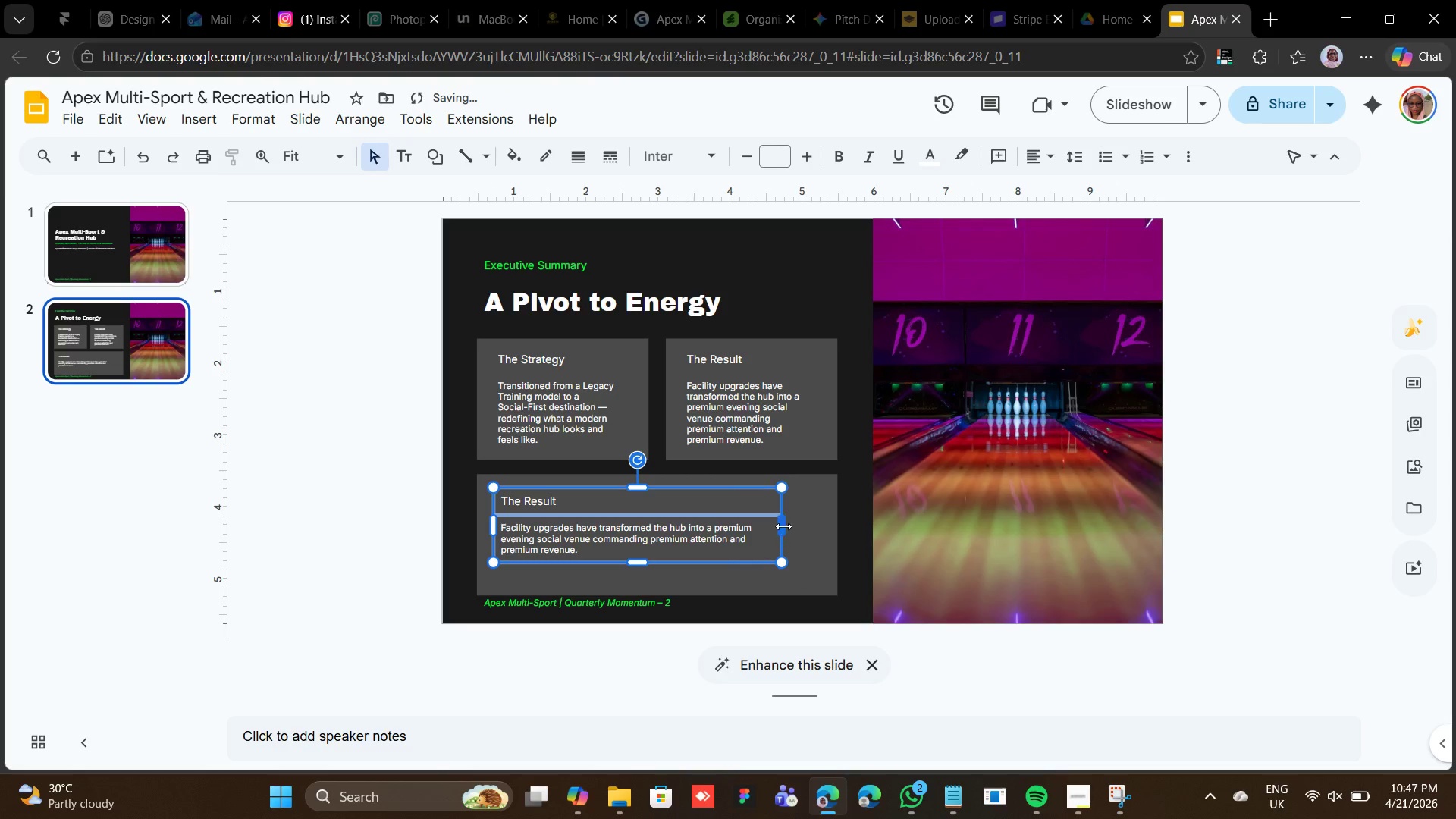 
left_click_drag(start_coordinate=[782, 519], to_coordinate=[823, 515])
 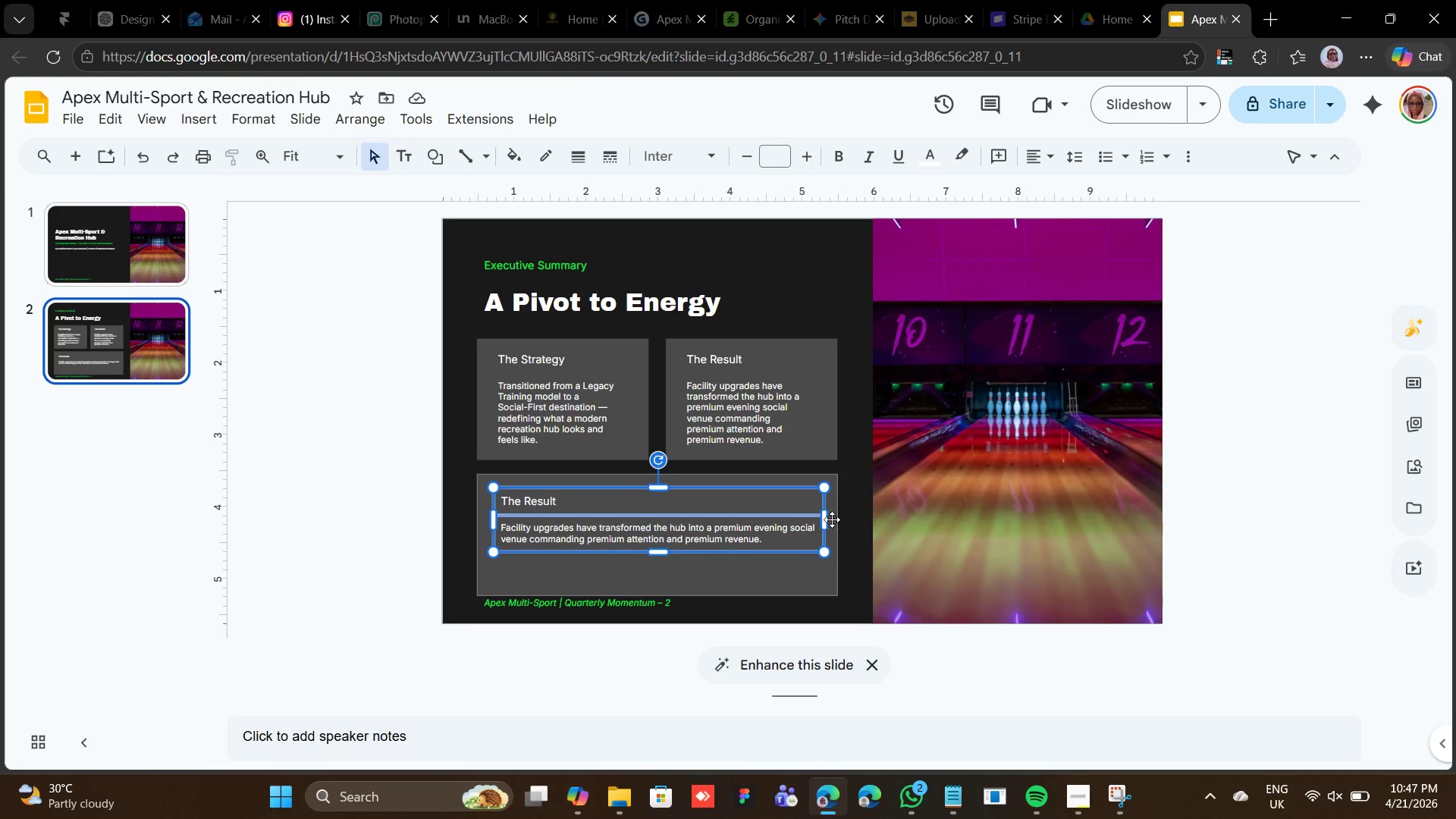 
wait(17.69)
 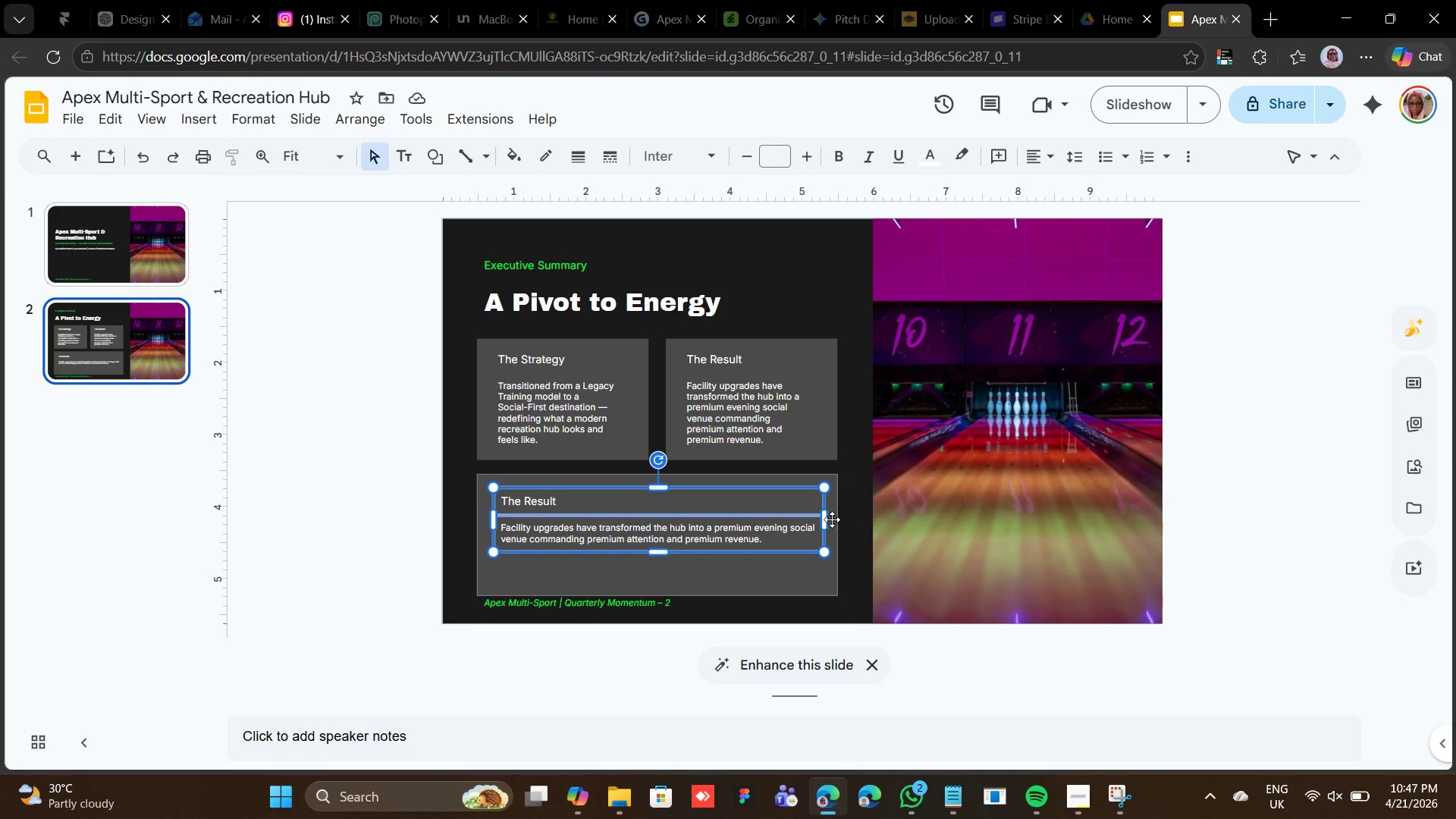 
scroll: coordinate [830, 518], scroll_direction: up, amount: 3.0
 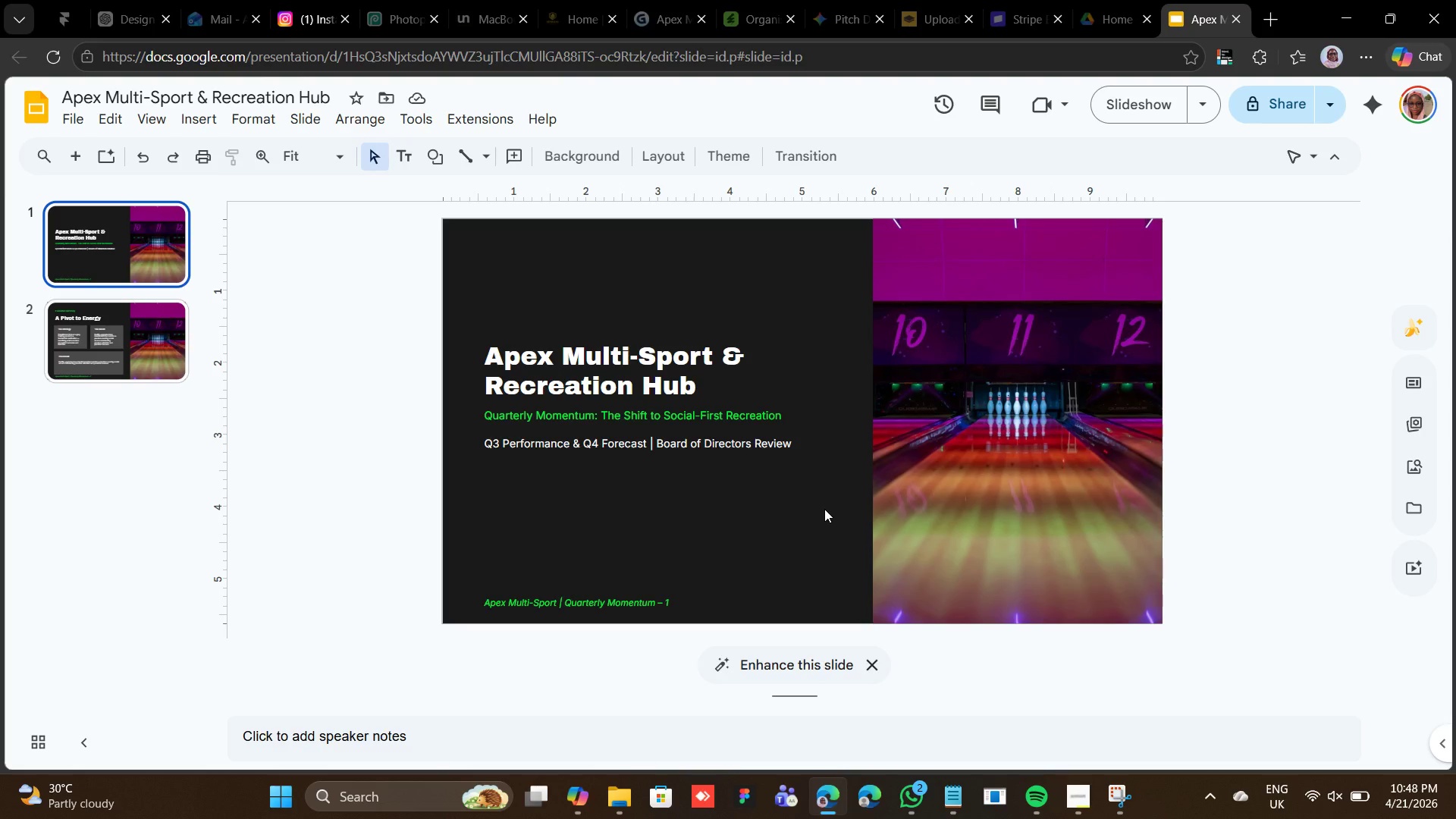 
wait(26.1)
 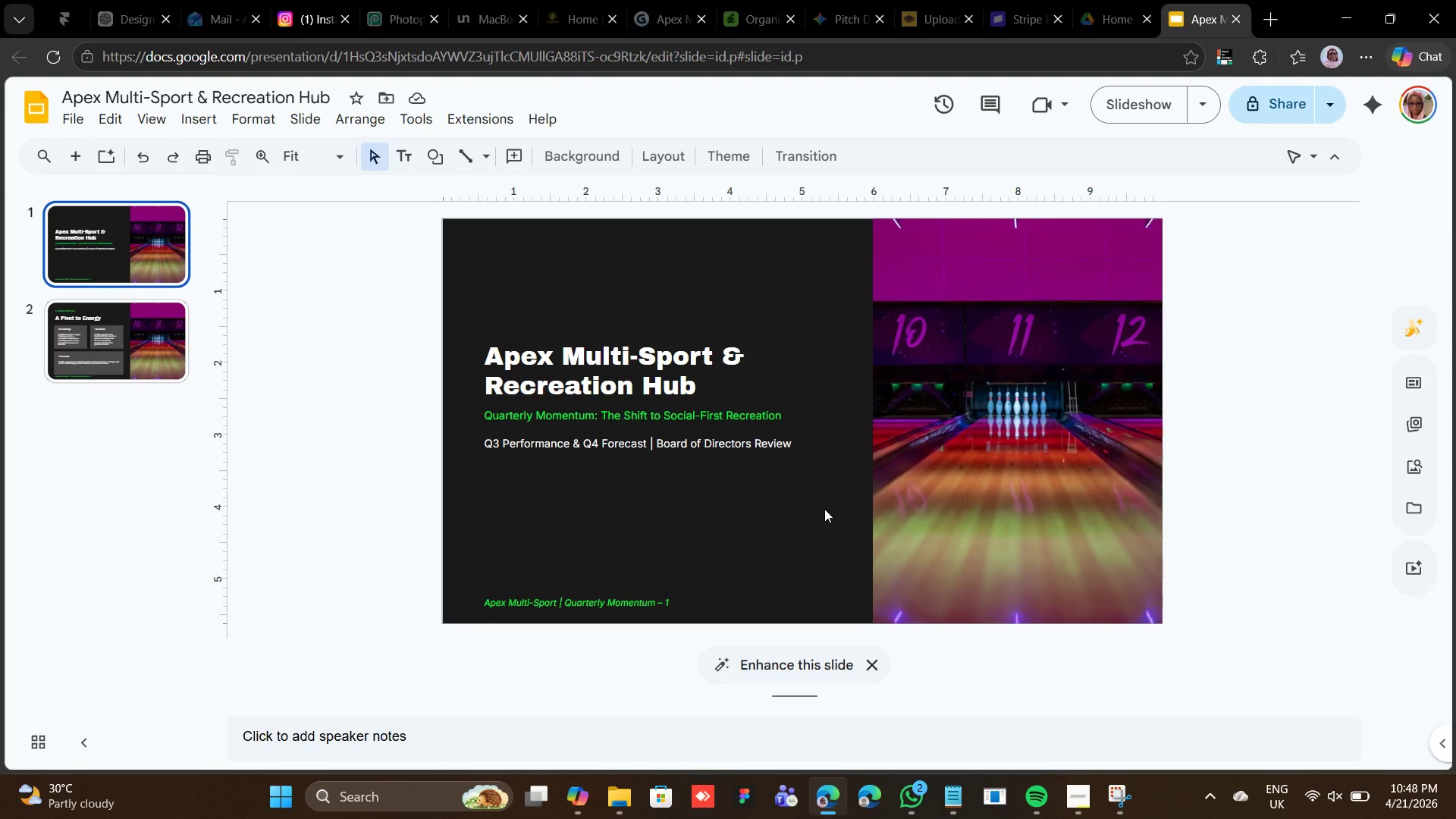 
left_click([163, 358])
 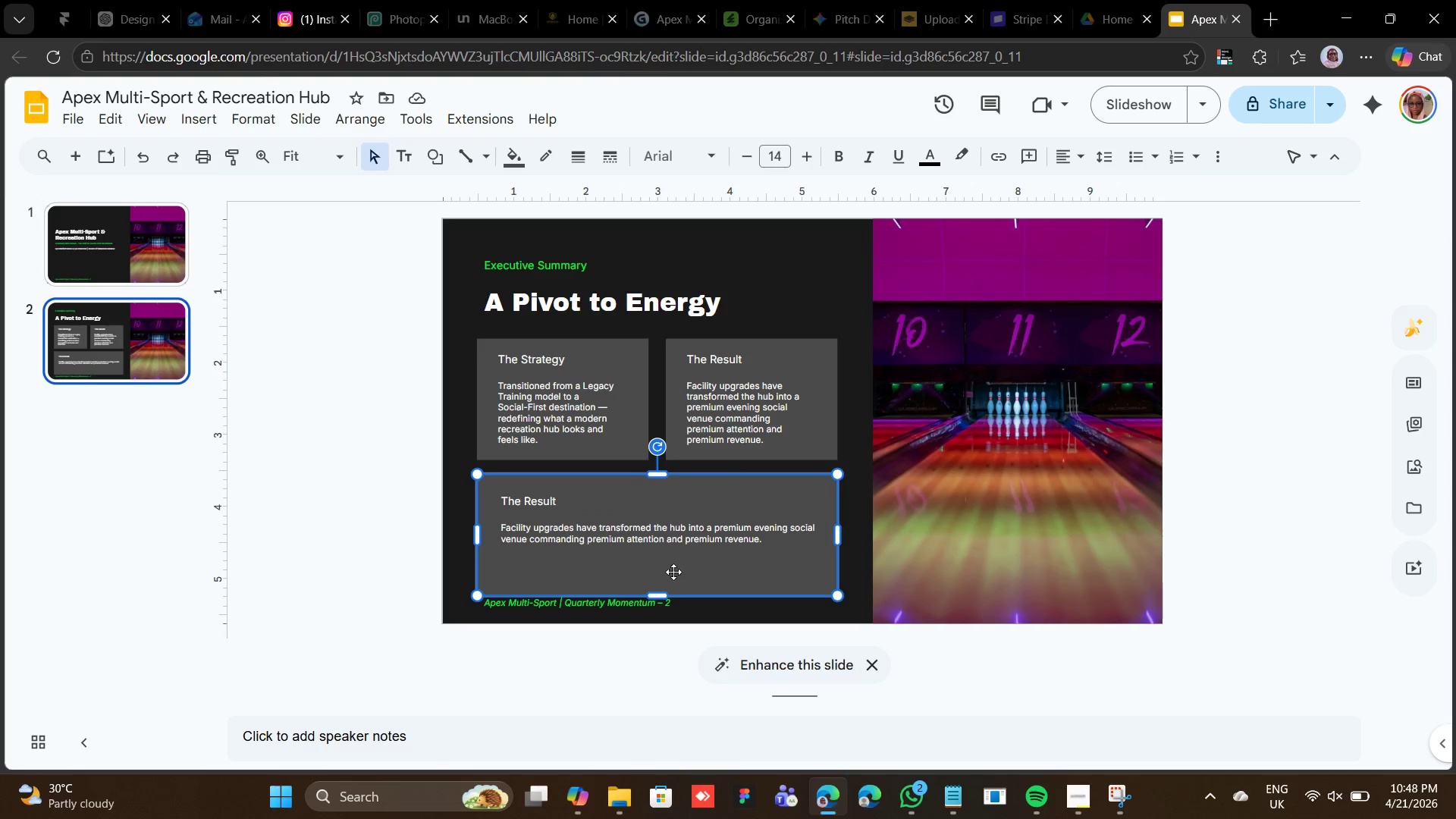 
left_click_drag(start_coordinate=[654, 595], to_coordinate=[655, 562])
 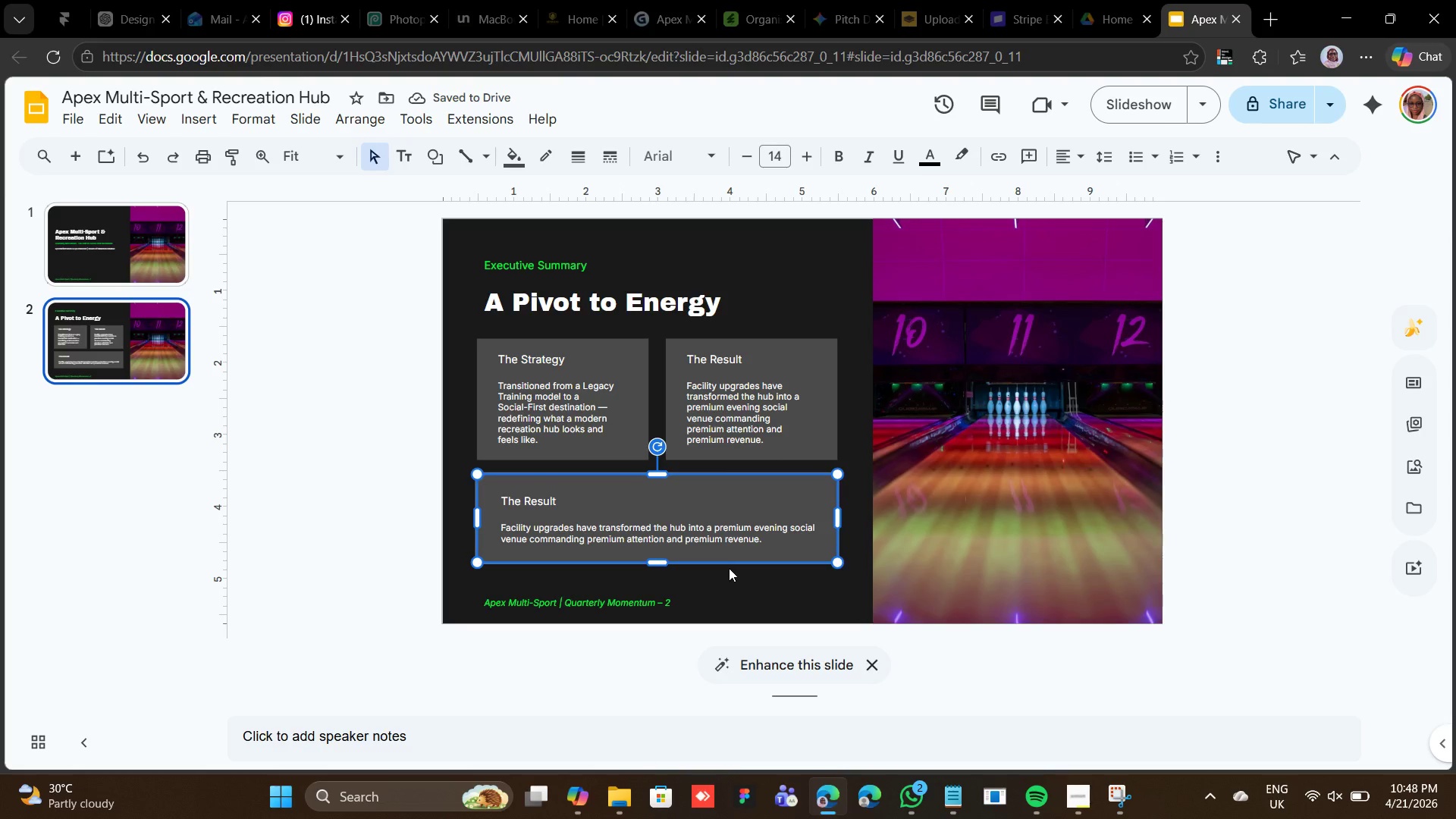 
wait(9.12)
 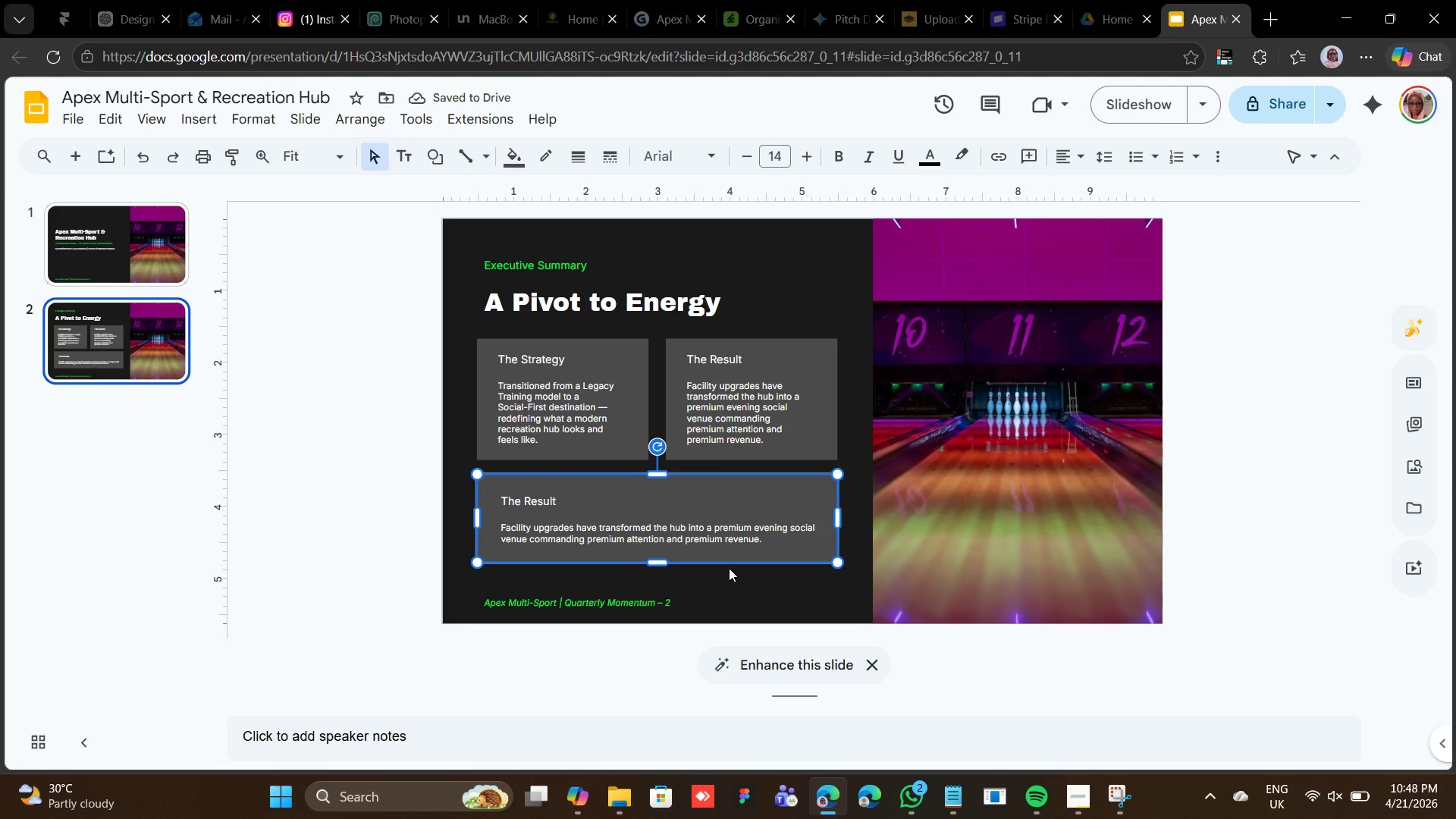 
left_click_drag(start_coordinate=[377, 509], to_coordinate=[274, 513])
 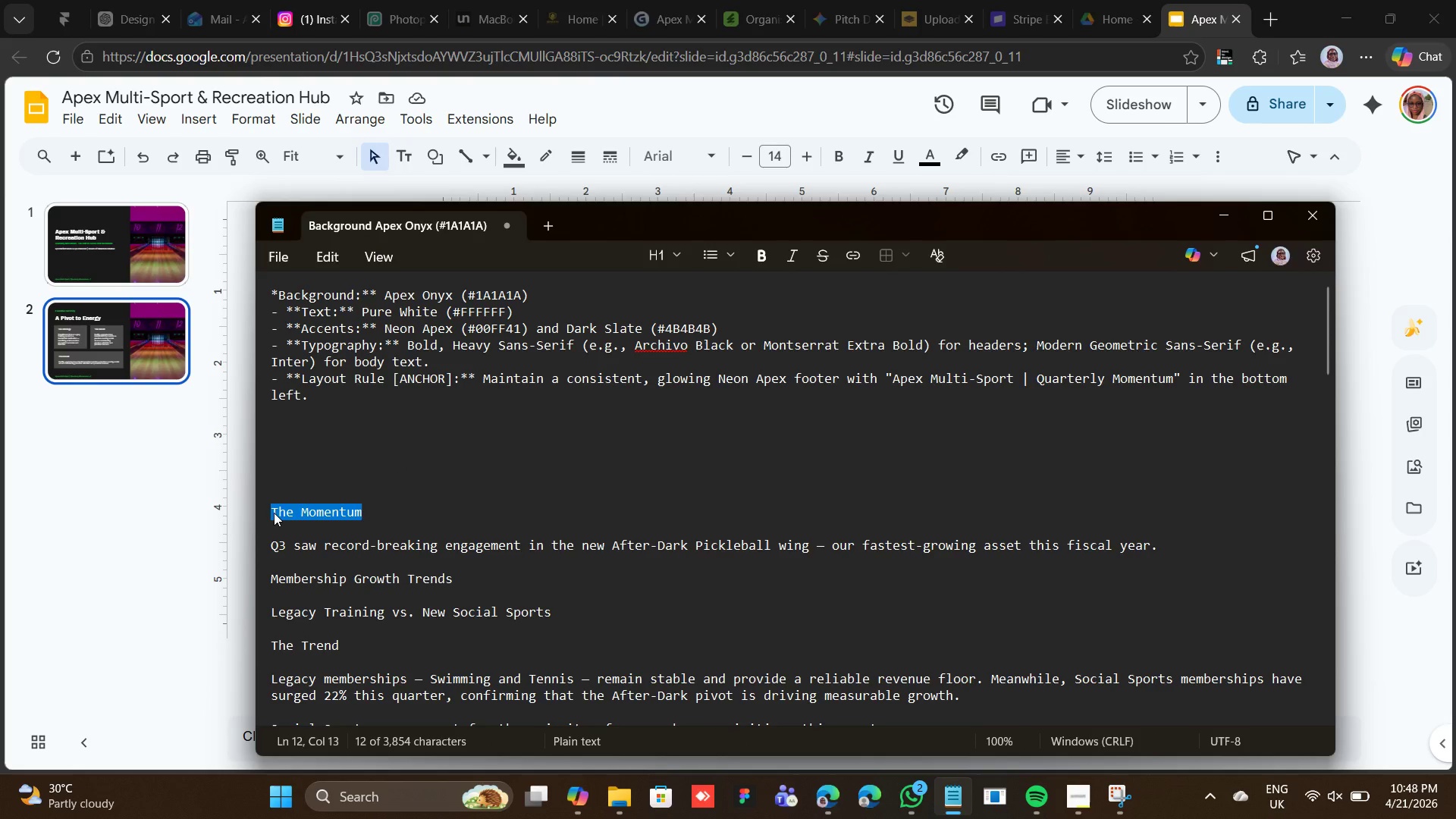 
right_click([274, 513])
 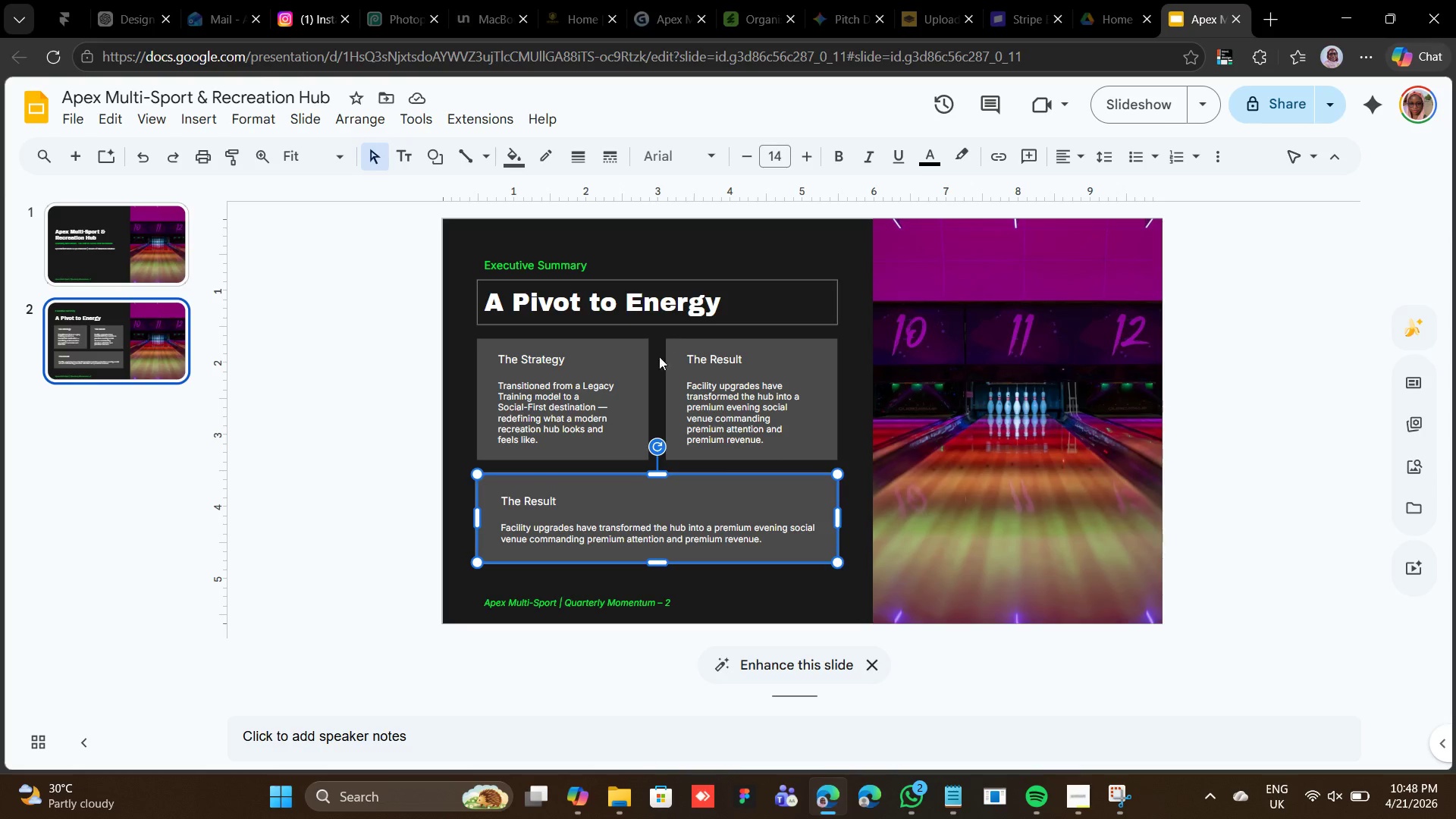 
left_click([531, 500])
 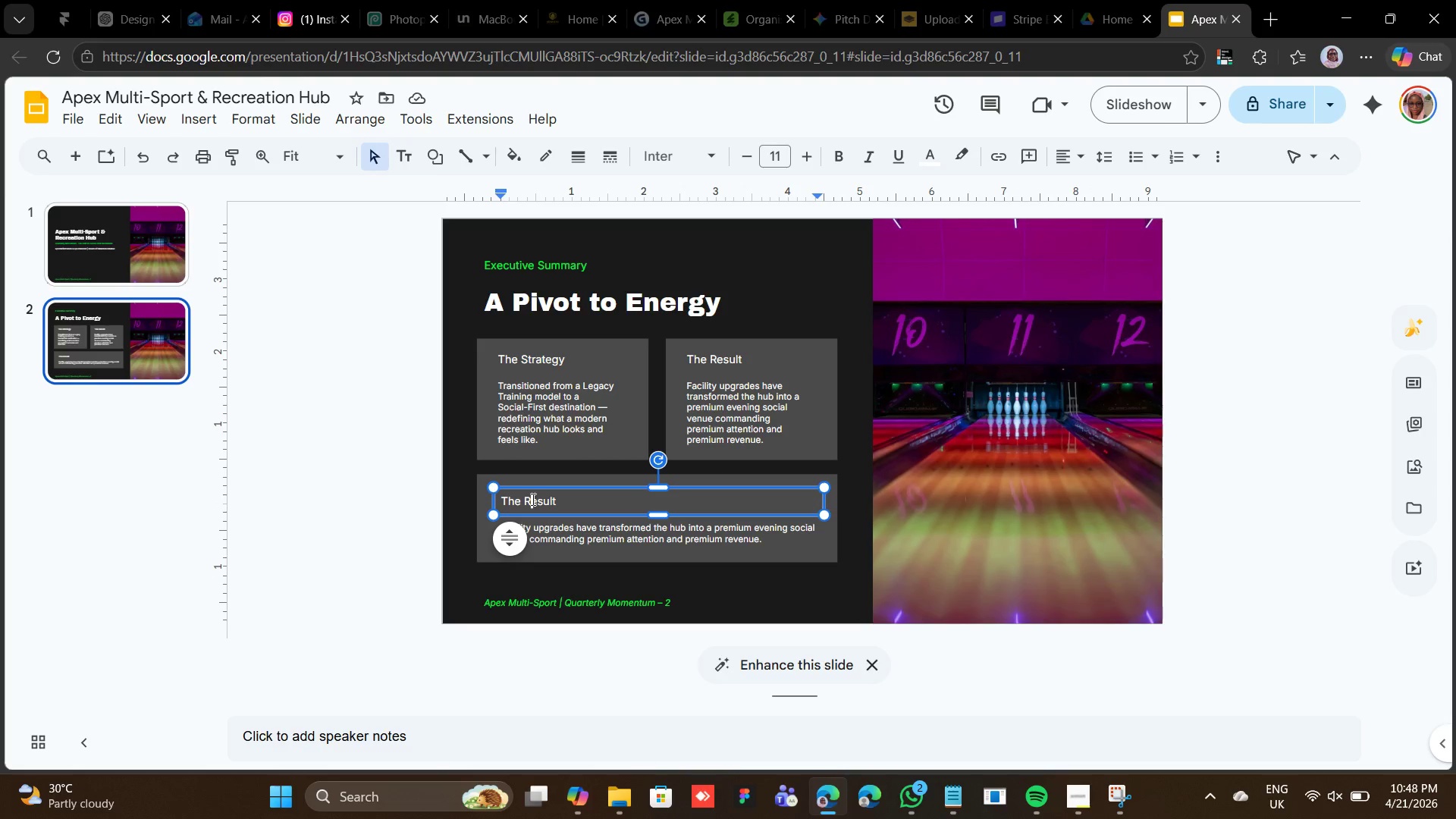 
triple_click([531, 498])
 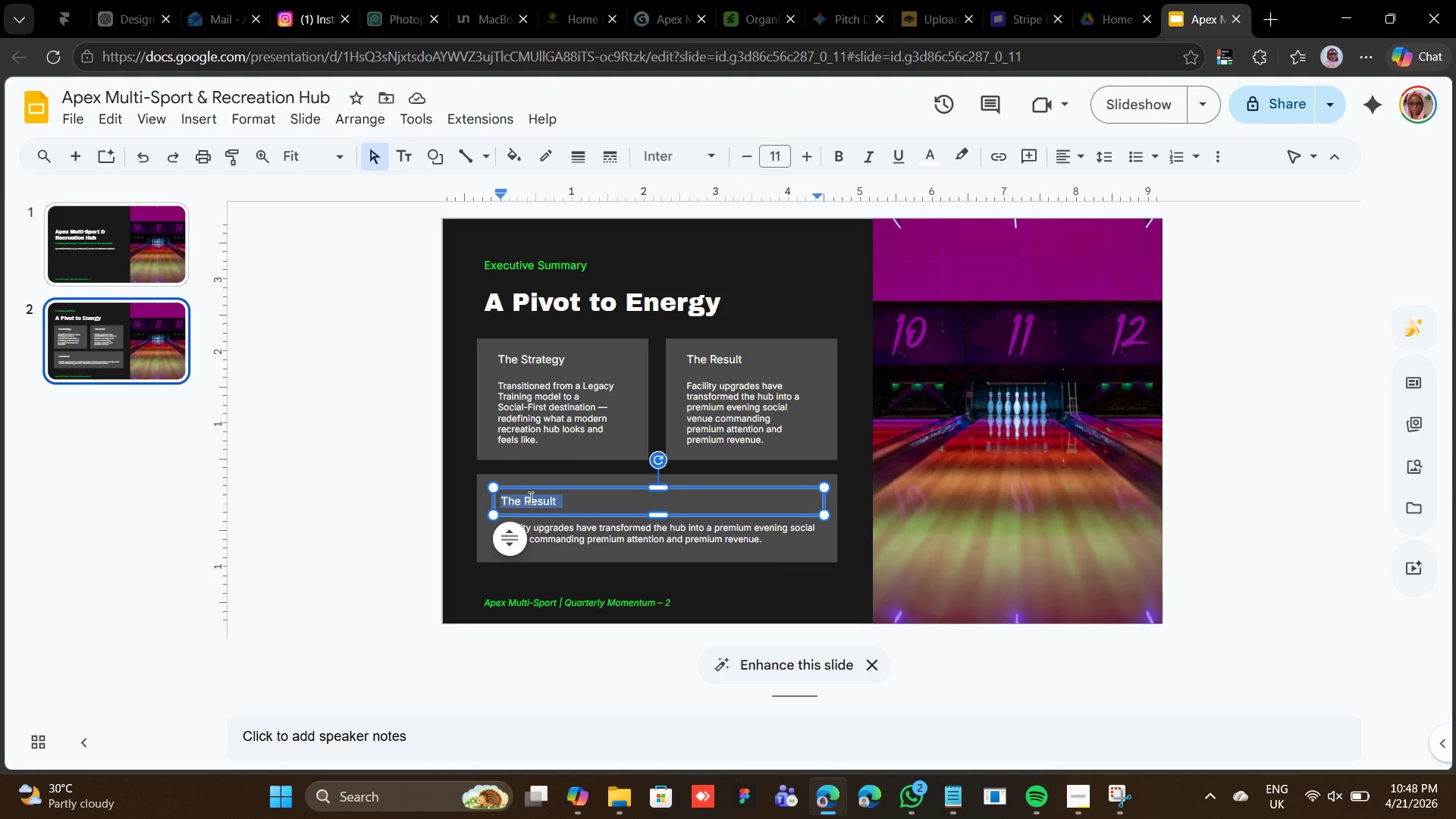 
right_click([529, 497])
 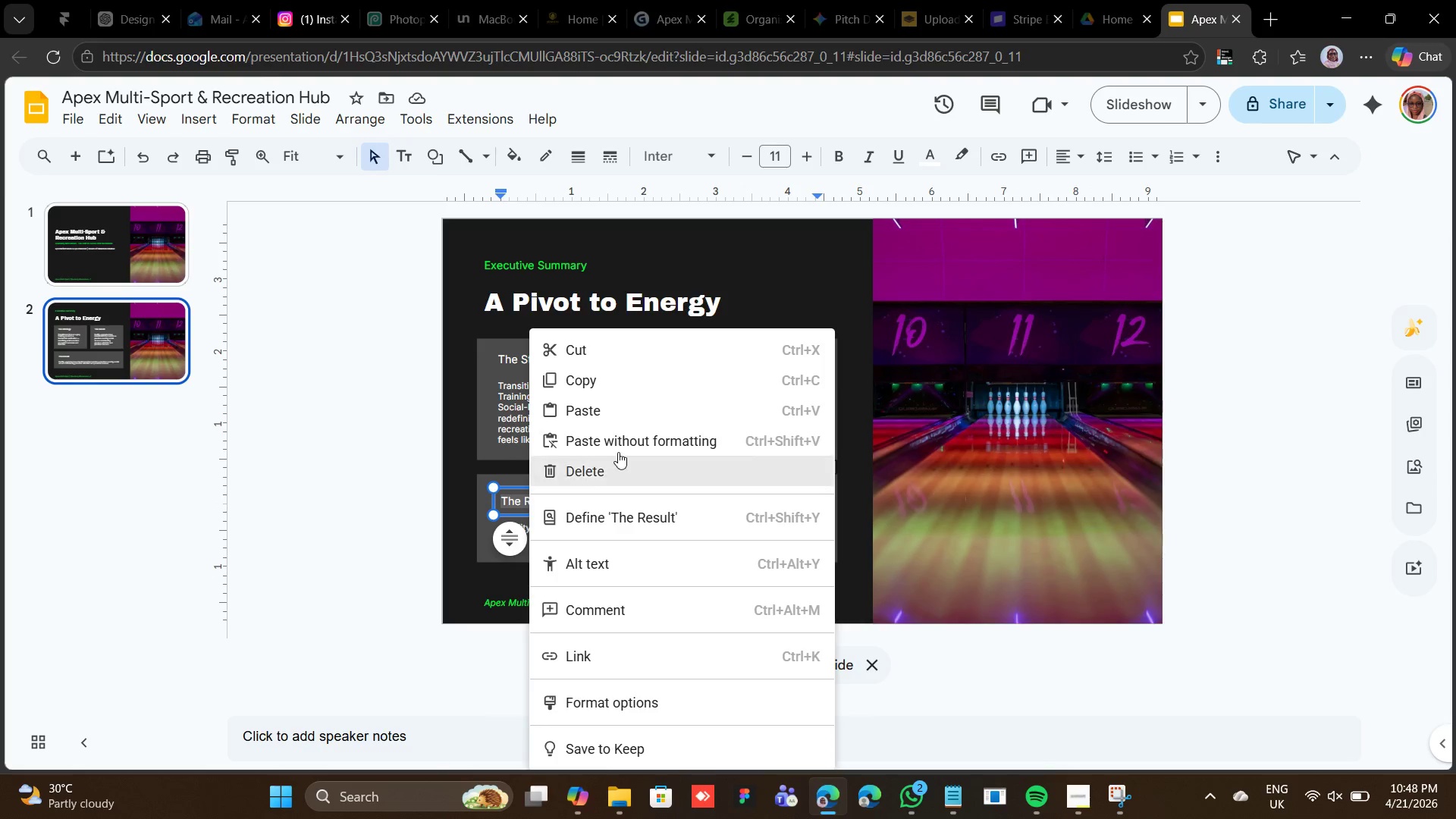 
left_click([623, 399])
 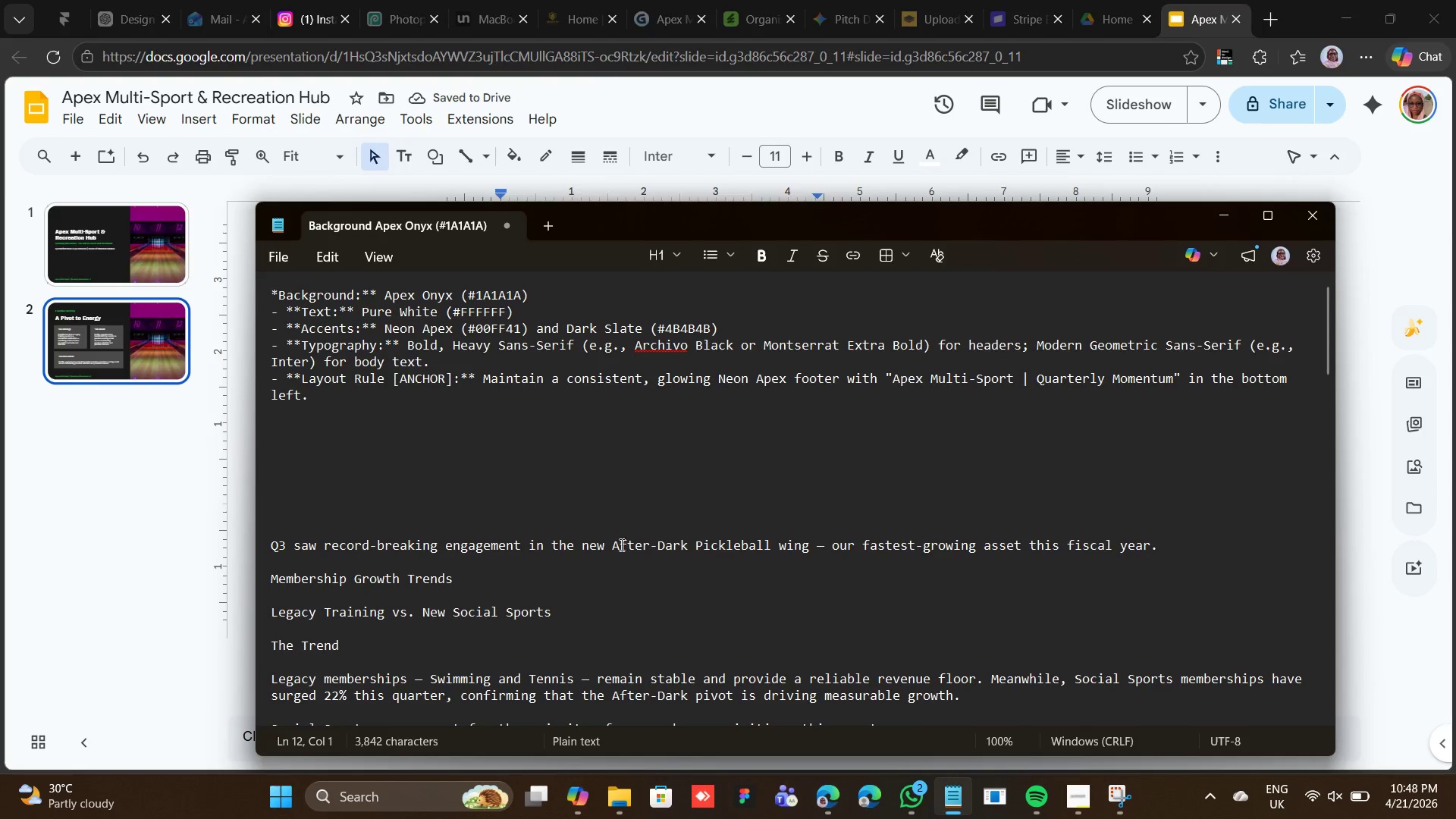 
left_click_drag(start_coordinate=[1165, 548], to_coordinate=[271, 550])
 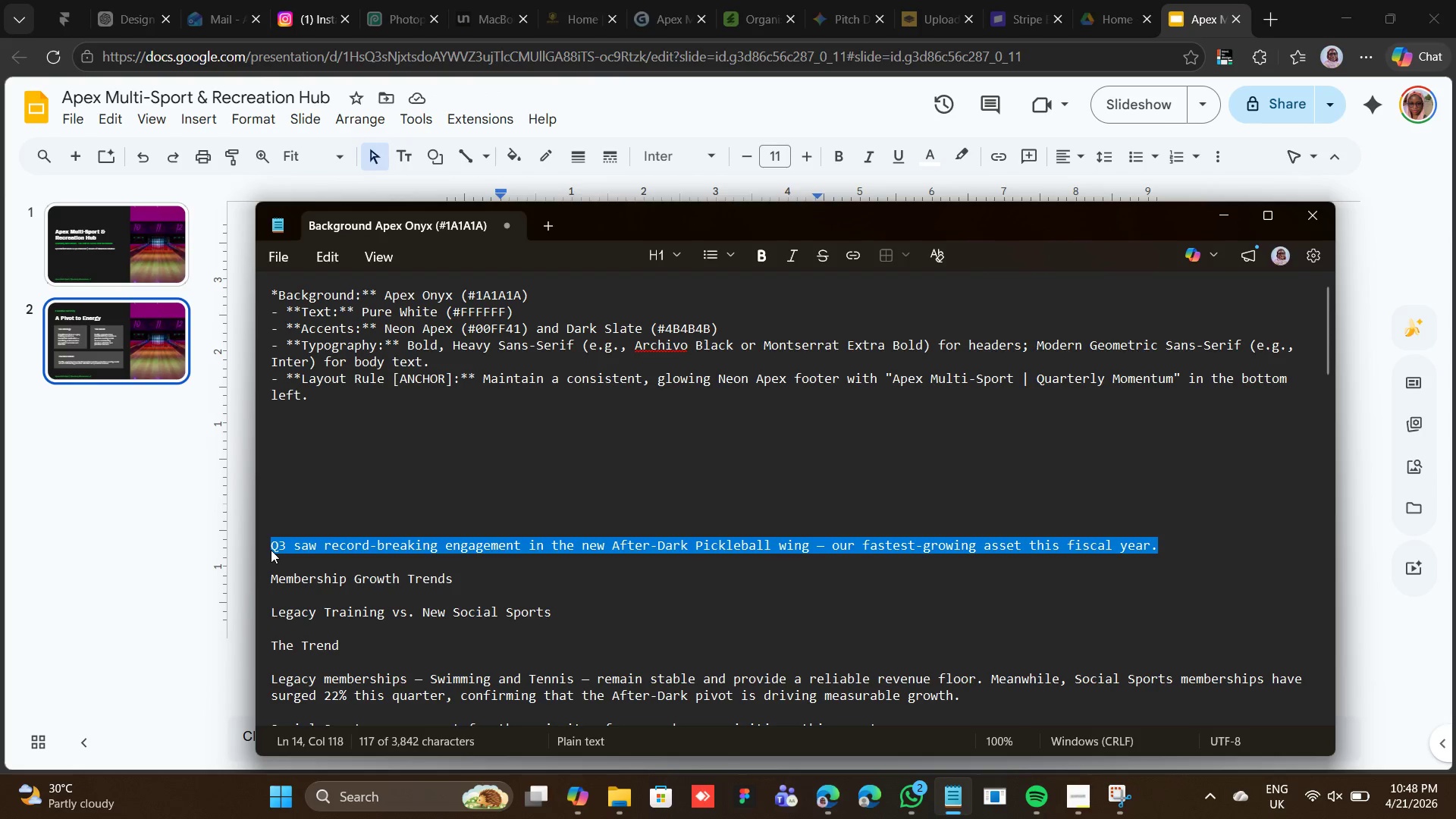 
right_click([271, 550])
 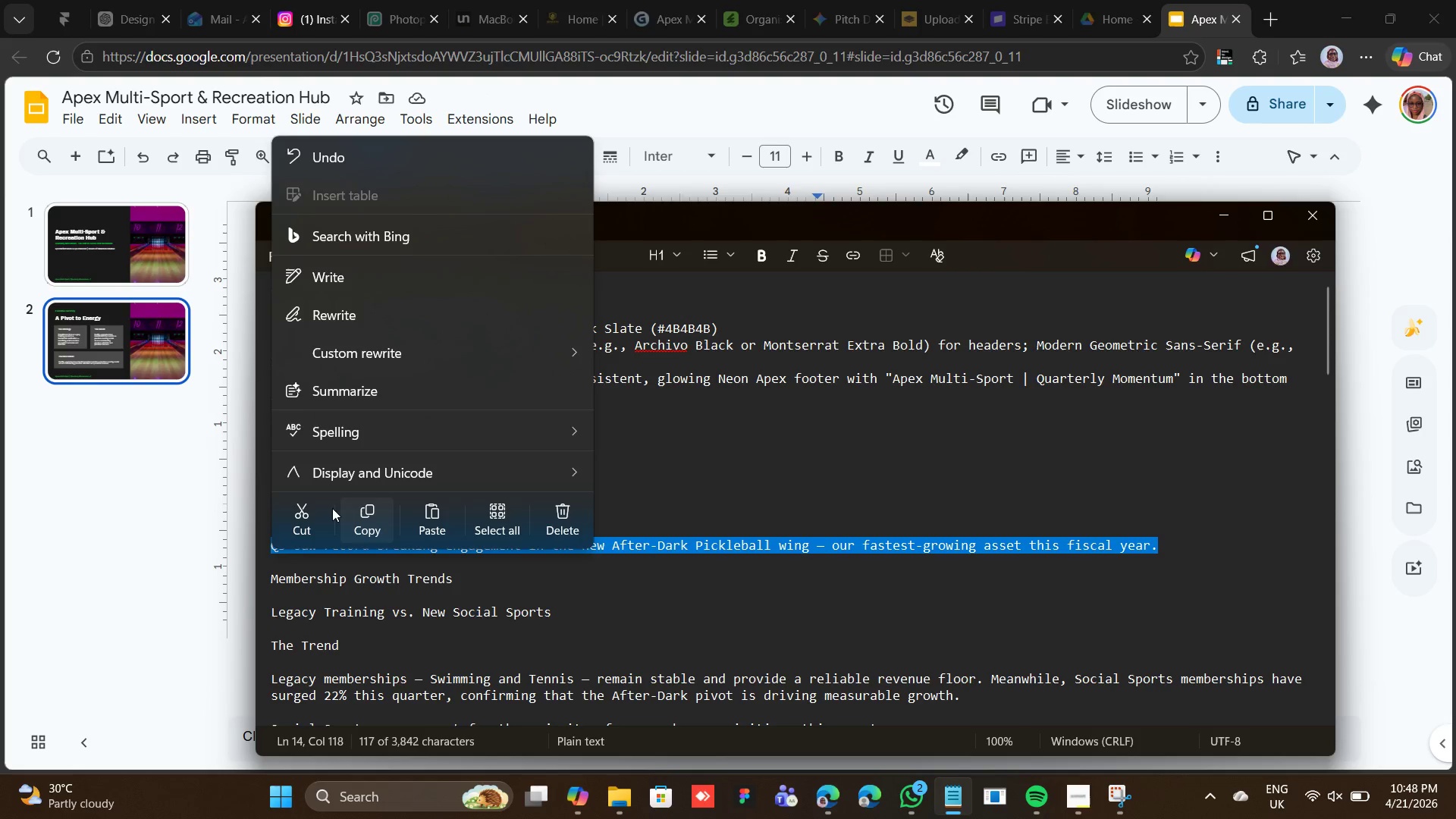 
left_click([297, 514])
 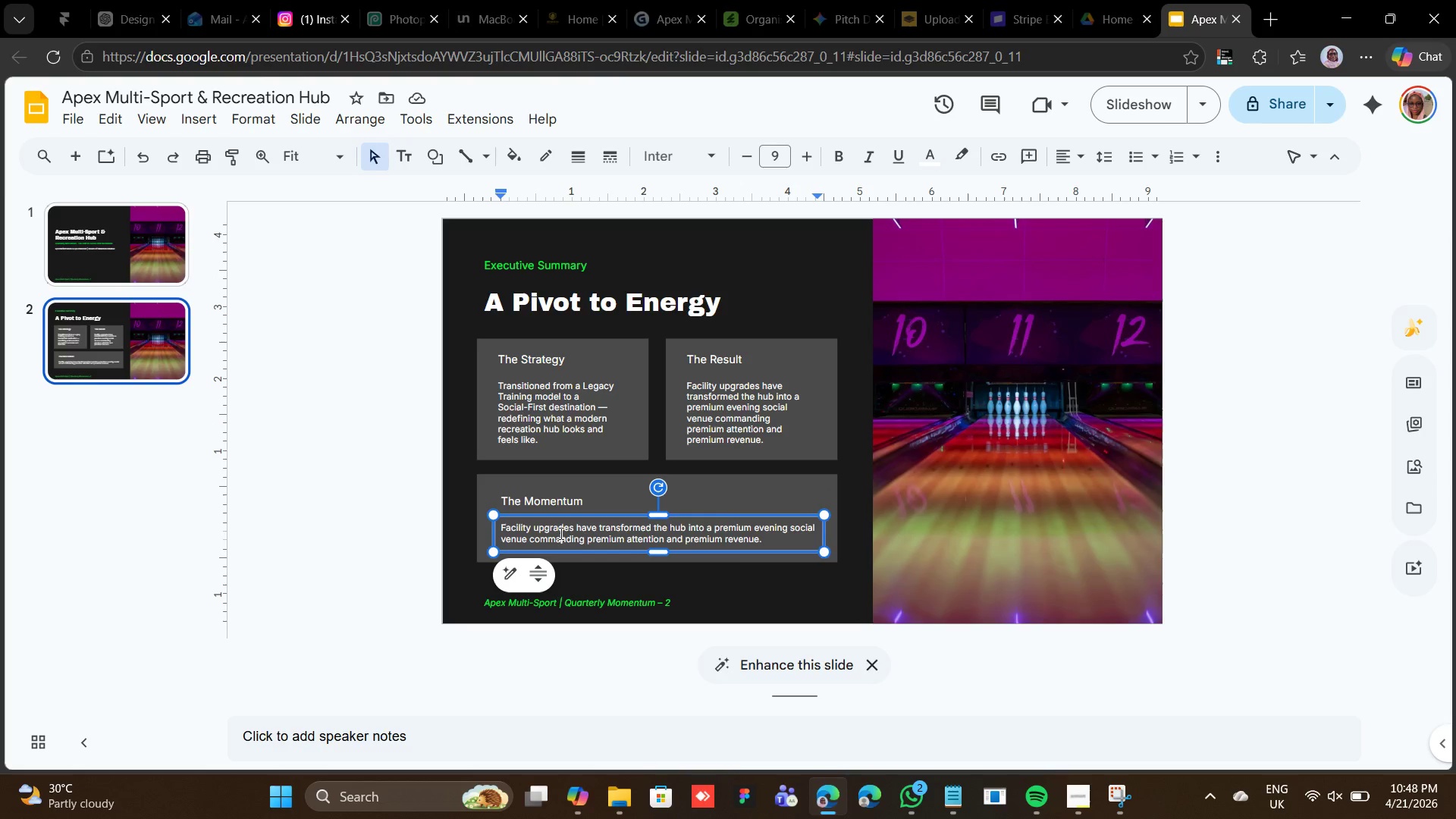 
right_click([562, 532])
 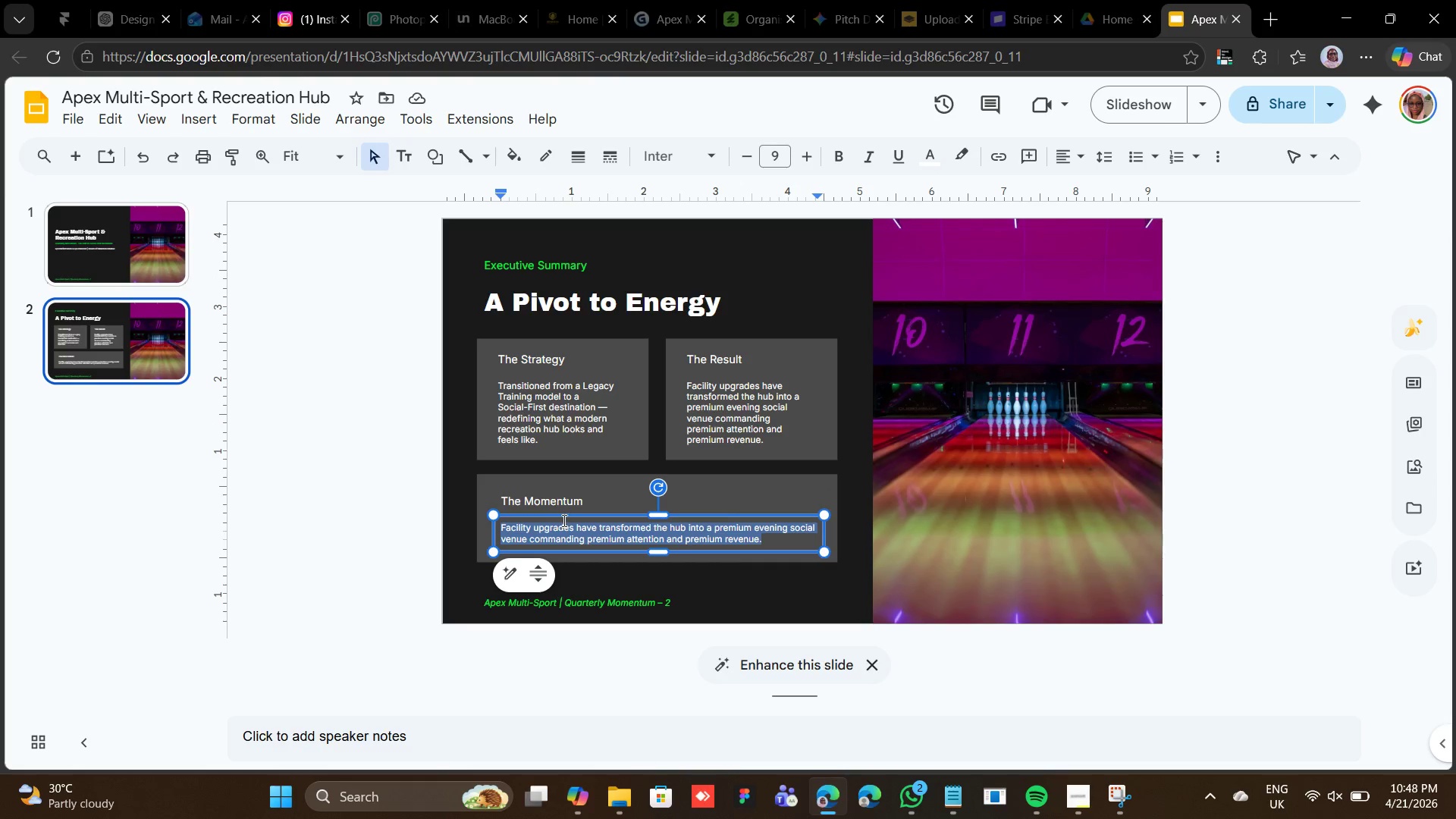 
right_click([563, 520])
 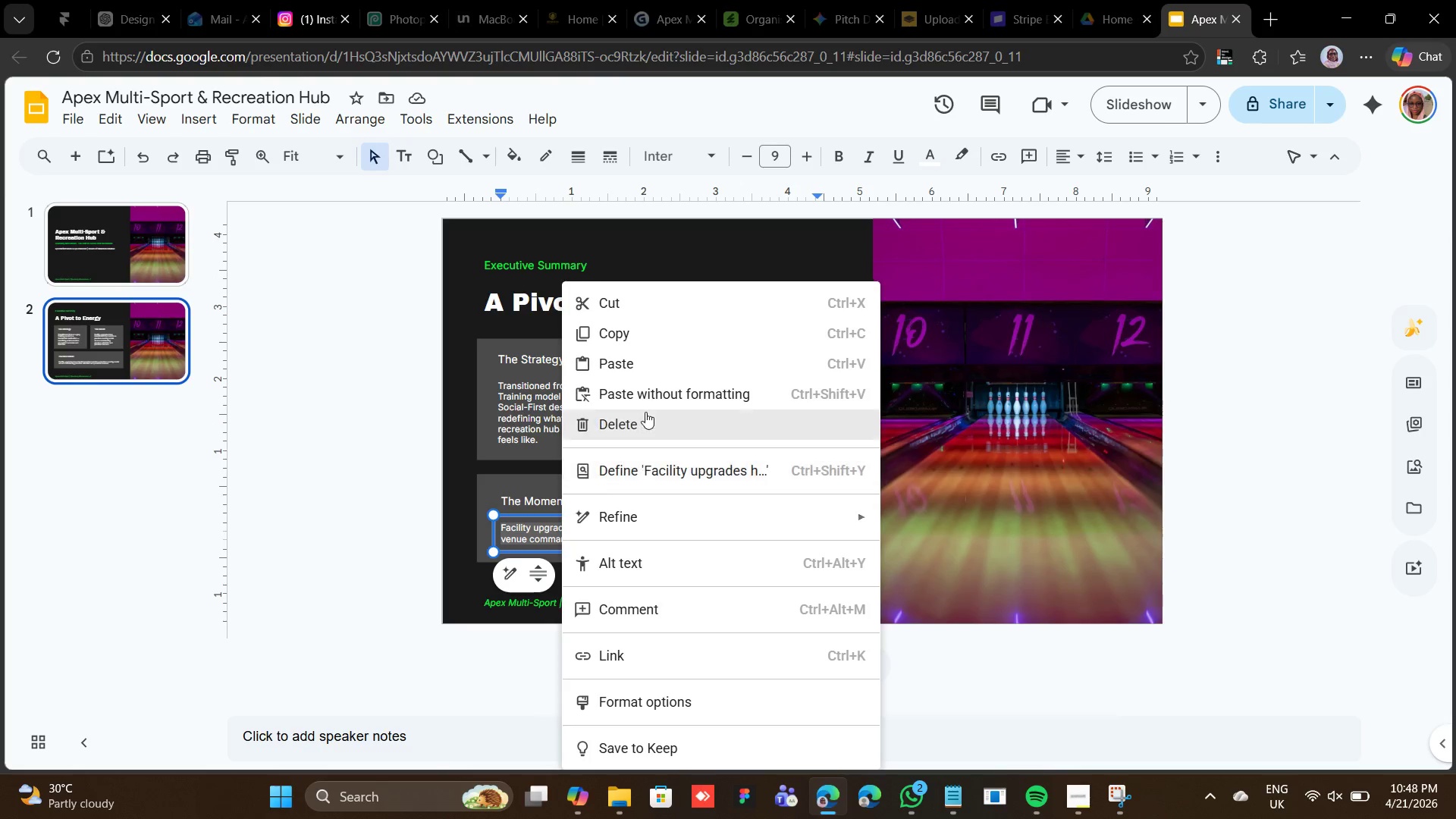 
left_click([645, 372])
 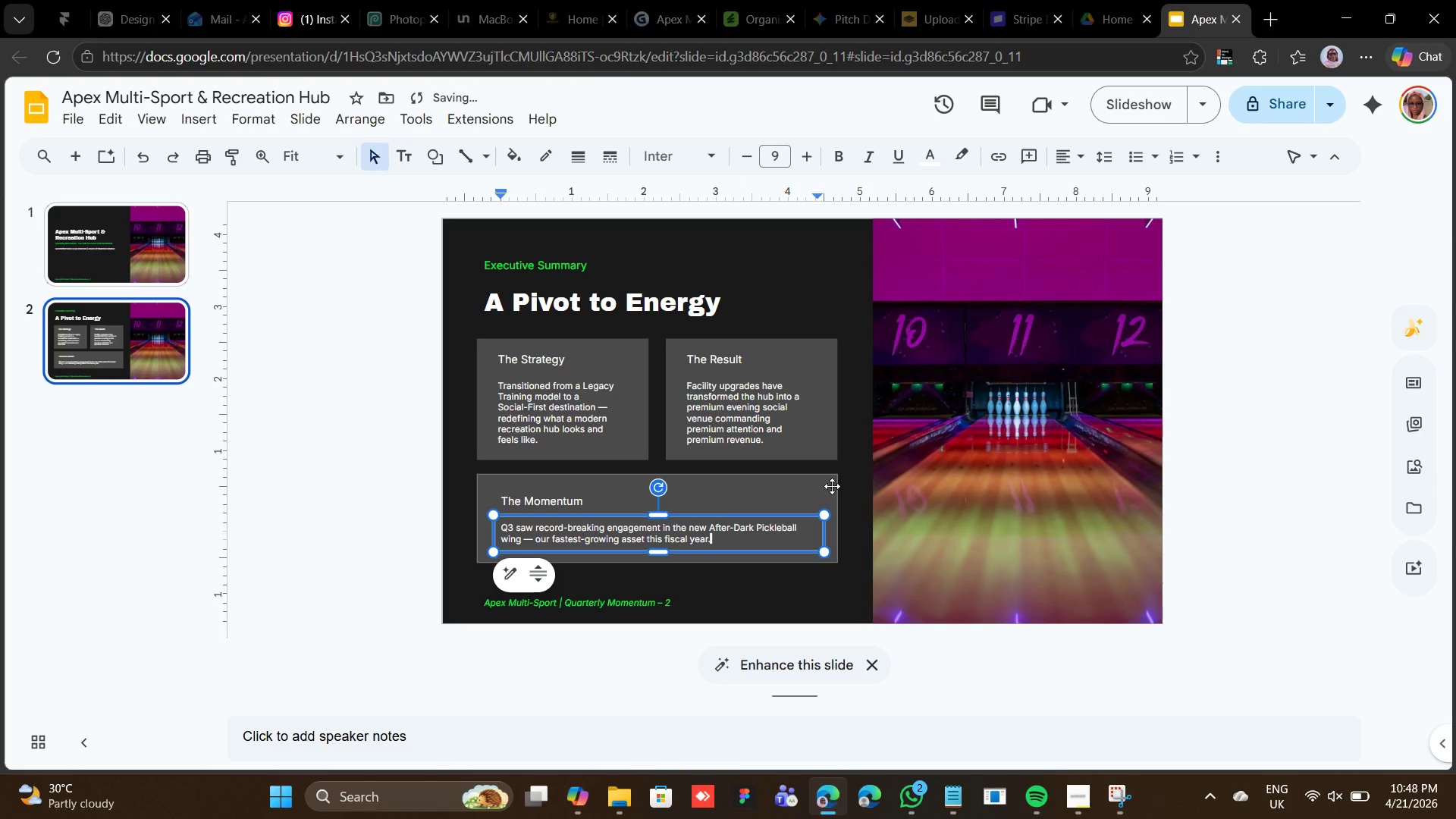 
left_click([832, 484])
 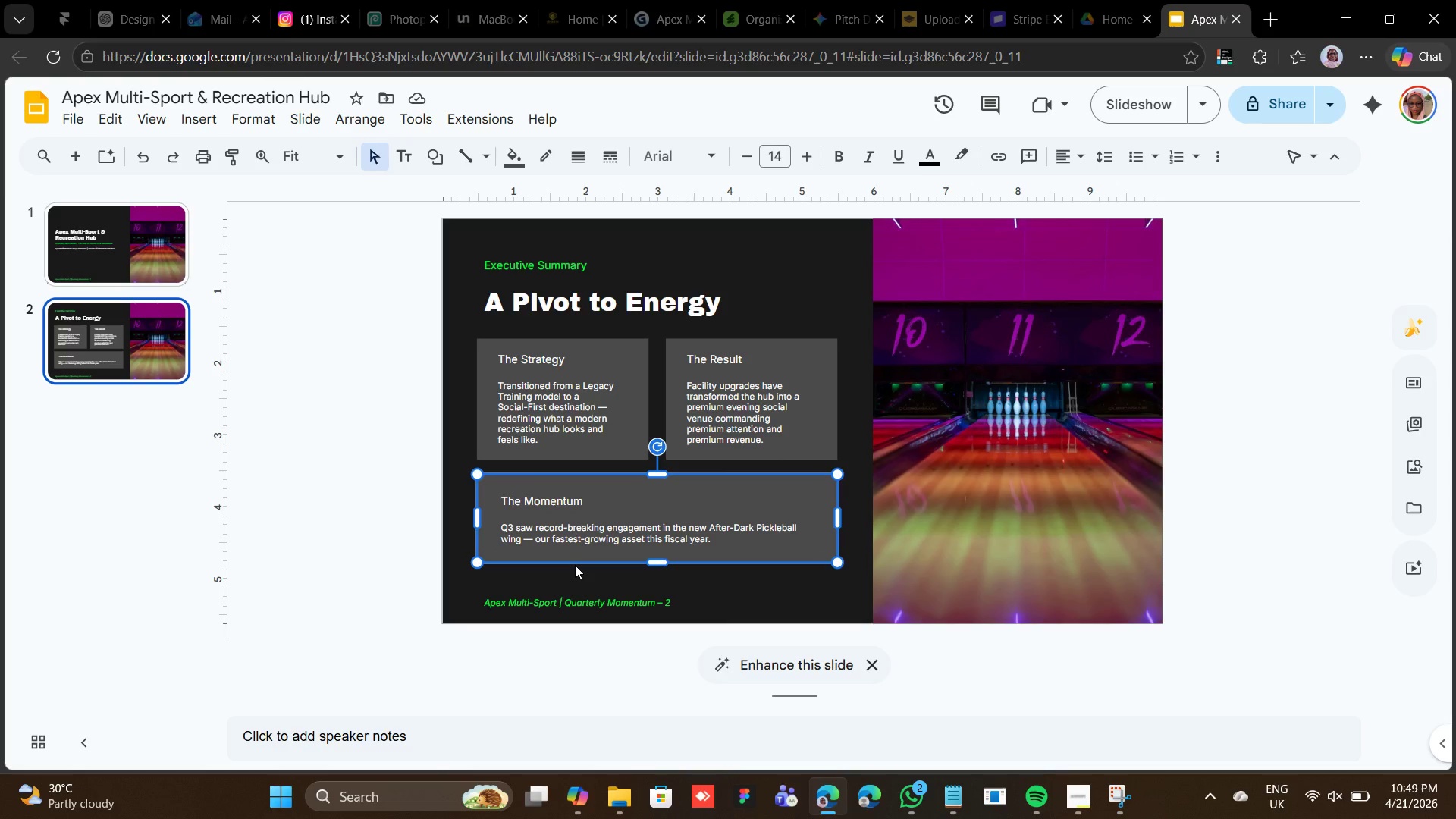 
wait(19.17)
 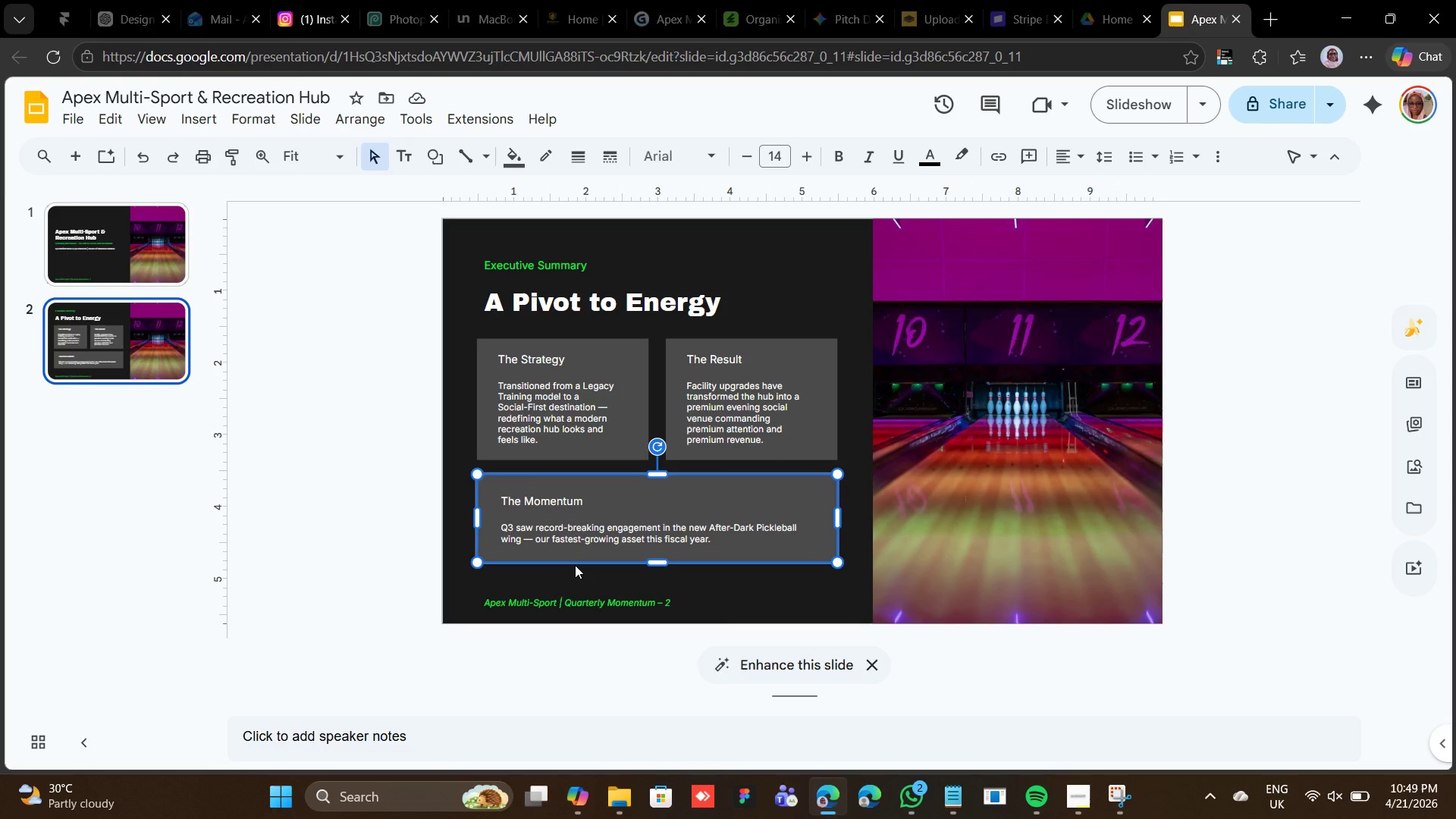 
left_click([659, 592])
 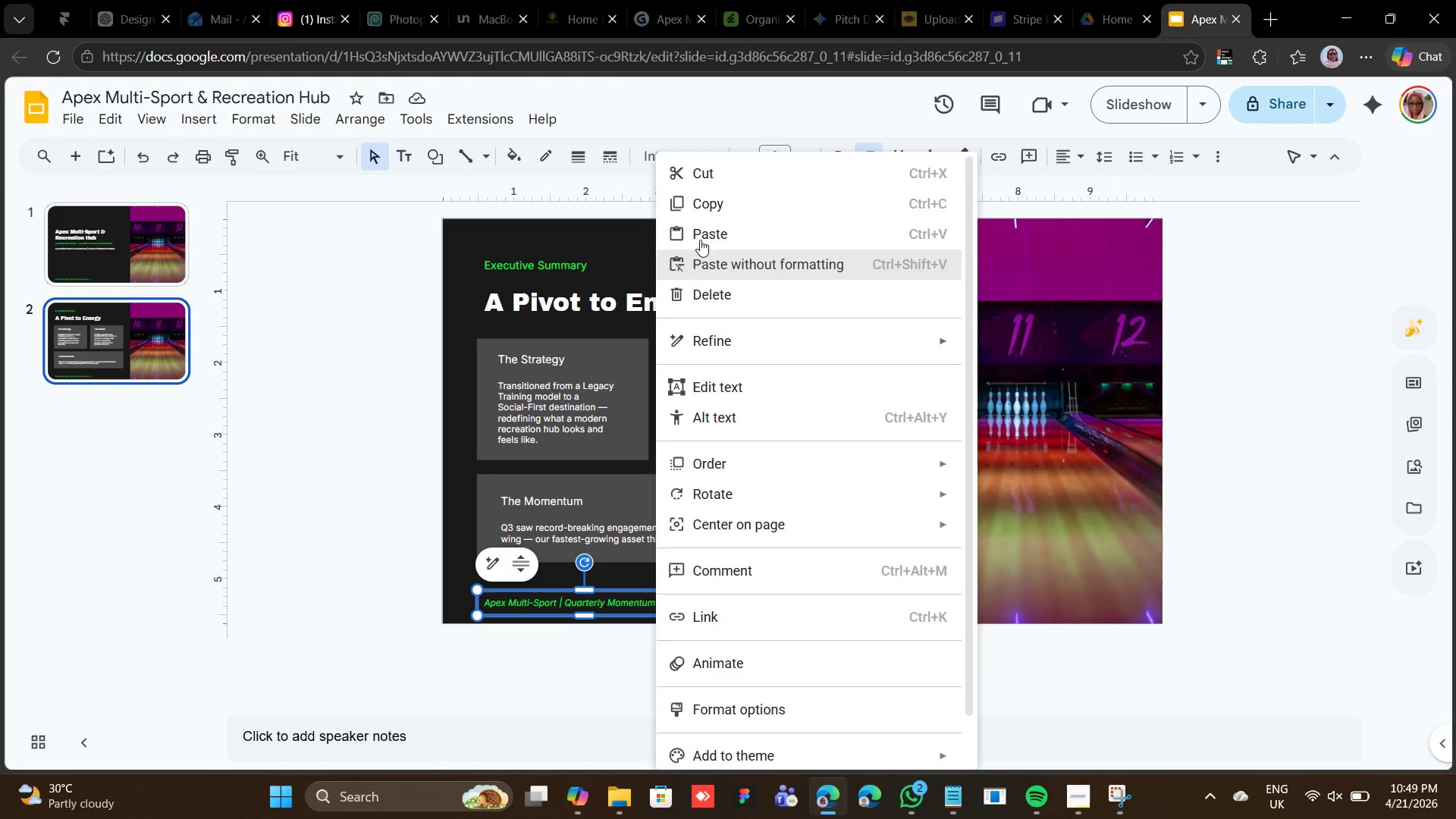 
left_click([711, 191])
 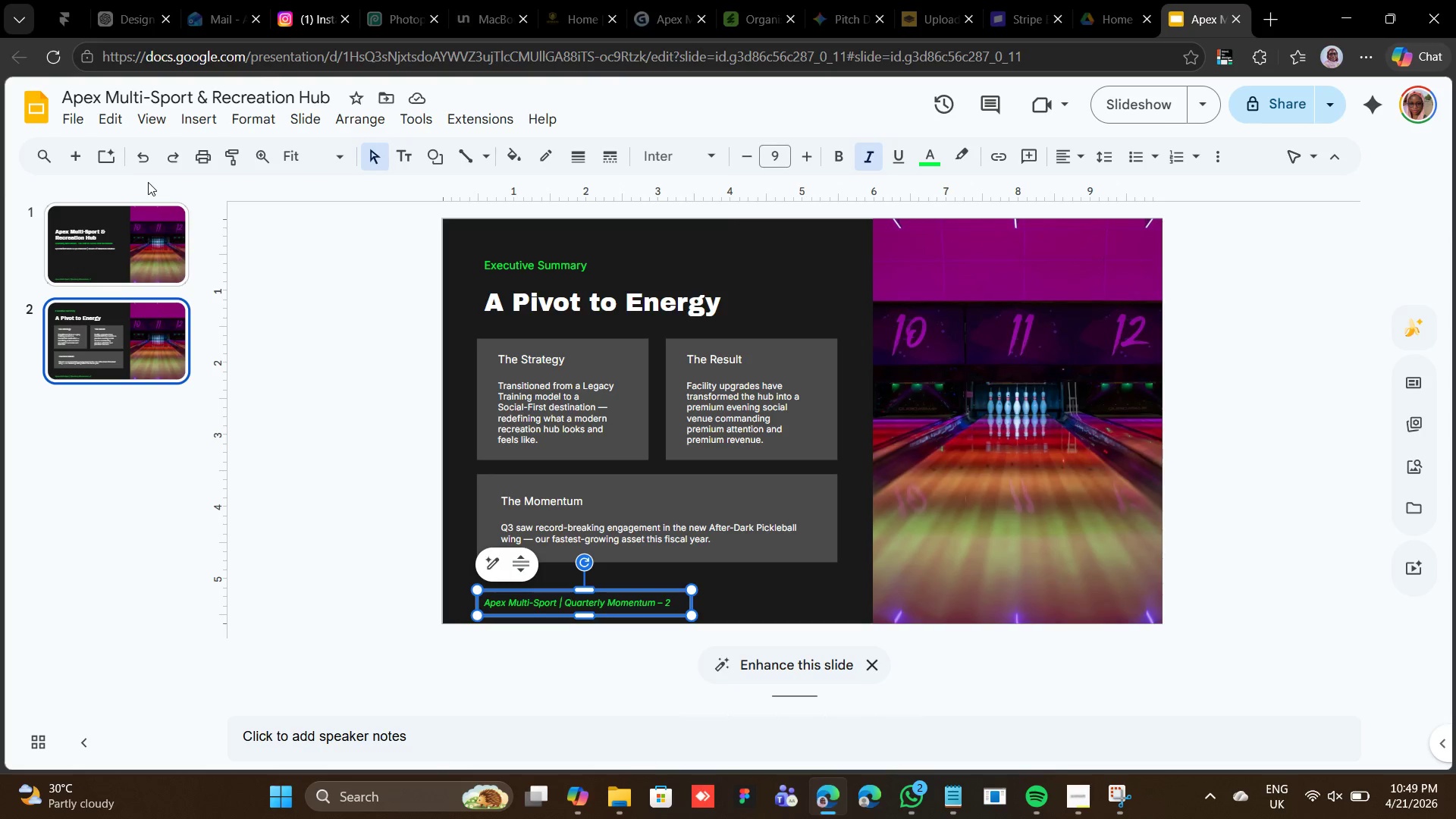 
left_click([80, 156])
 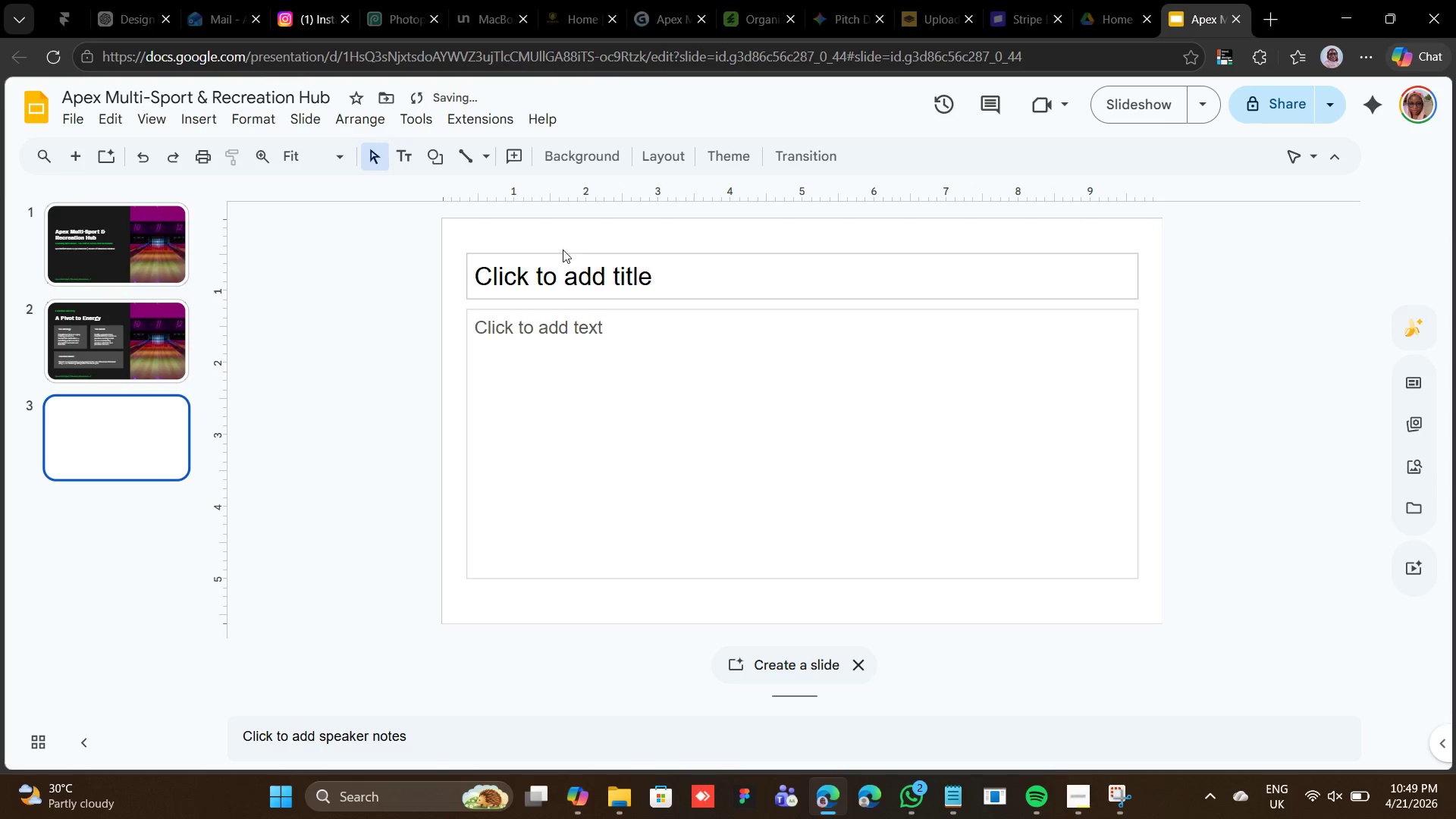 
left_click([562, 253])
 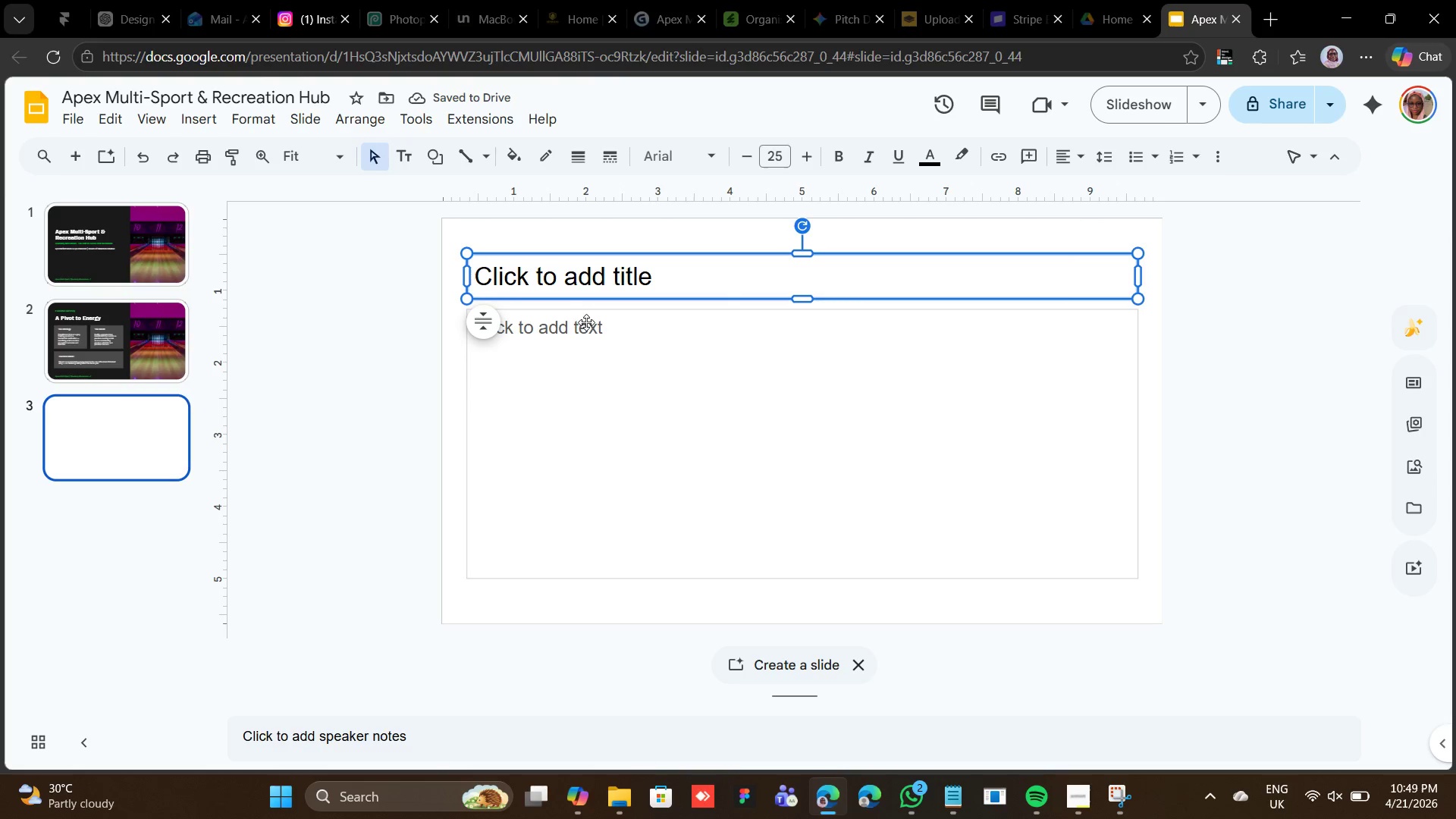 
hold_key(key=ShiftLeft, duration=0.91)
left_click([588, 312])
 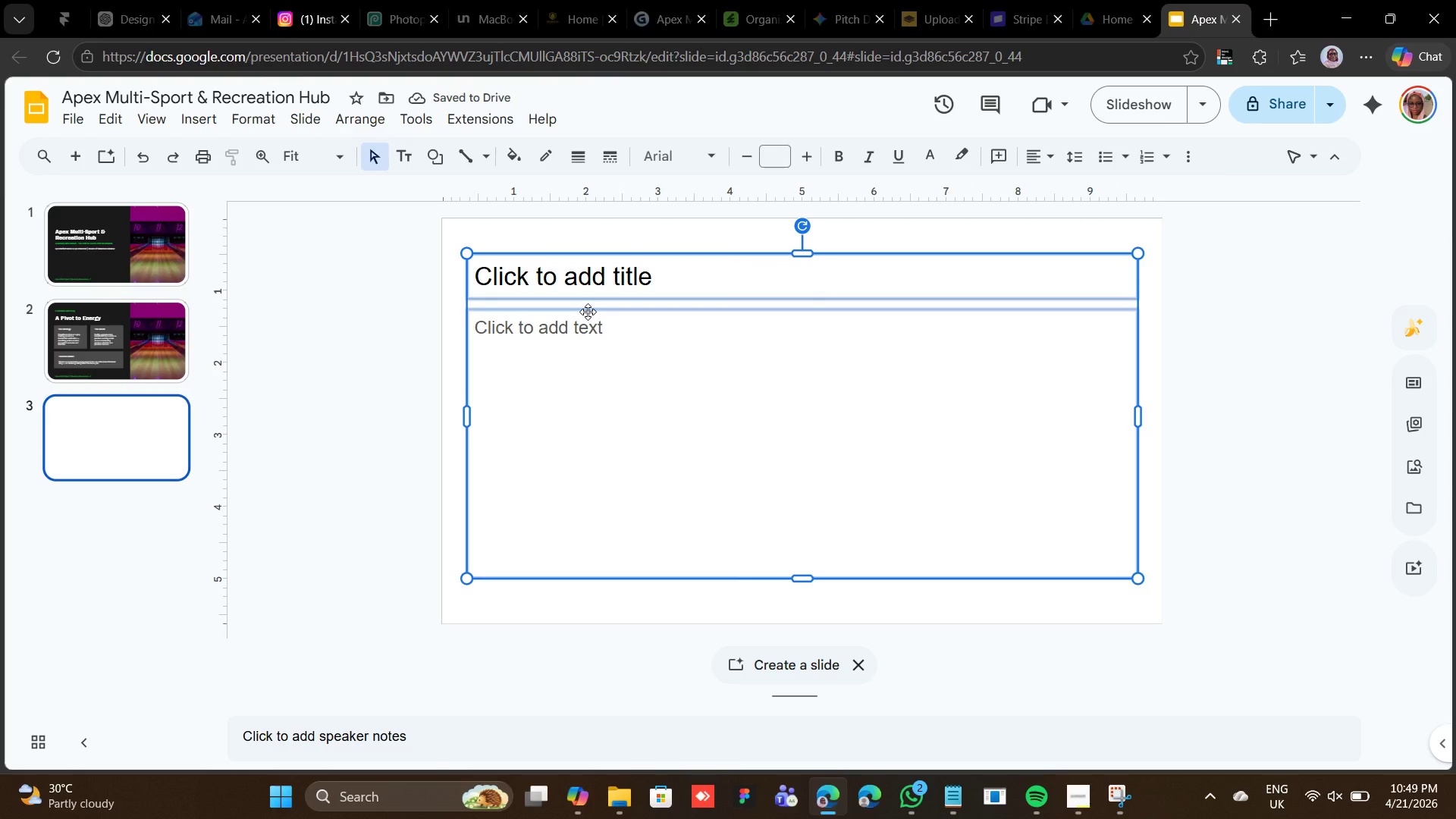 
right_click([588, 312])
 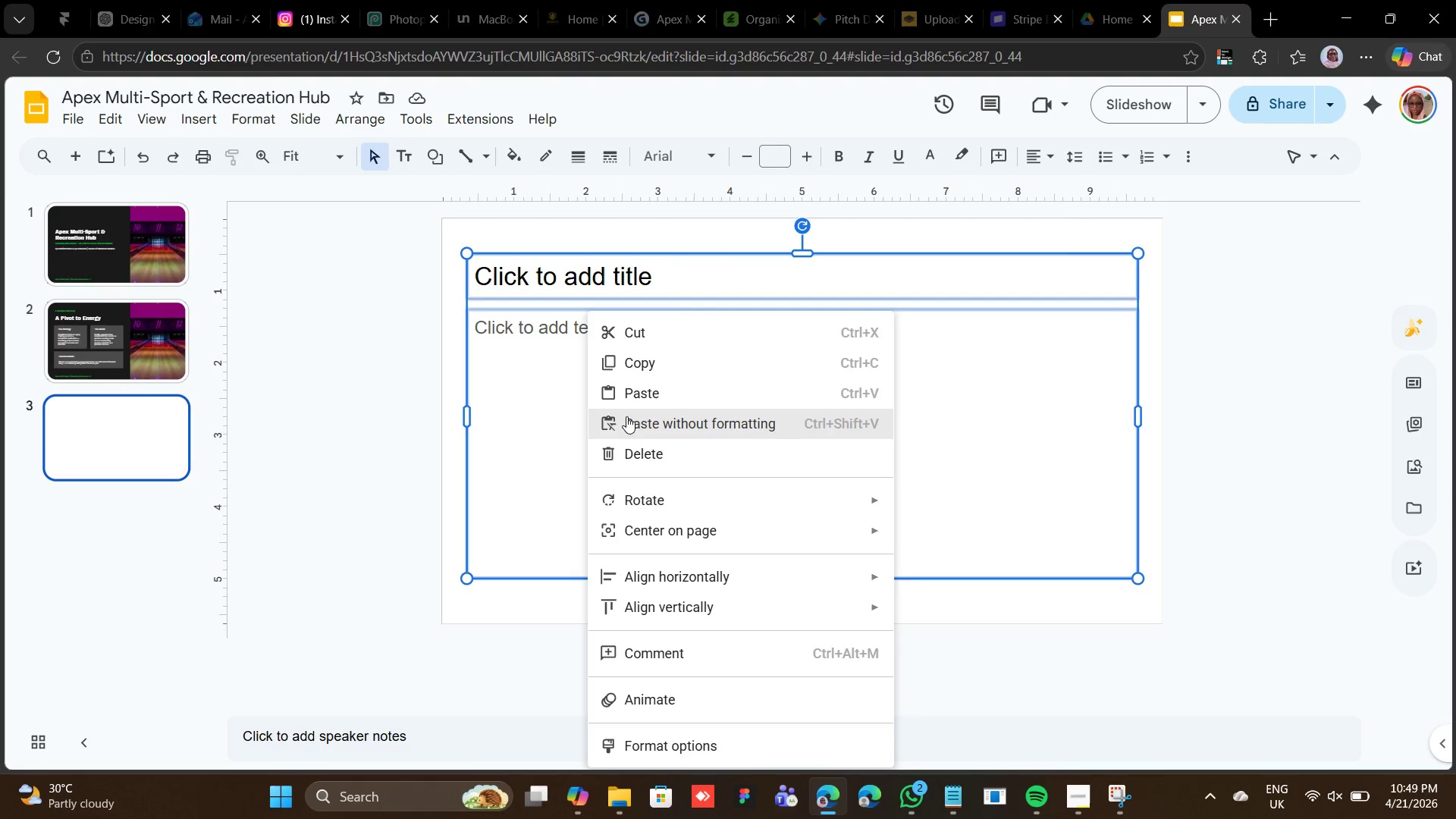 
left_click([632, 441])
 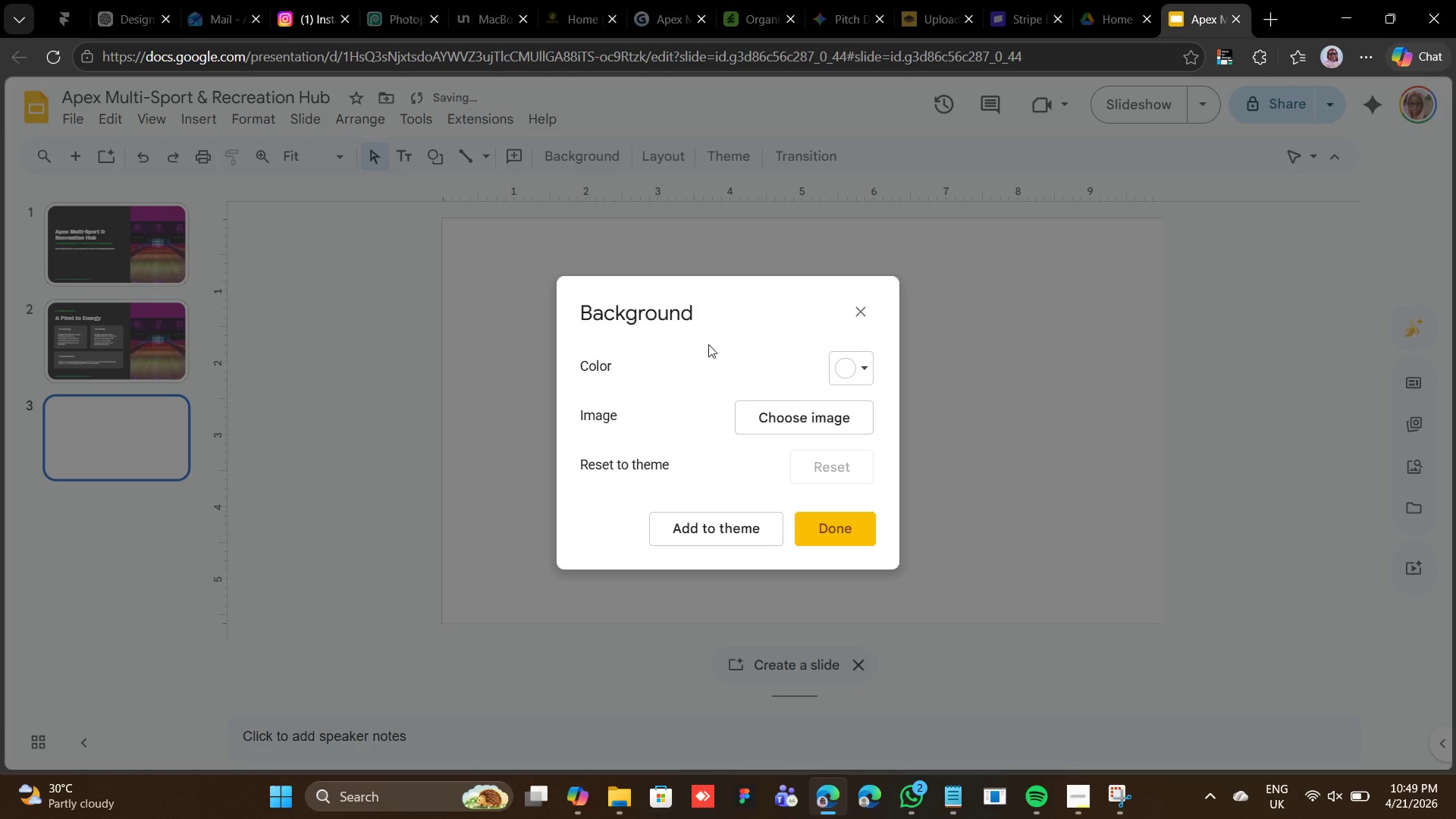 
left_click([845, 364])
 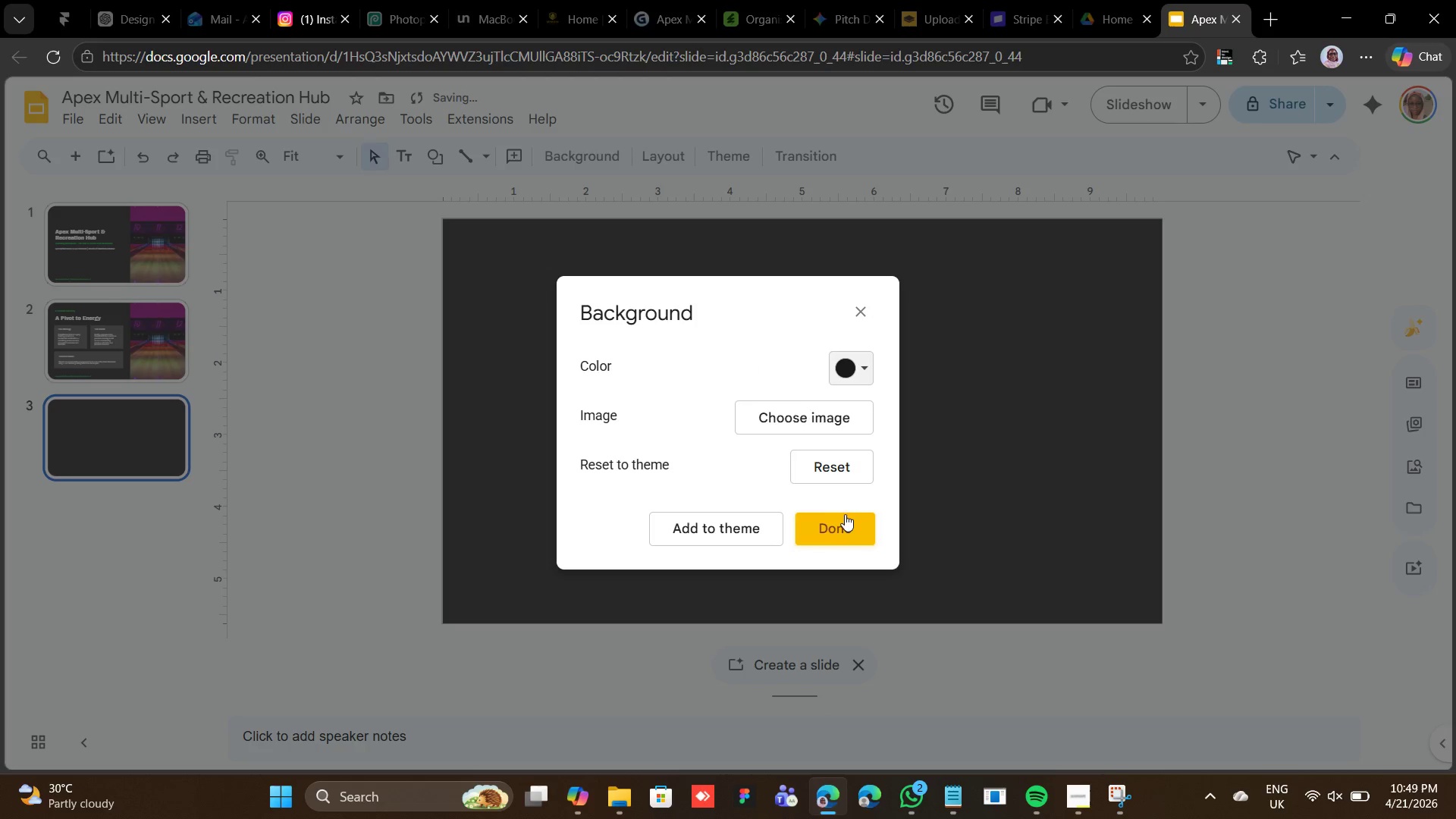 
left_click([841, 522])
 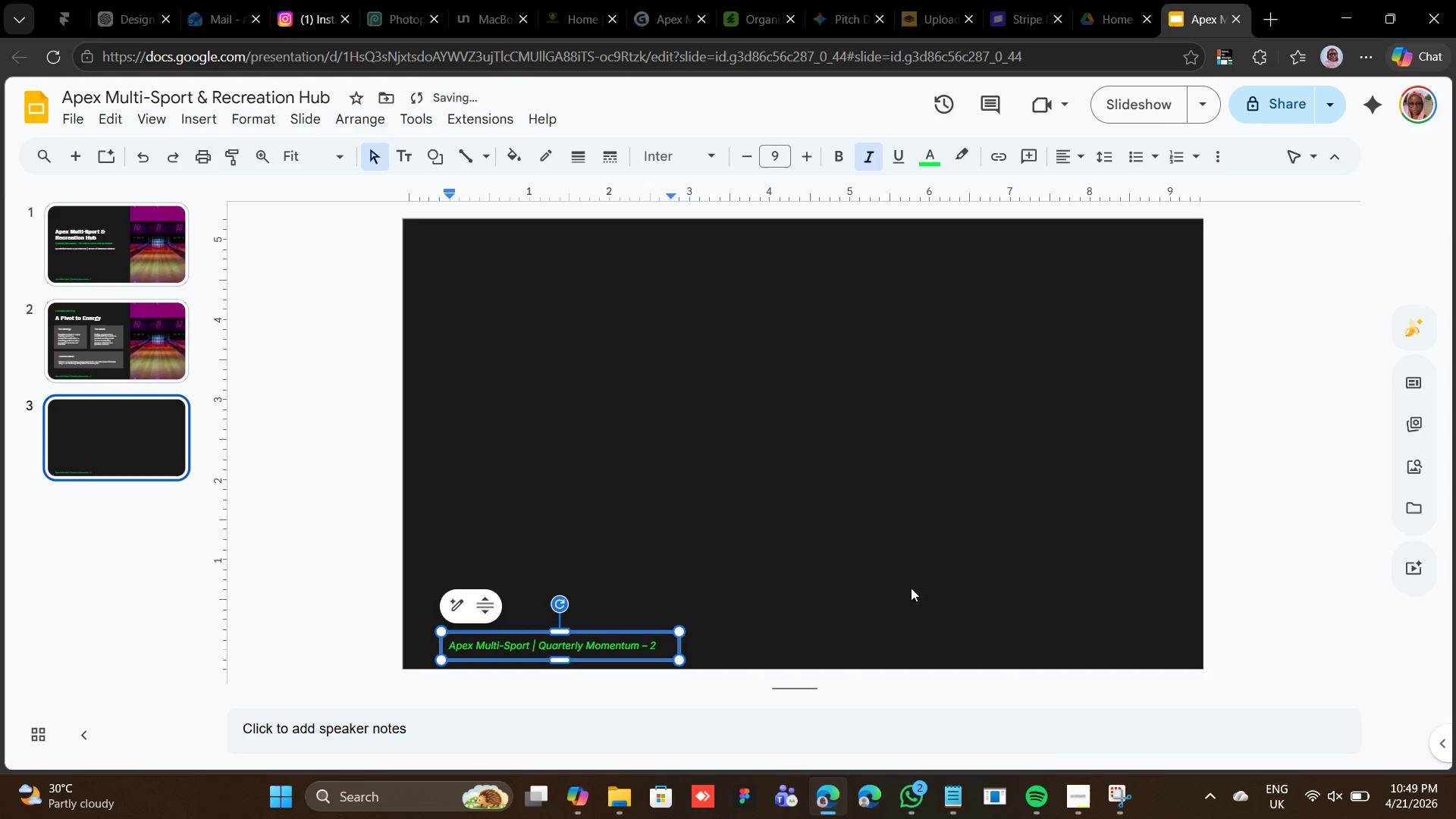 
wait(5.14)
 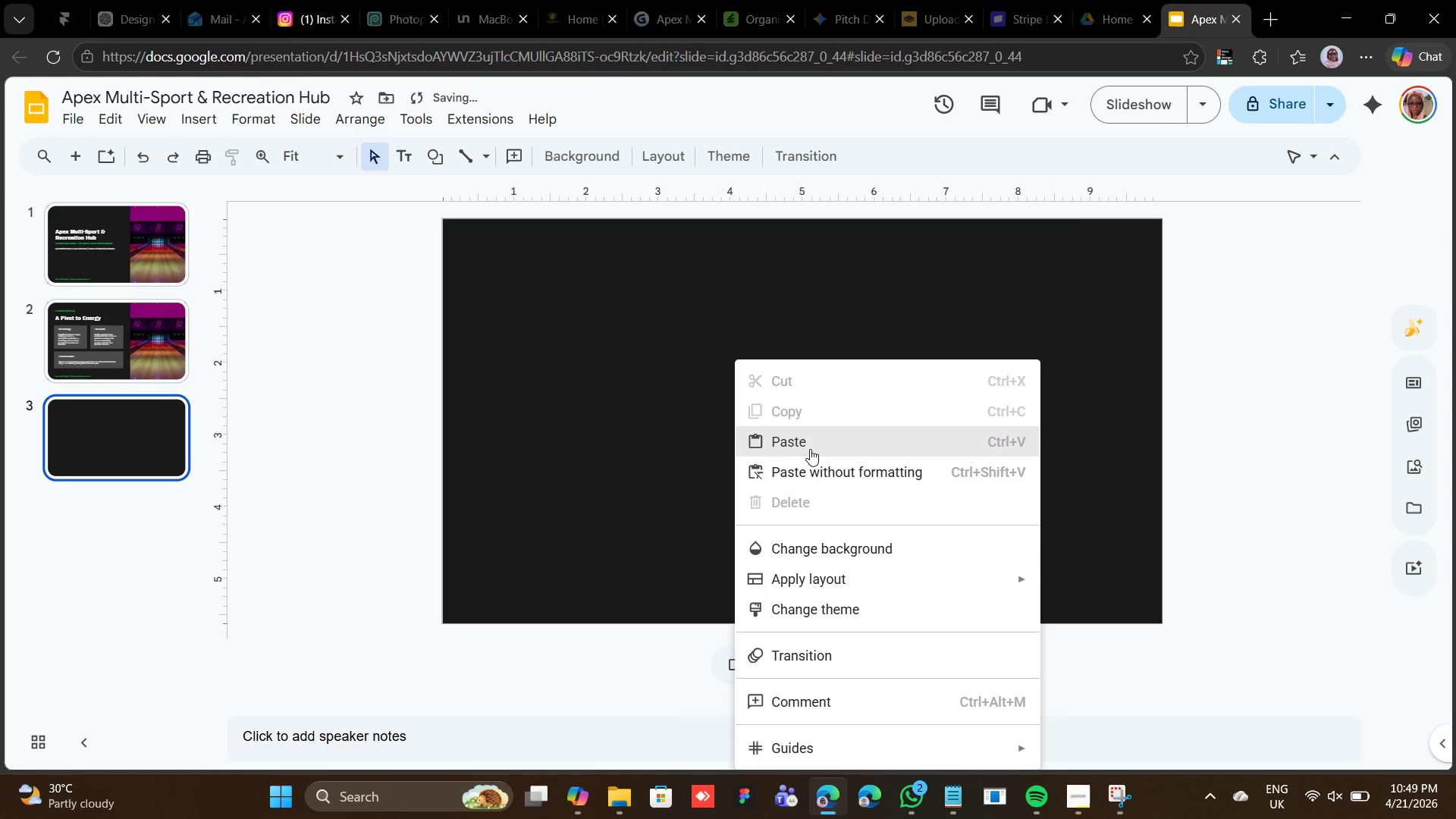 
key(Backspace)
 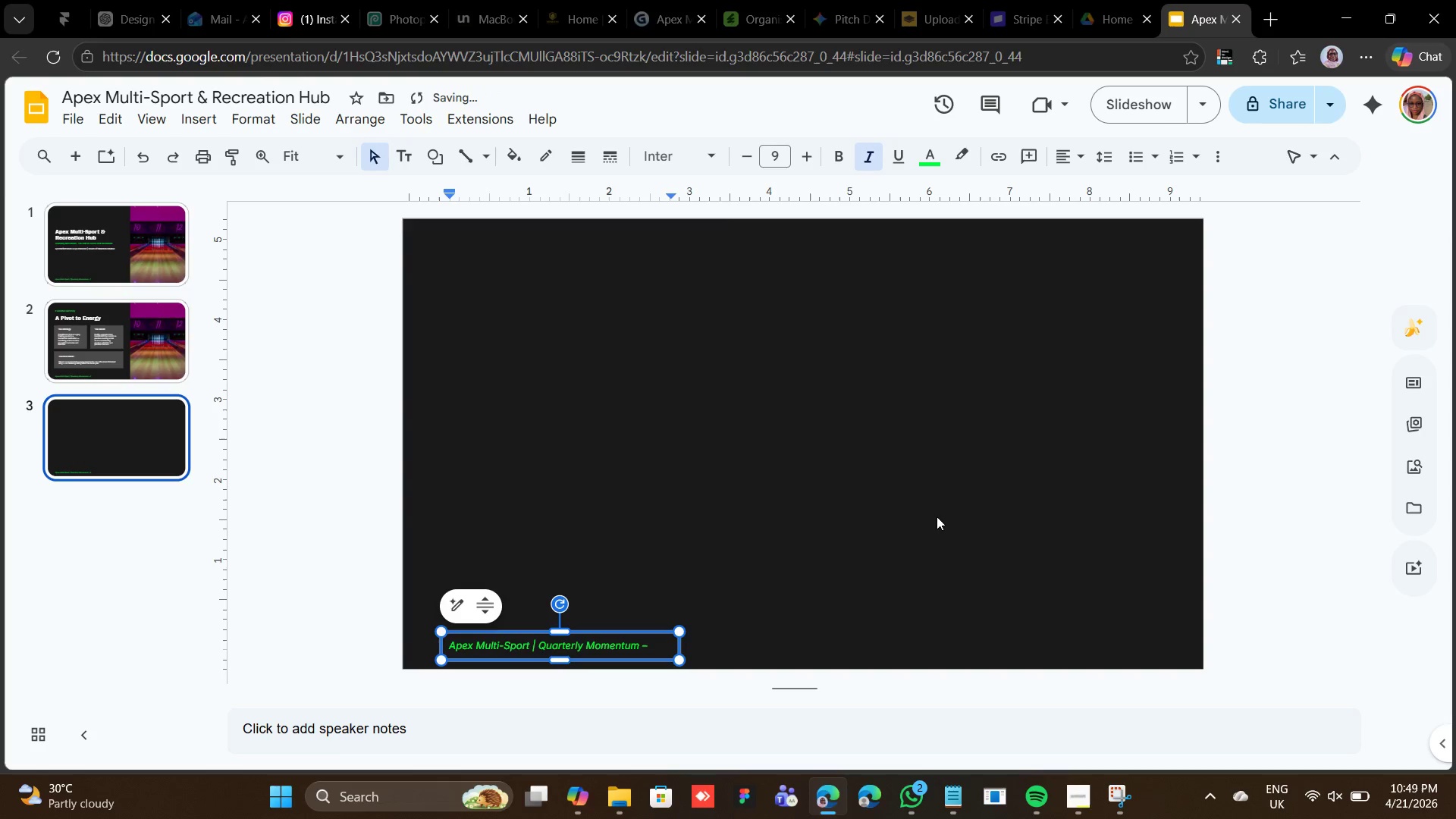 
key(3)
 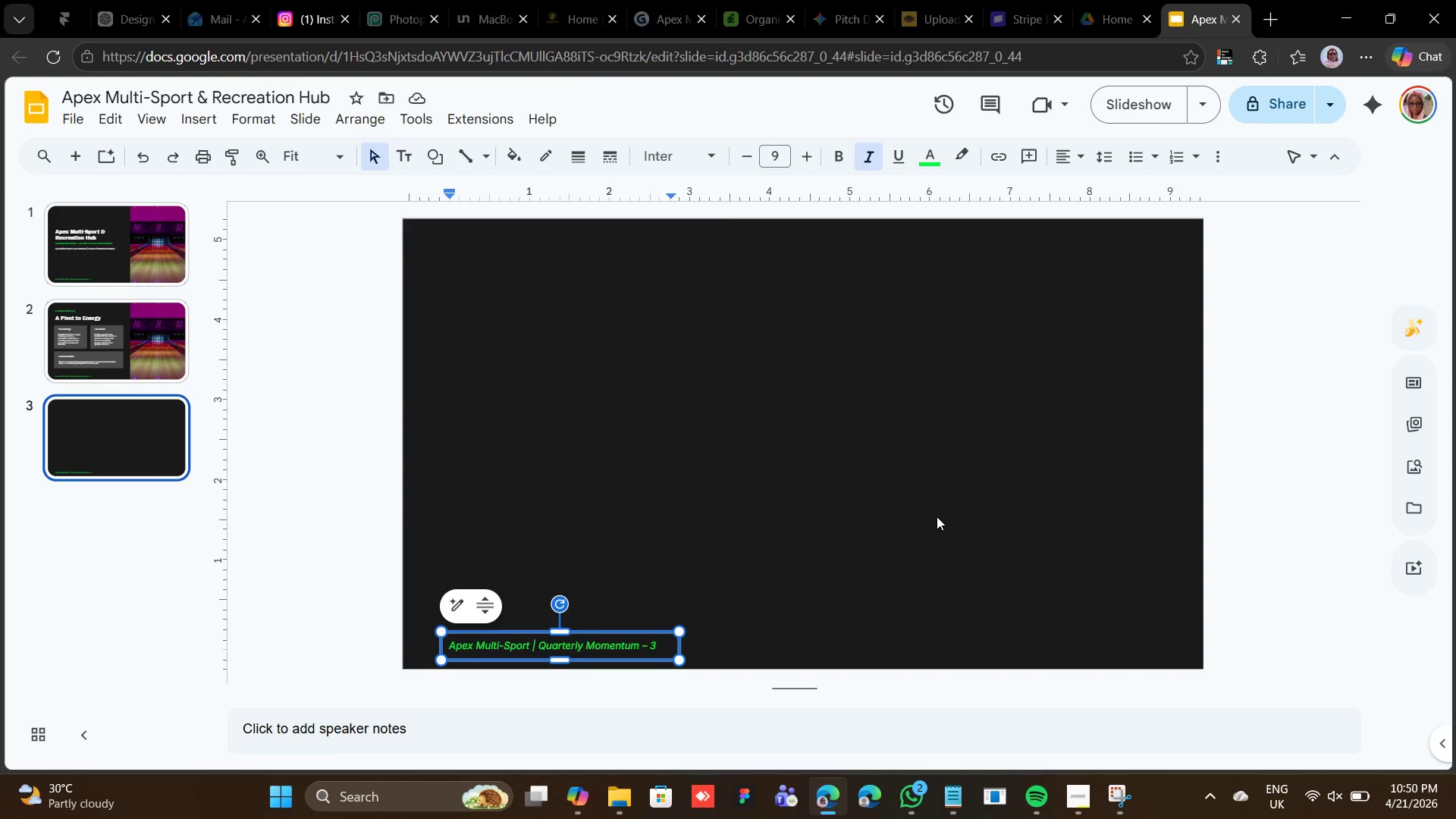 
wait(79.11)
 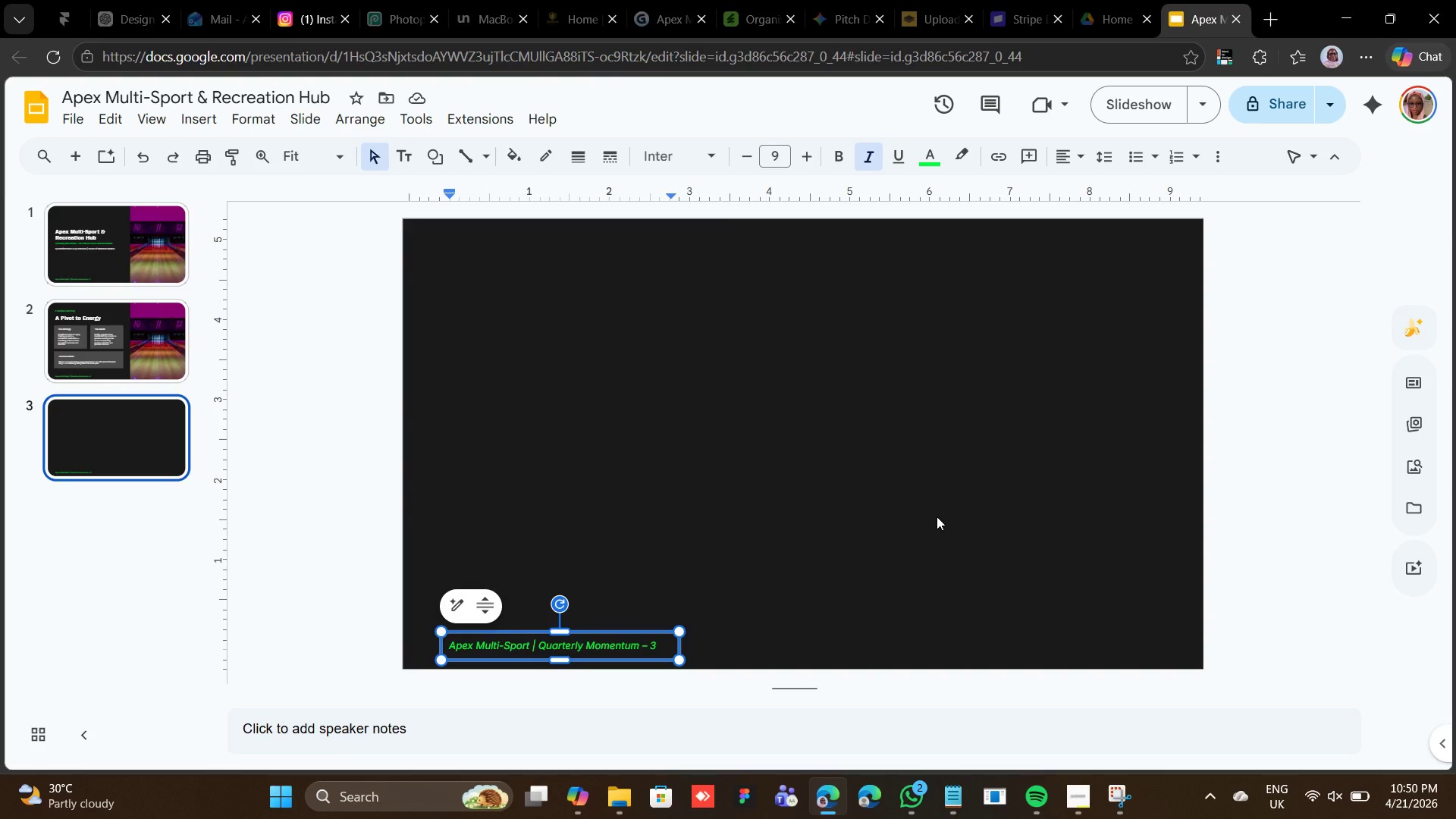 
left_click([530, 253])
 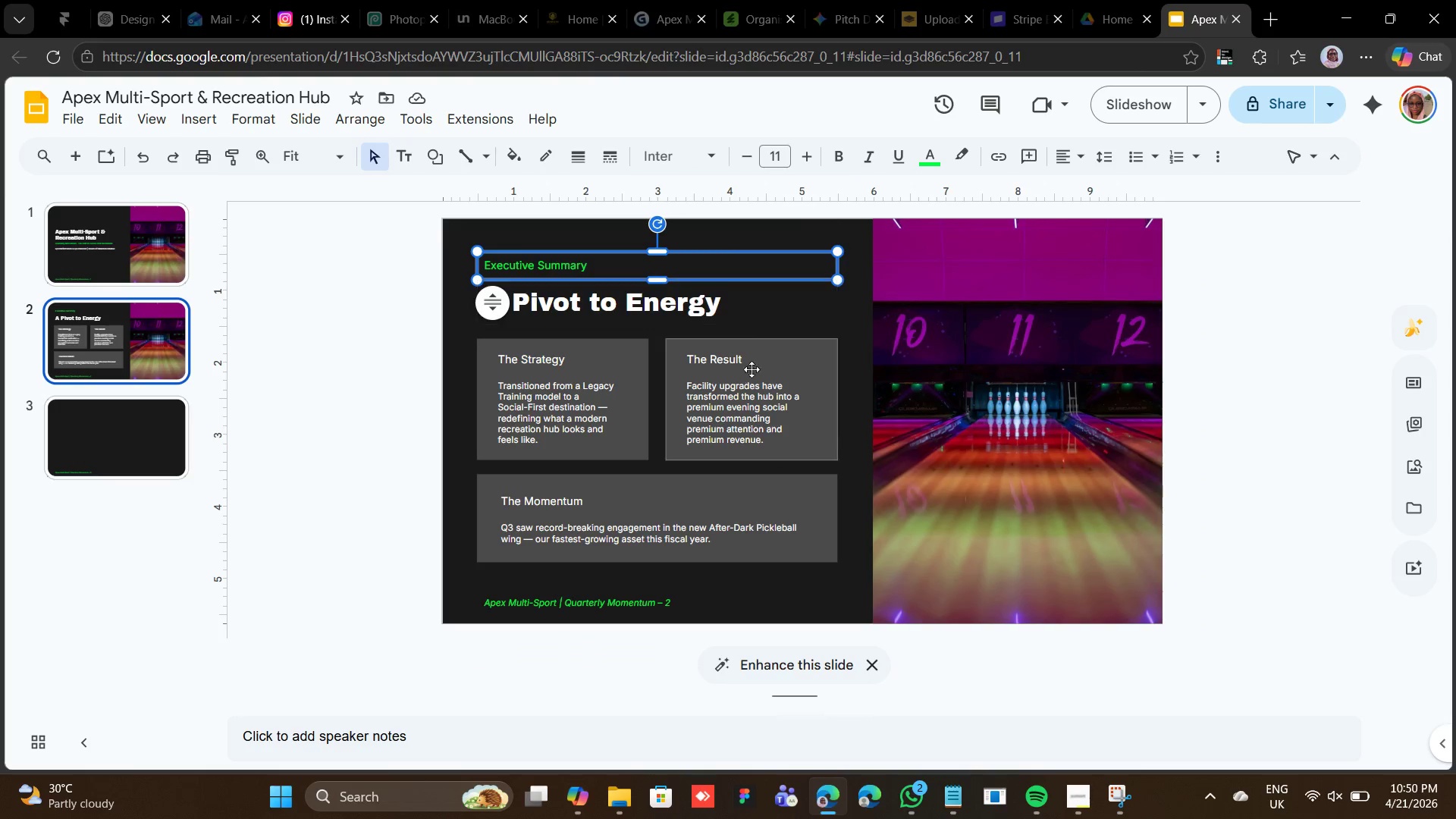 
key(Shift+ShiftLeft)
 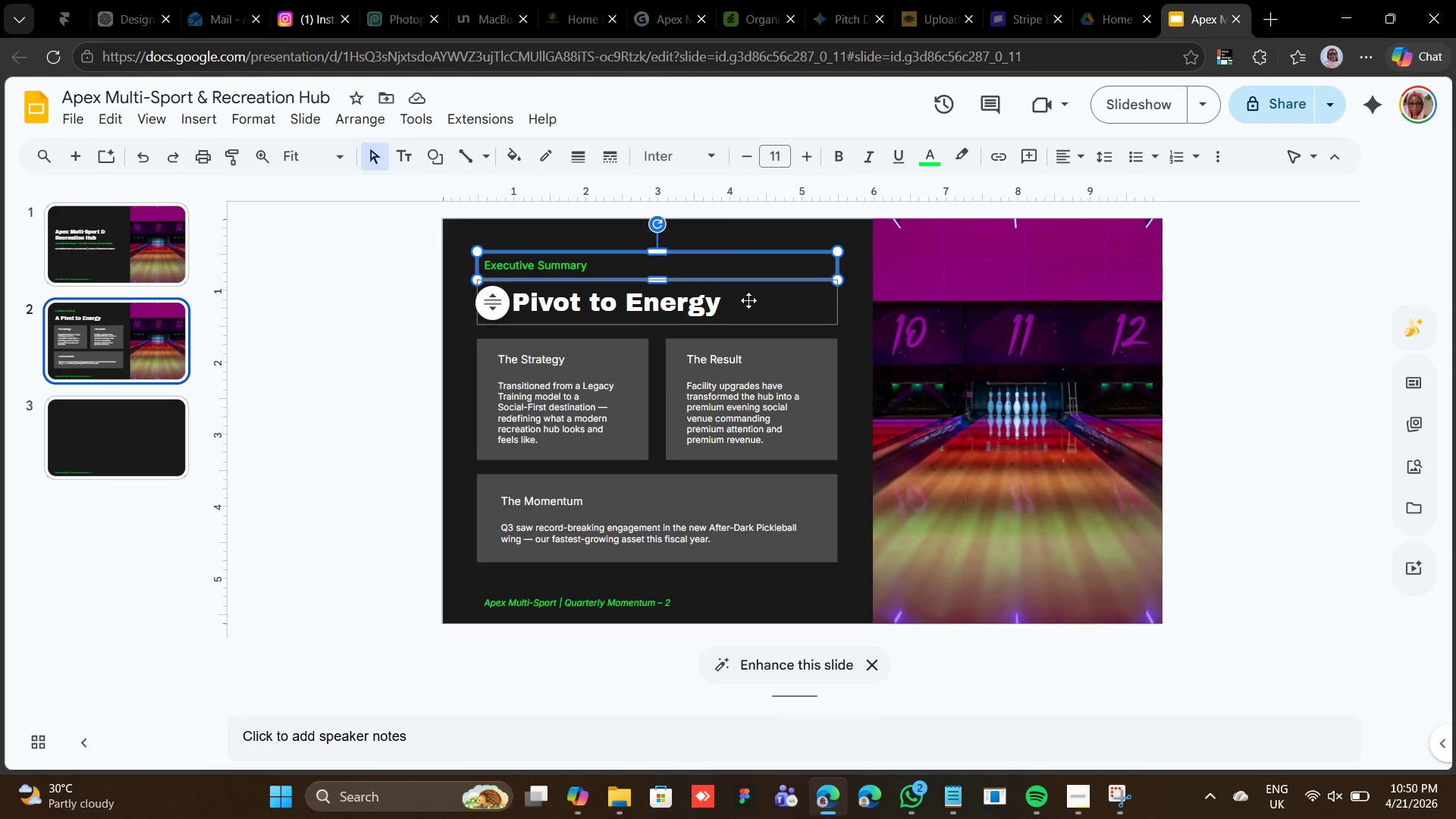 
hold_key(key=ShiftLeft, duration=0.47)
 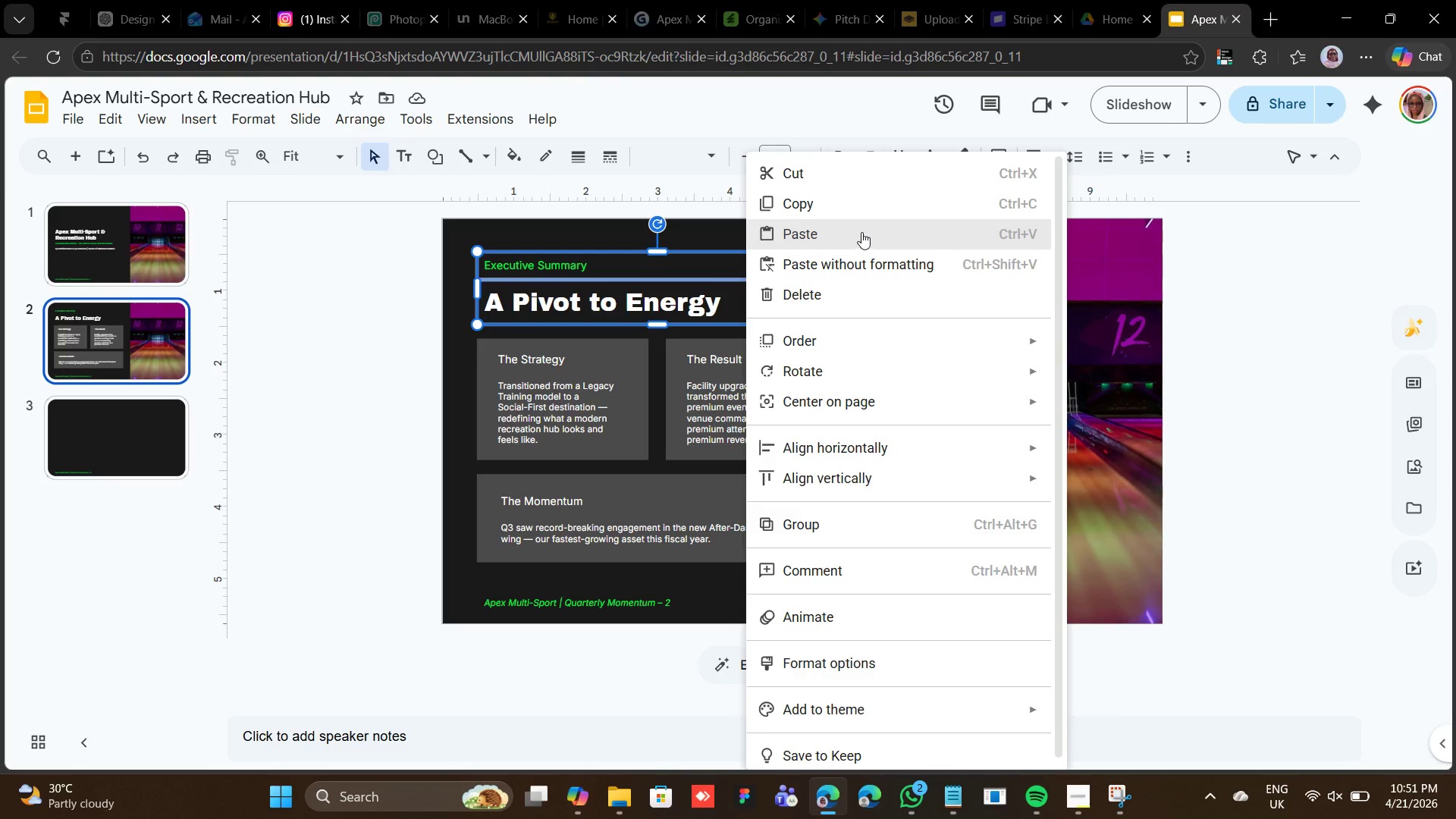 
left_click([863, 211])
 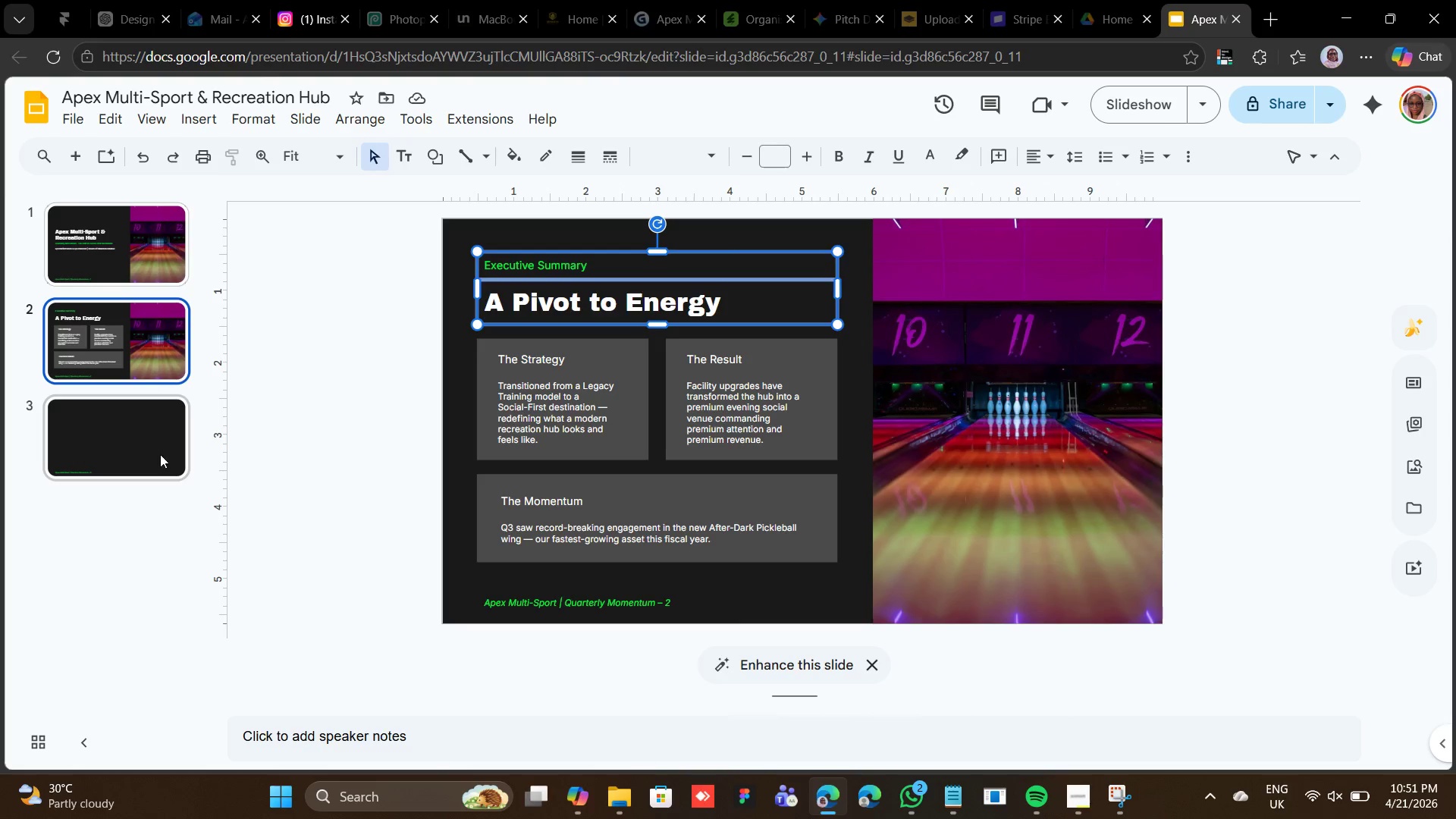 
left_click([156, 453])
 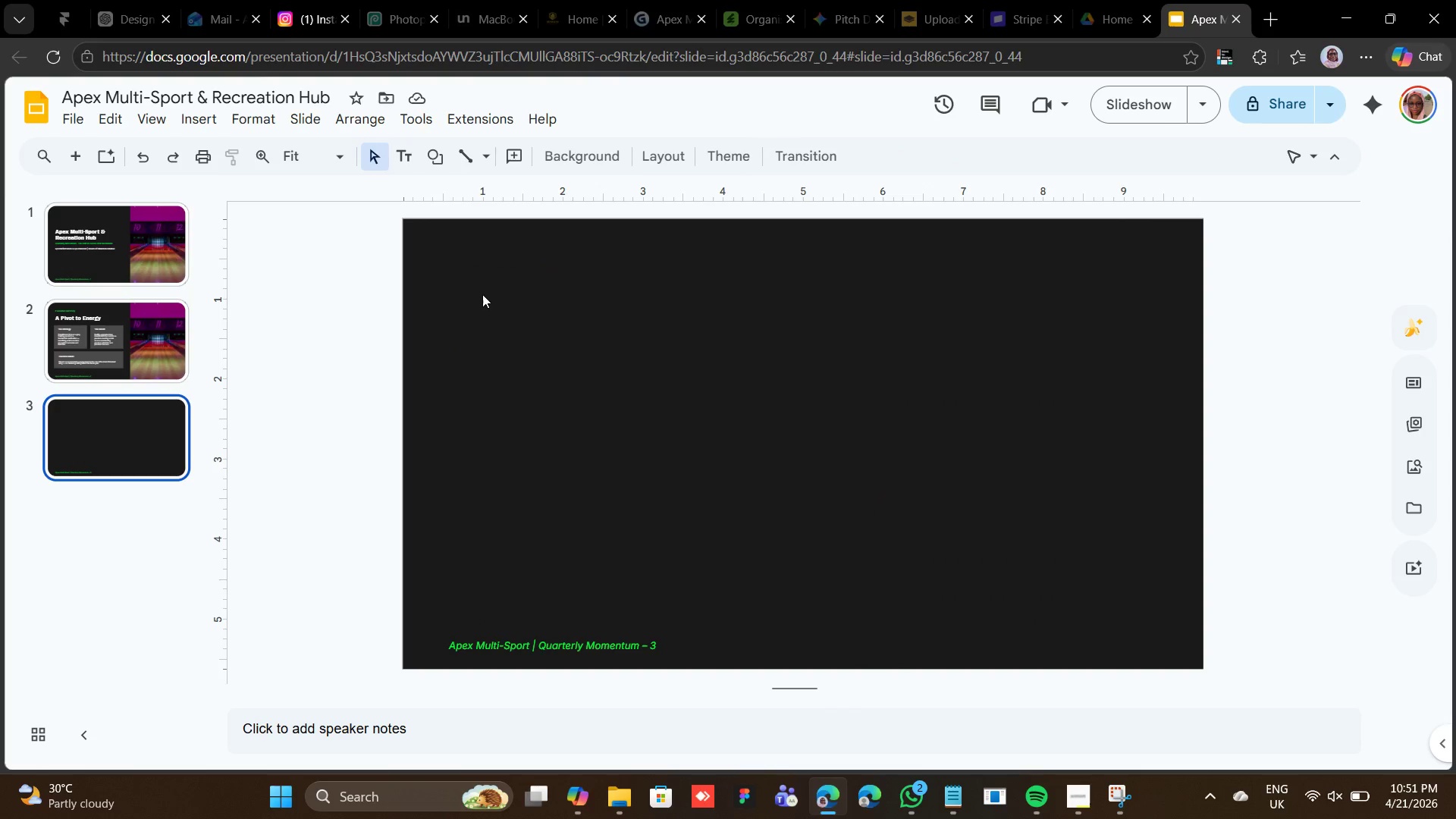 
right_click([511, 286])
 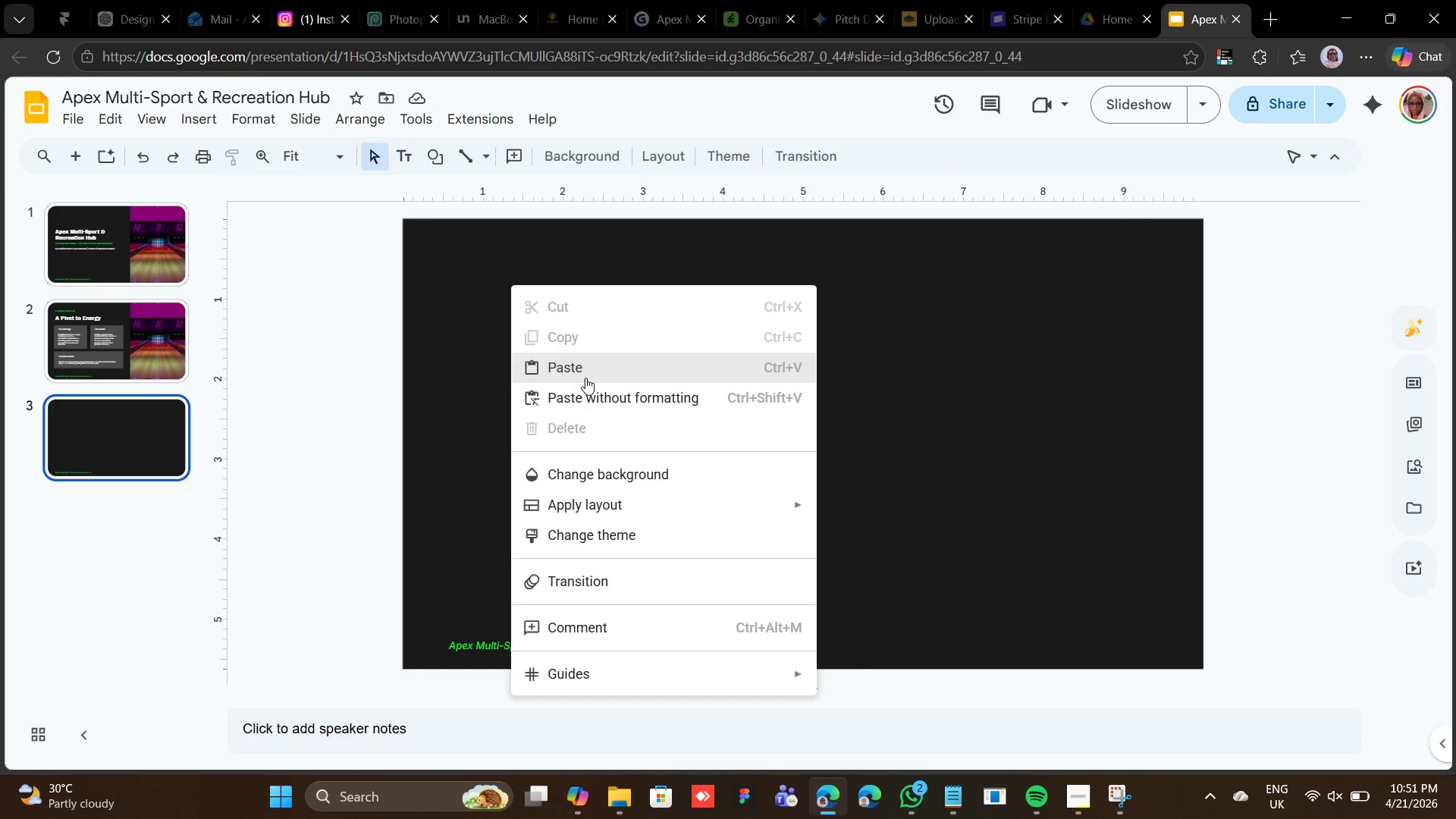 
left_click([588, 372])
 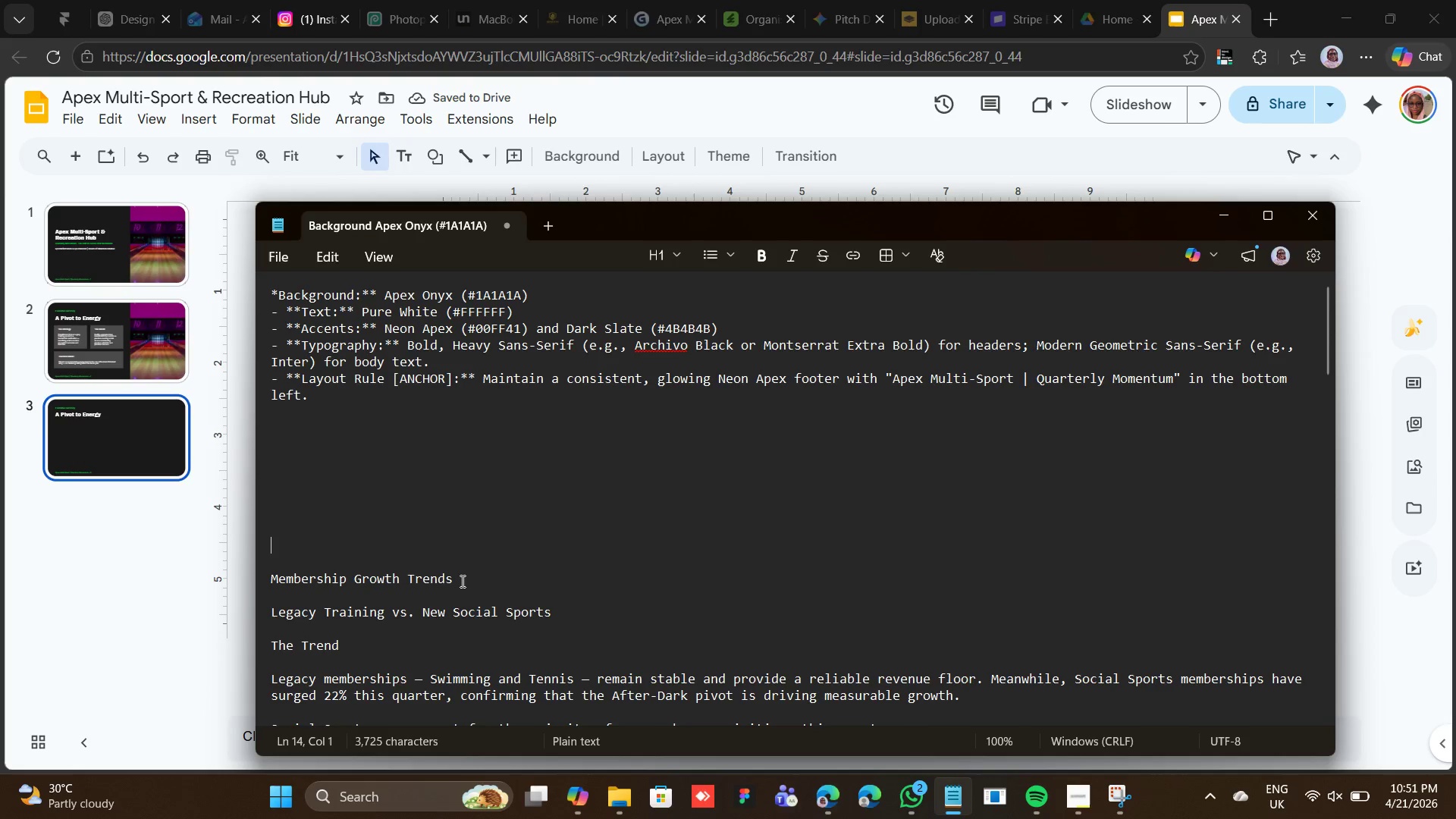 
wait(5.77)
 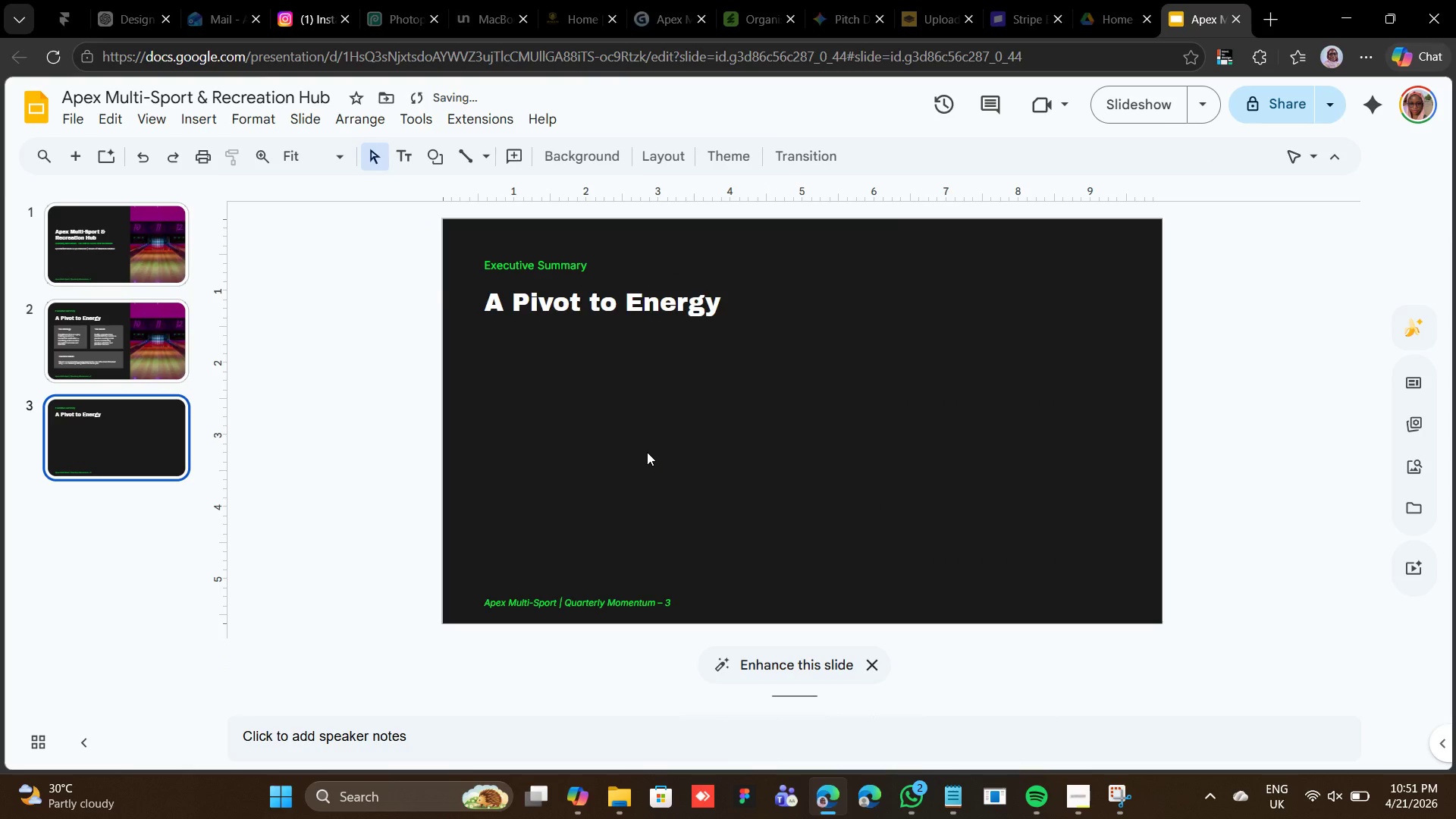 
left_click_drag(start_coordinate=[461, 576], to_coordinate=[271, 579])
 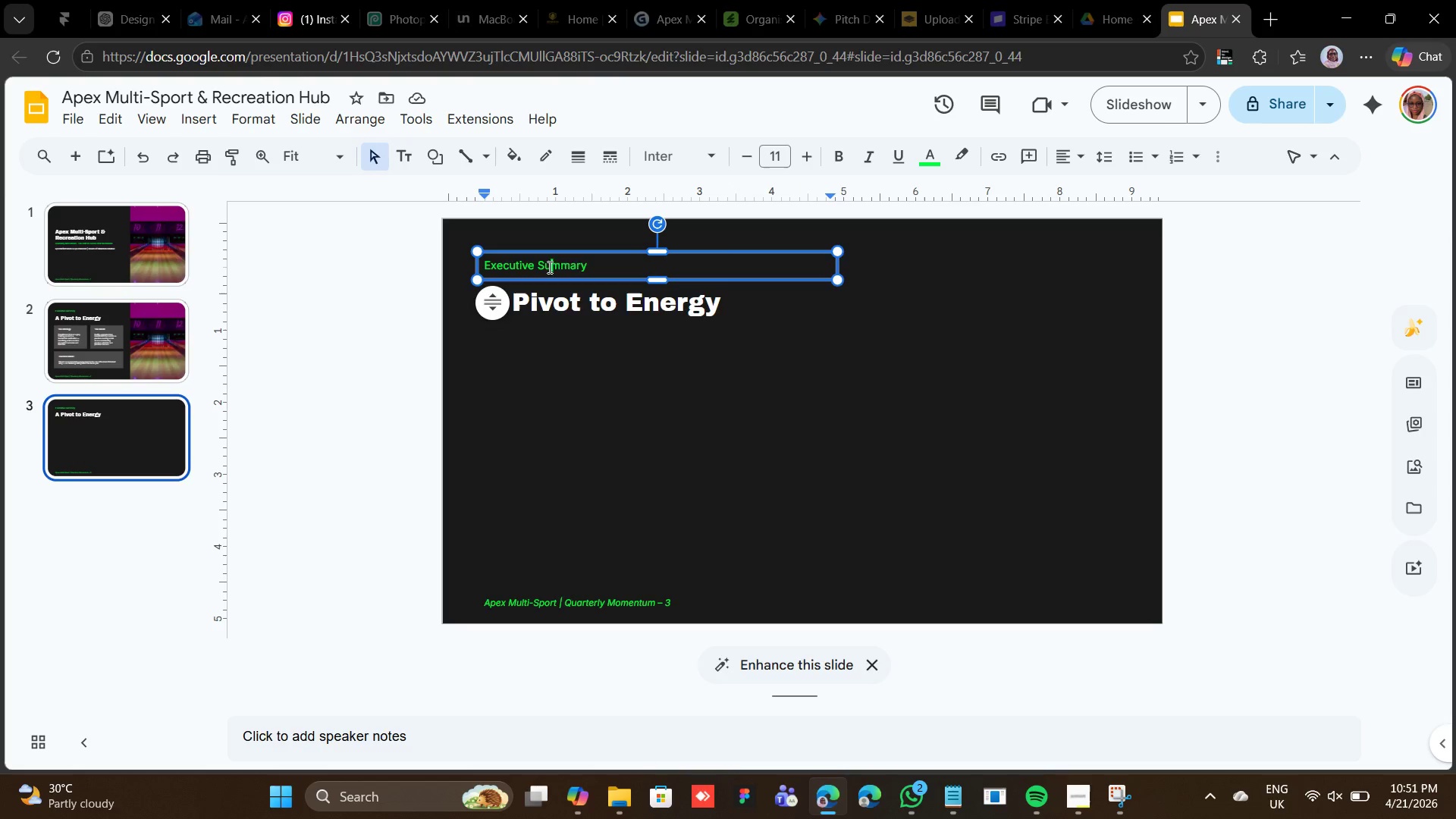 
wait(5.31)
 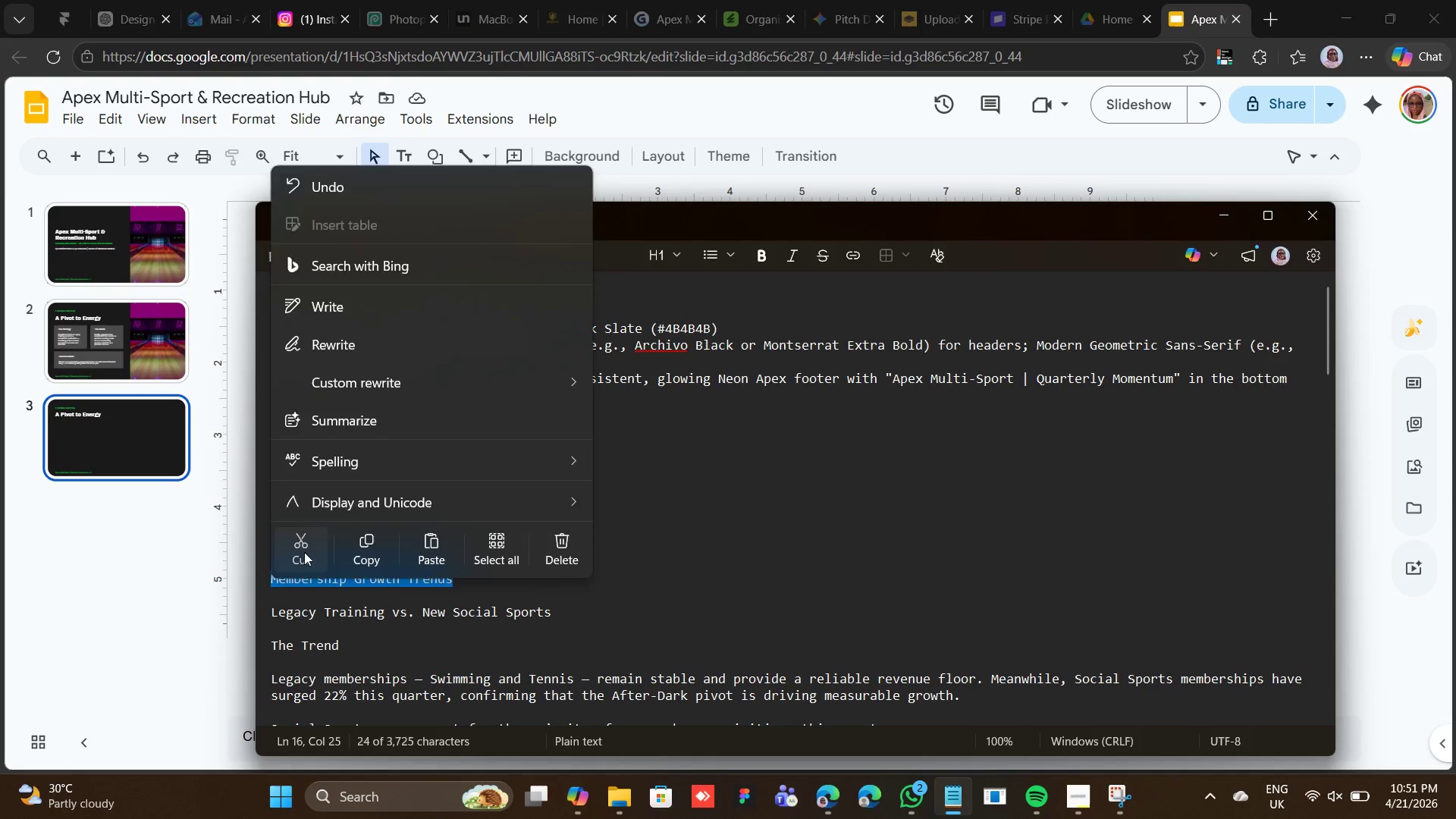 
double_click([548, 264])
 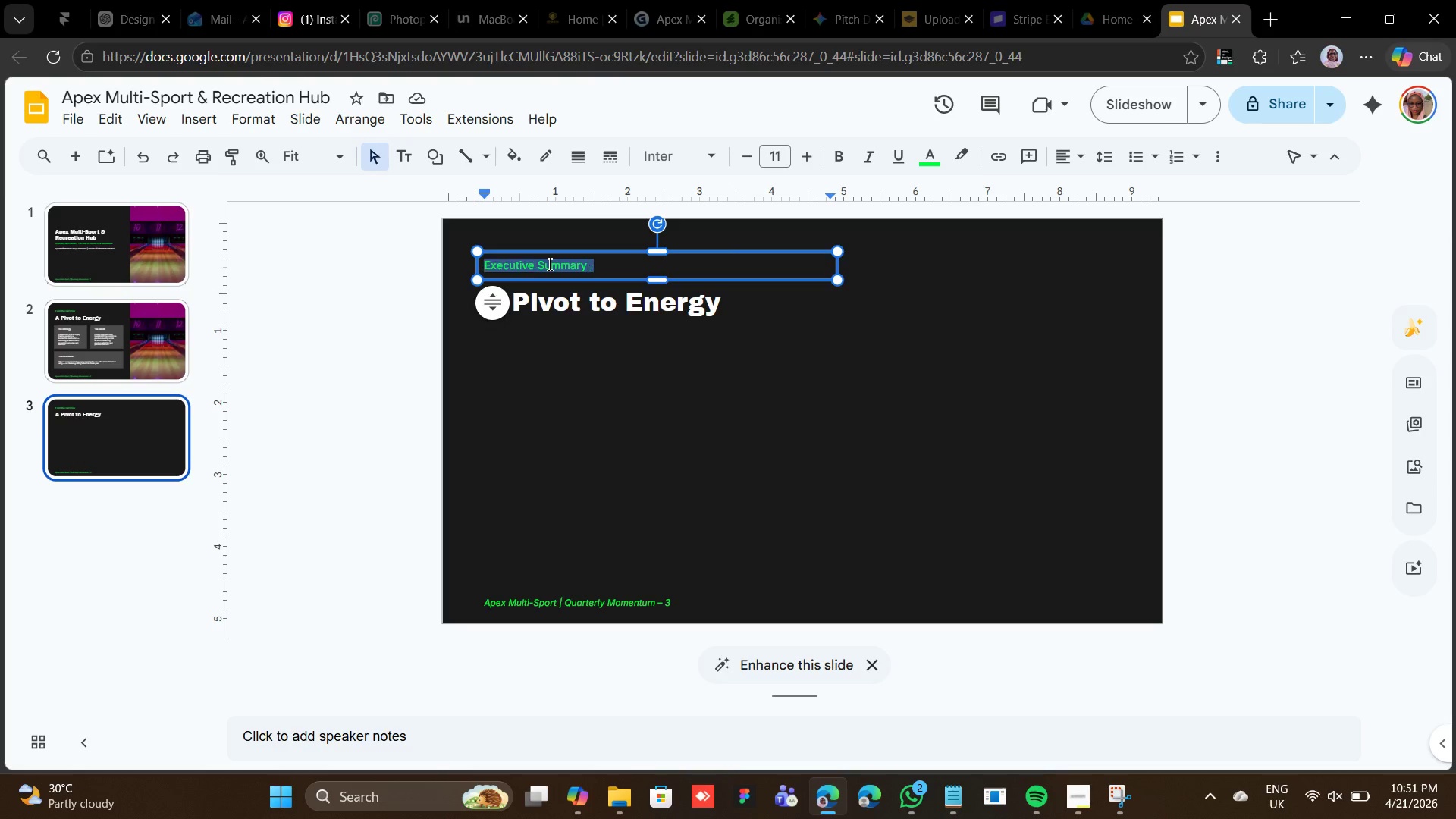 
triple_click([548, 264])
 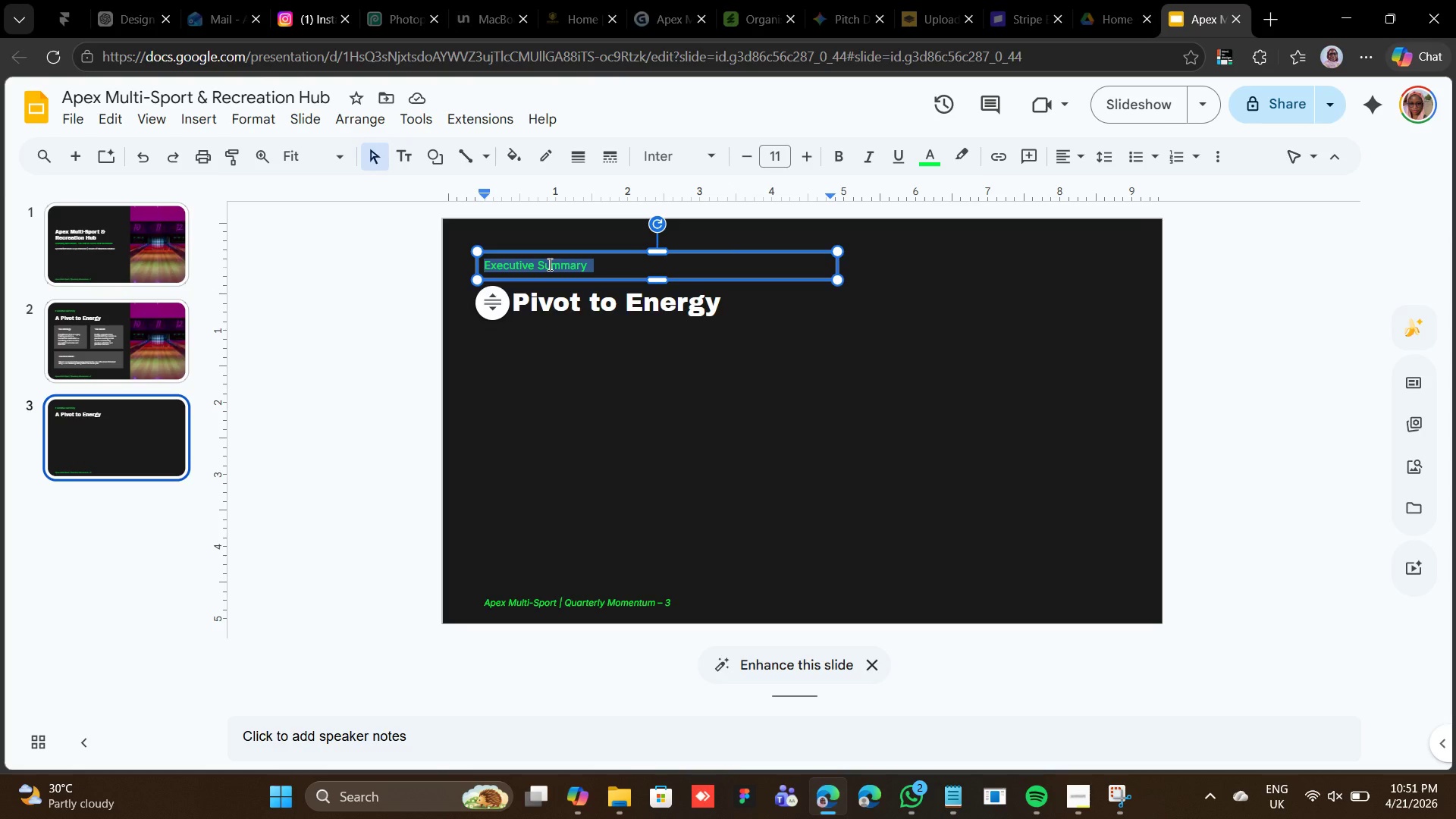 
right_click([548, 264])
 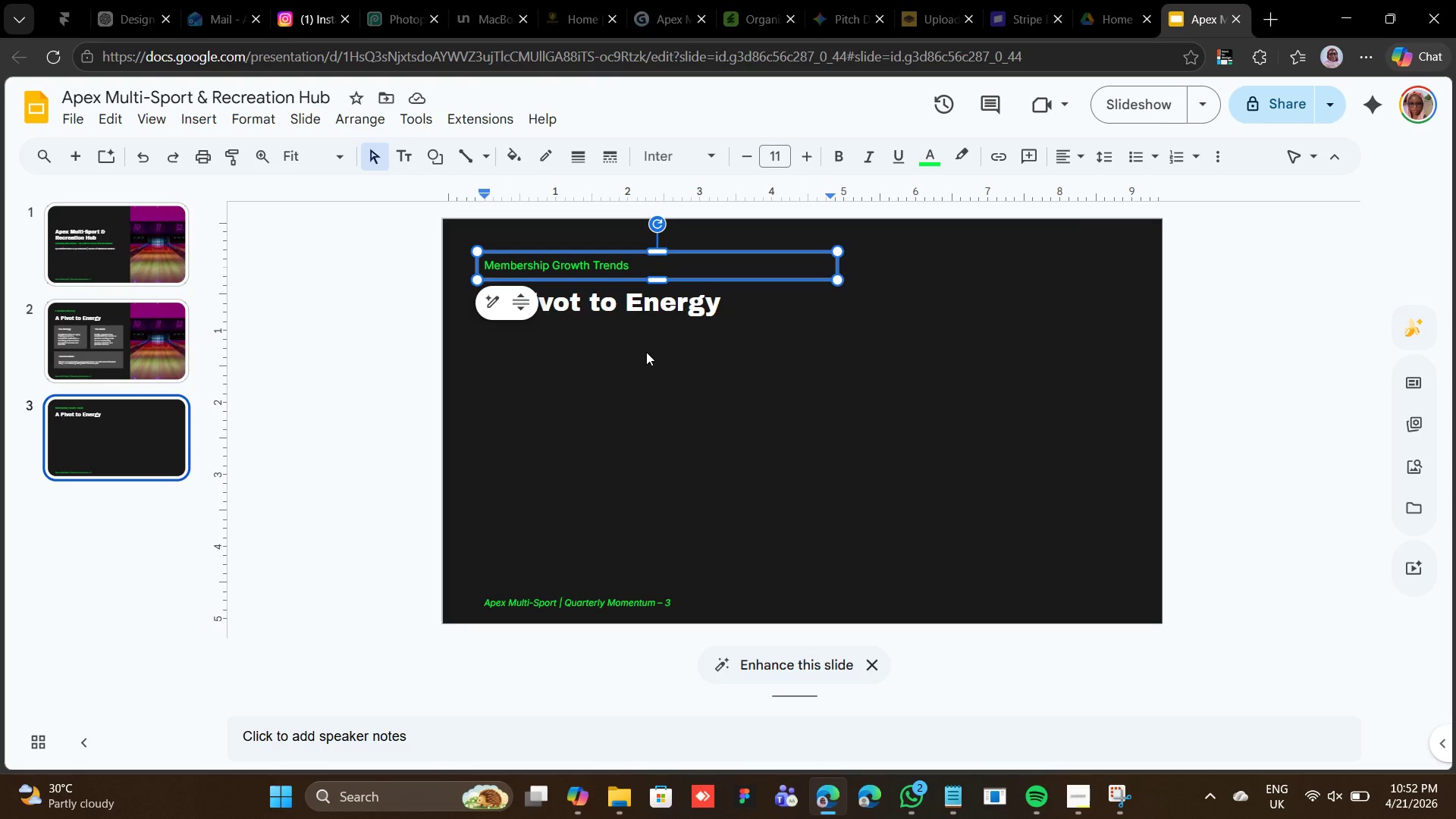 
wait(48.18)
 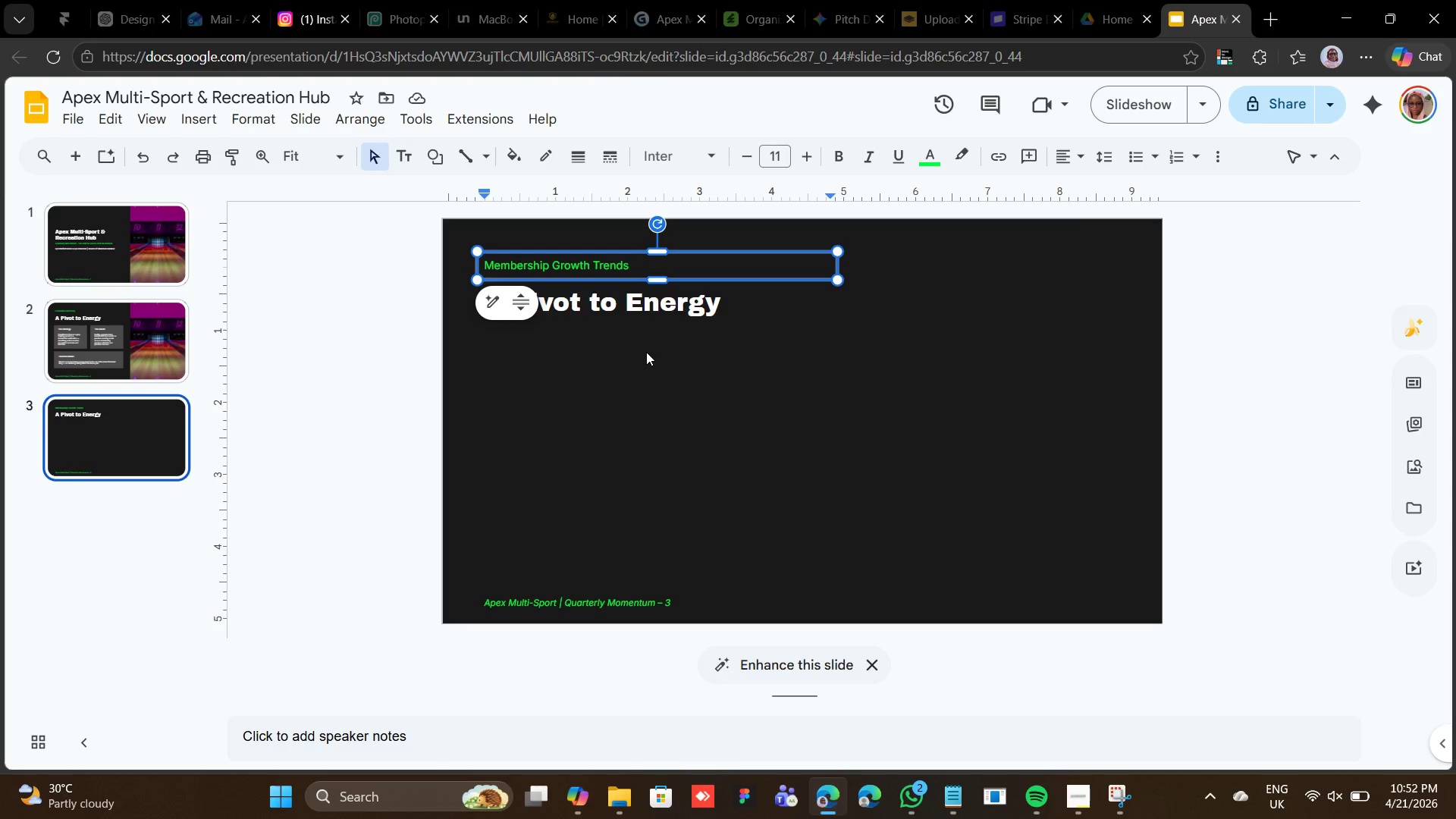 
mouse_move([1188, 2])
 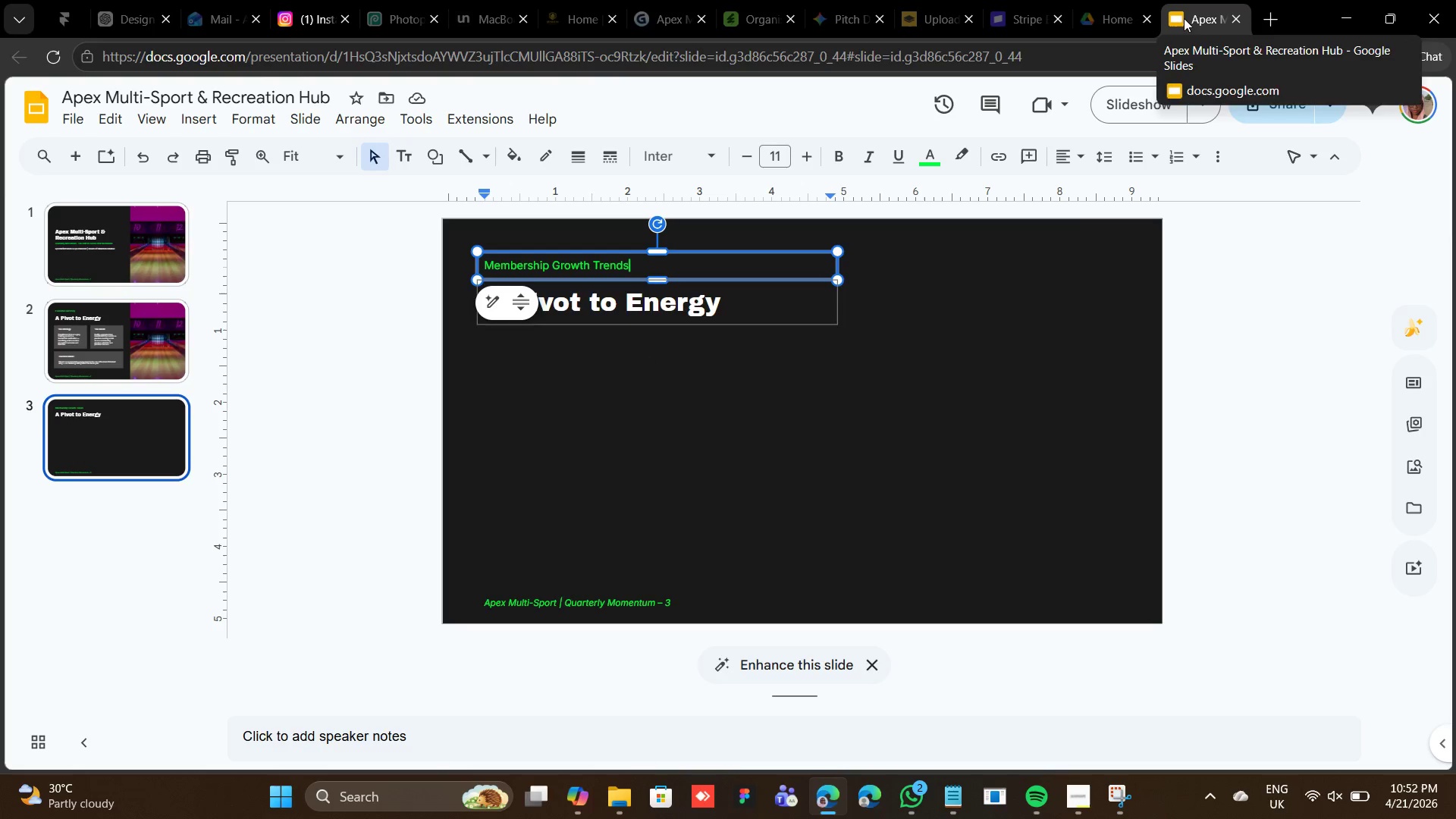 
scroll: coordinate [1188, 6], scroll_direction: up, amount: 1.0
 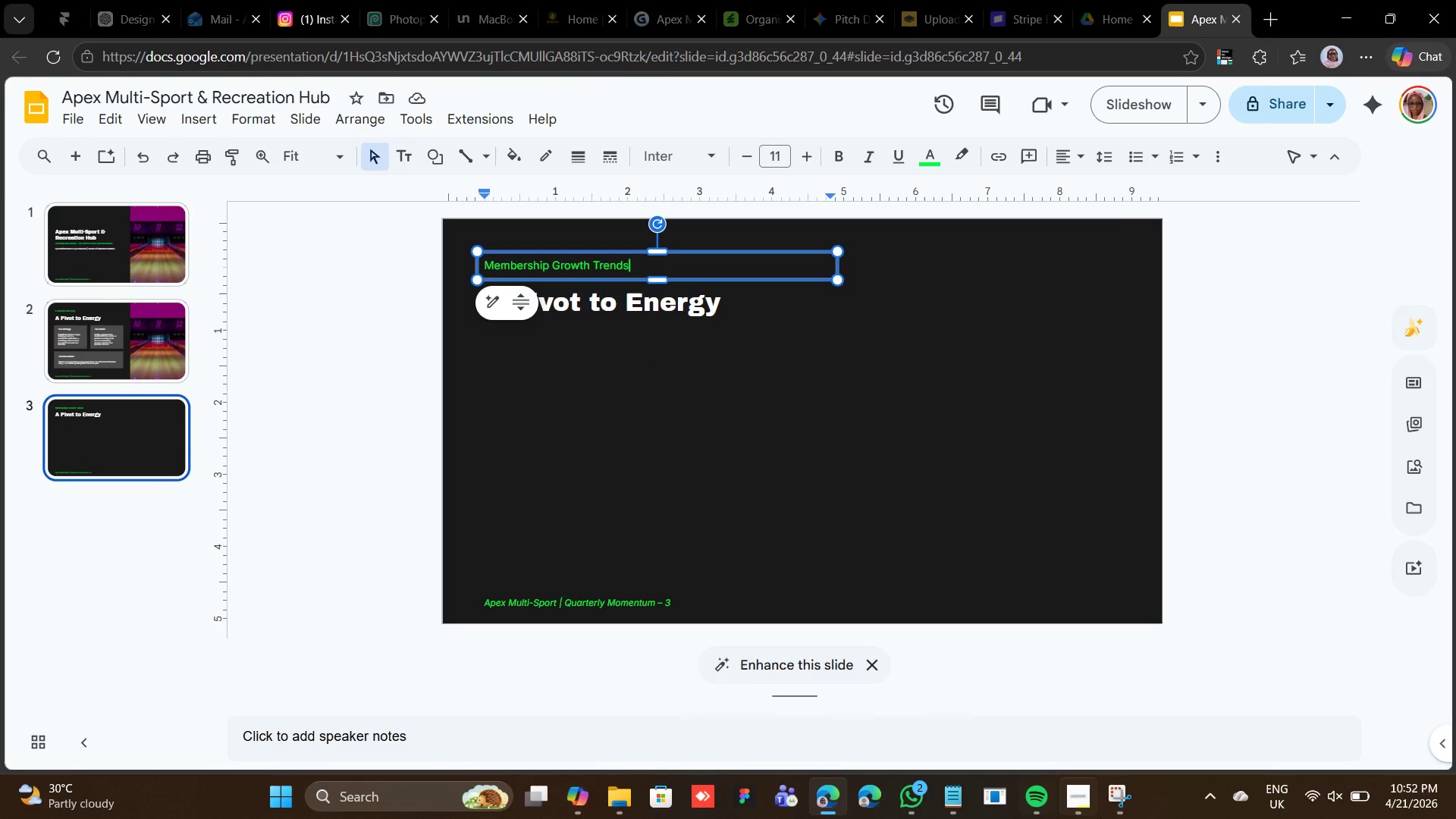 
mouse_move([1341, 808])
 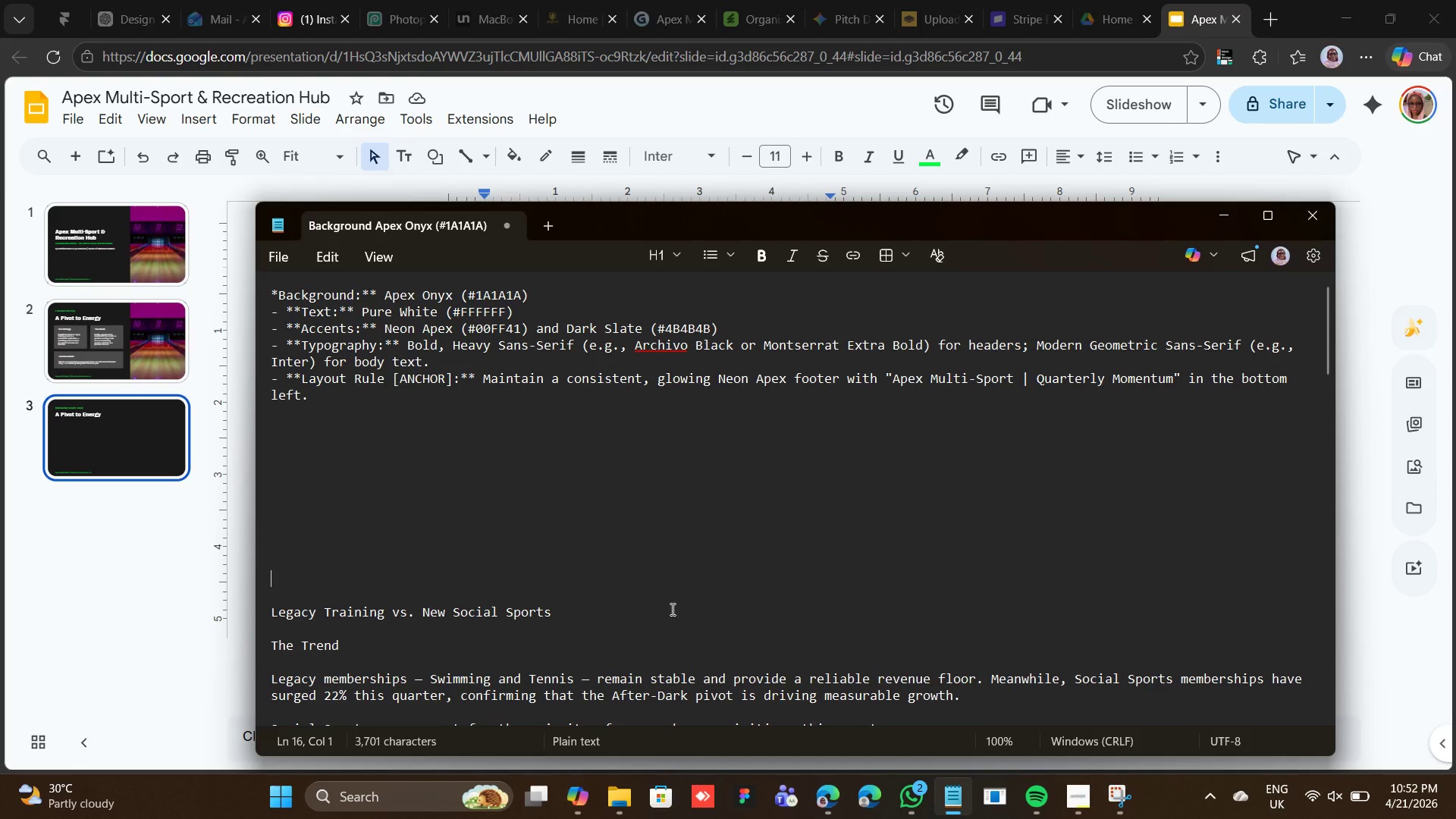 
left_click_drag(start_coordinate=[556, 595], to_coordinate=[484, 596])
 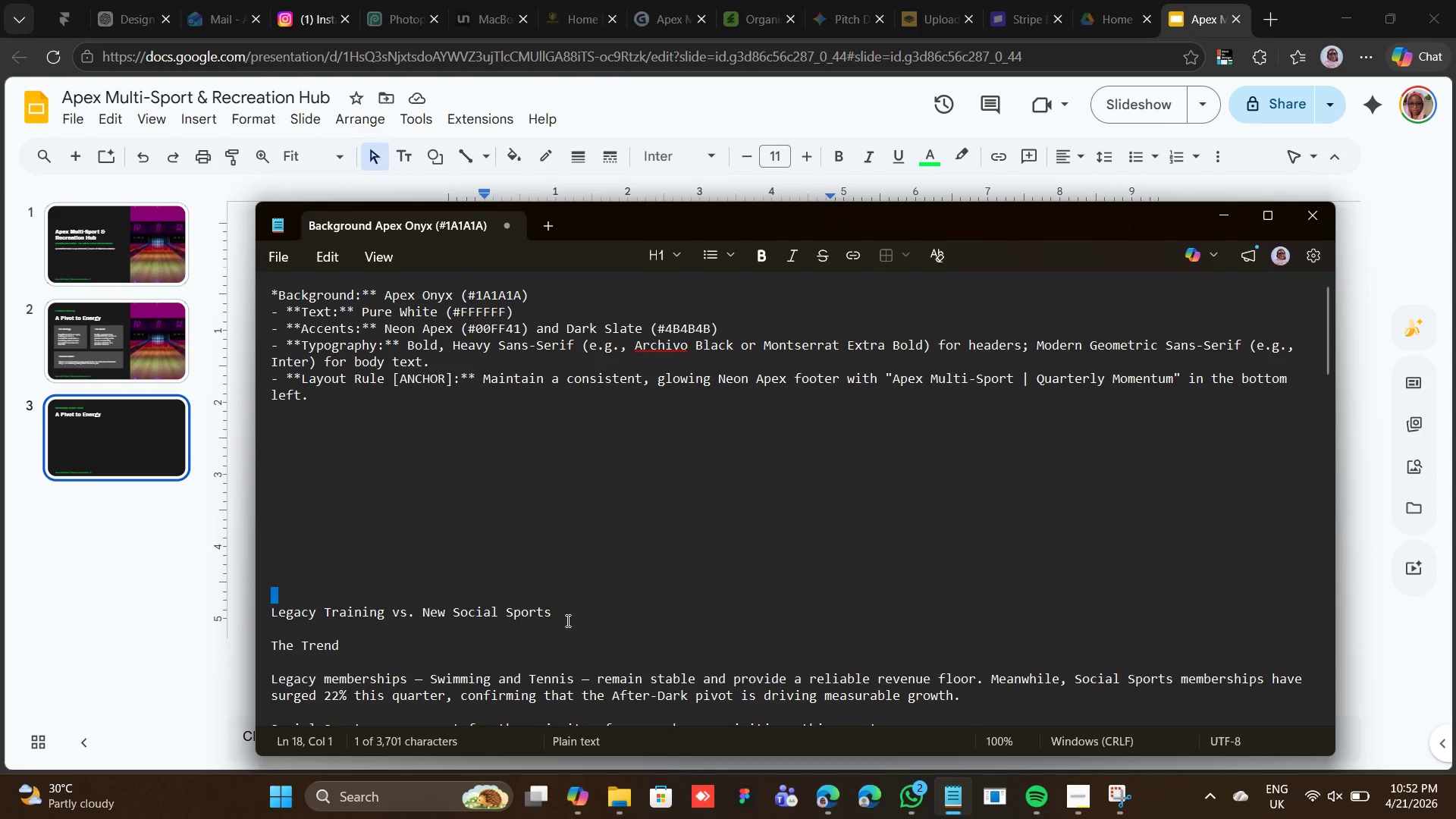 
left_click_drag(start_coordinate=[566, 617], to_coordinate=[268, 613])
 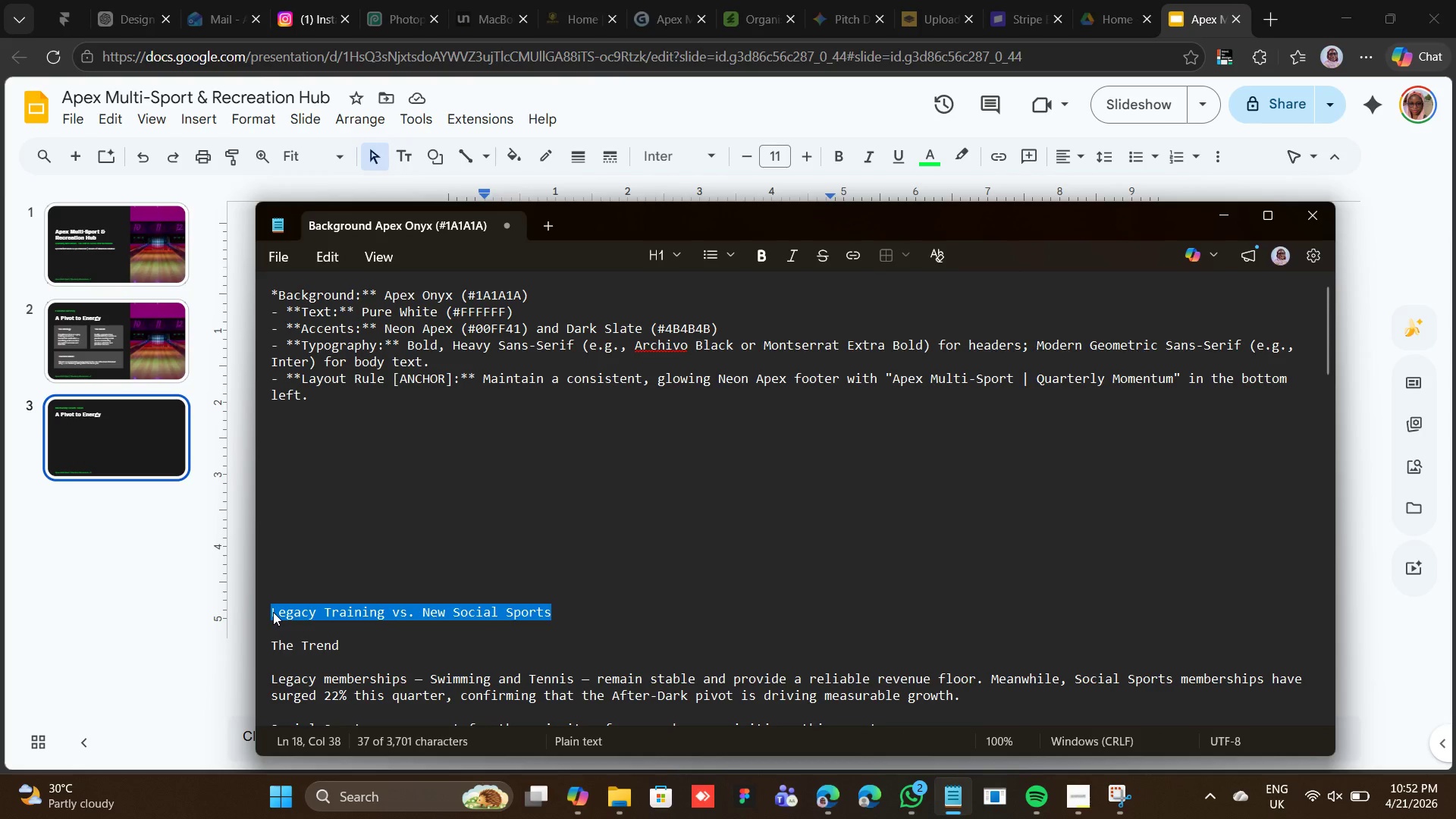 
right_click([273, 612])
 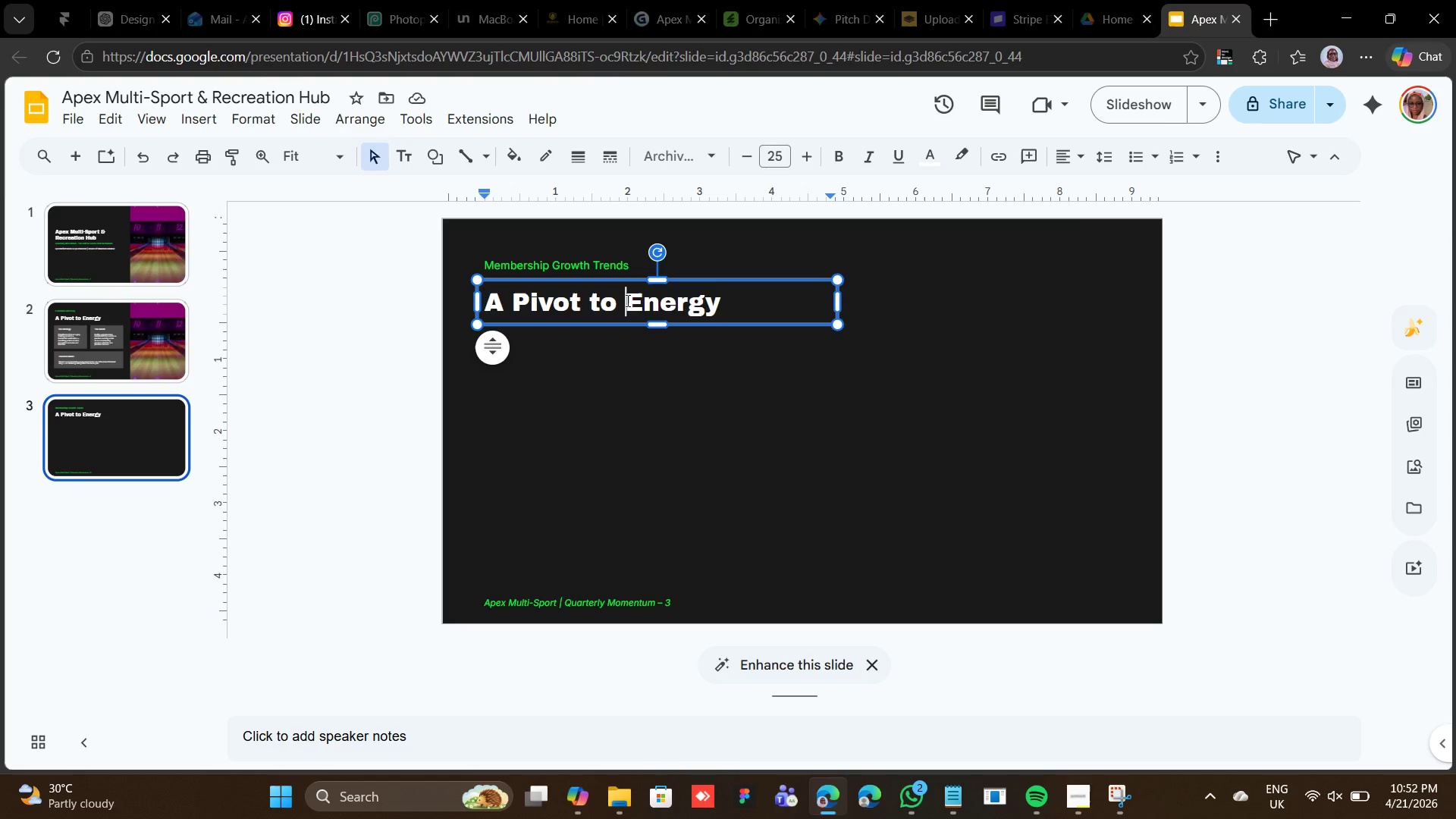 
double_click([626, 300])
 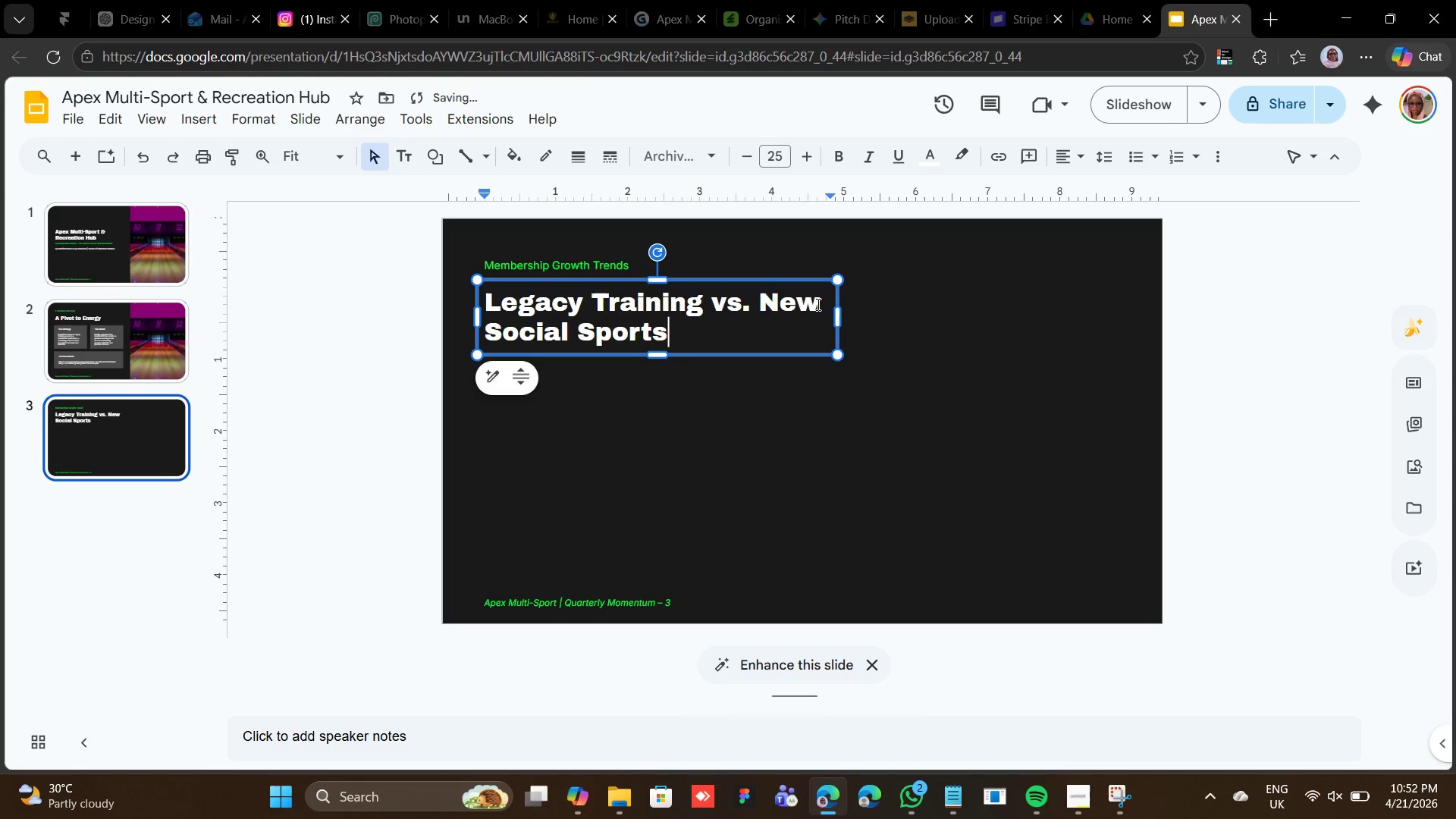 
left_click_drag(start_coordinate=[834, 319], to_coordinate=[894, 306])
 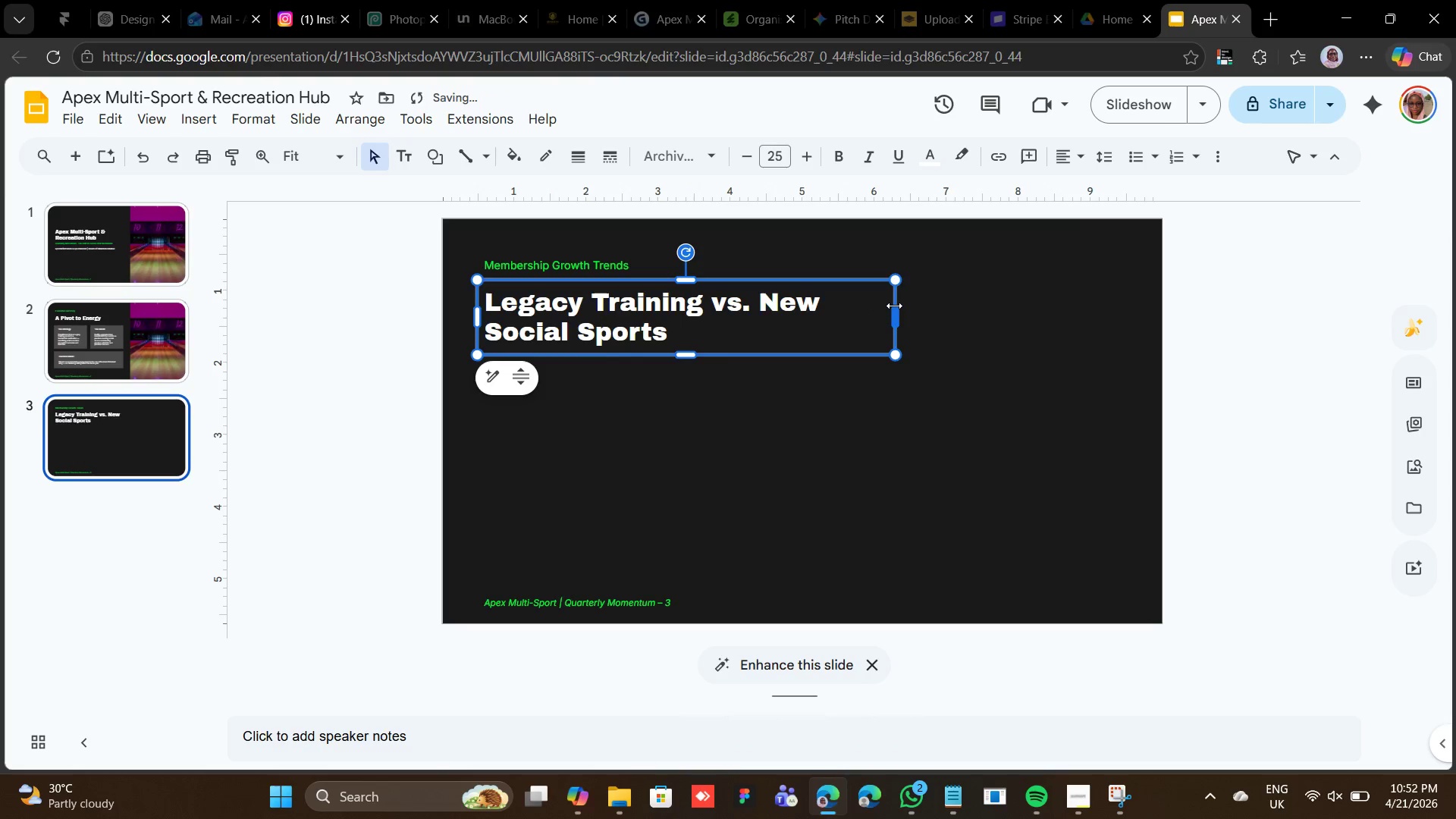 
left_click_drag(start_coordinate=[894, 306], to_coordinate=[998, 318])
 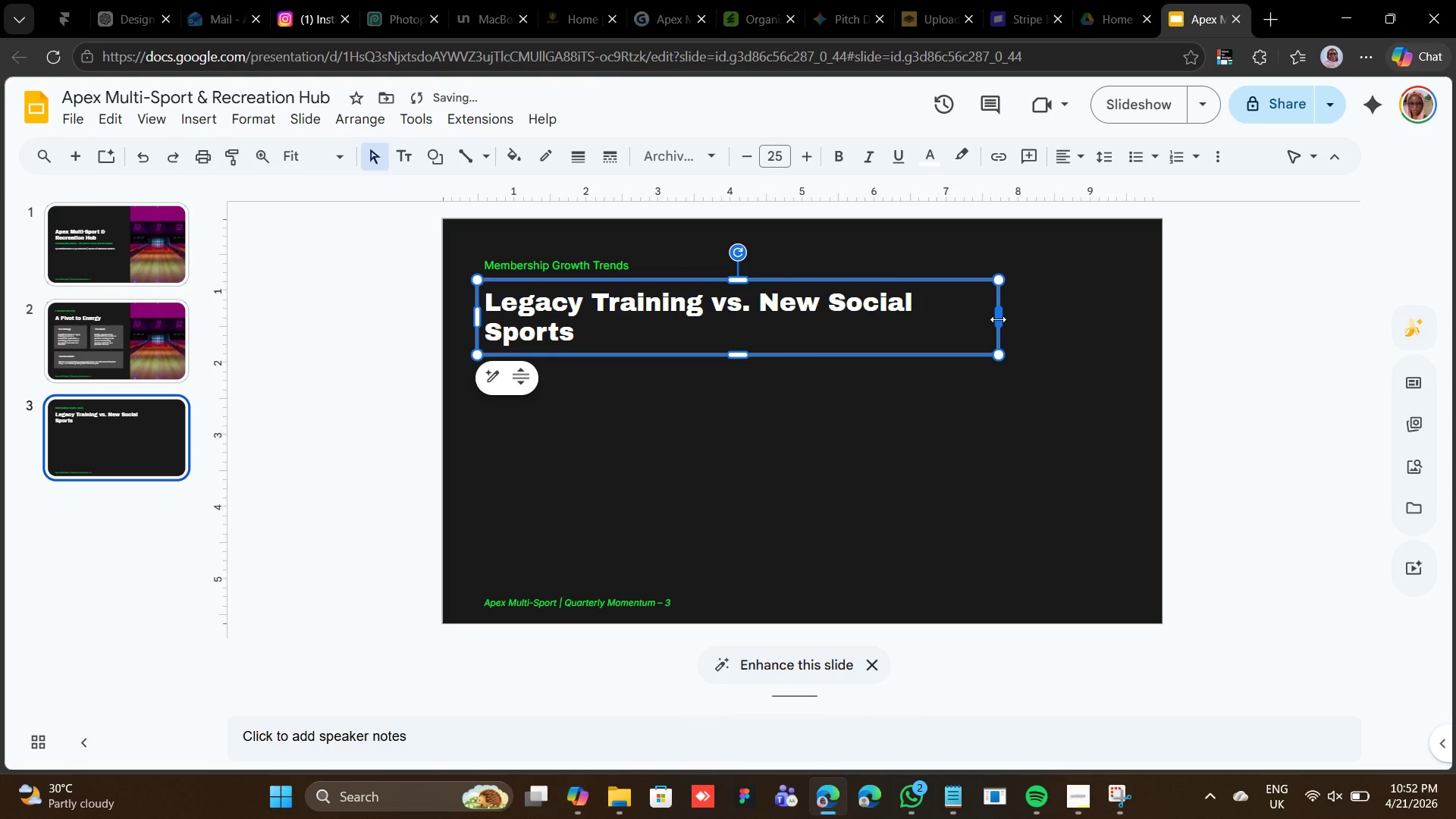 
left_click_drag(start_coordinate=[998, 319], to_coordinate=[1062, 312])
 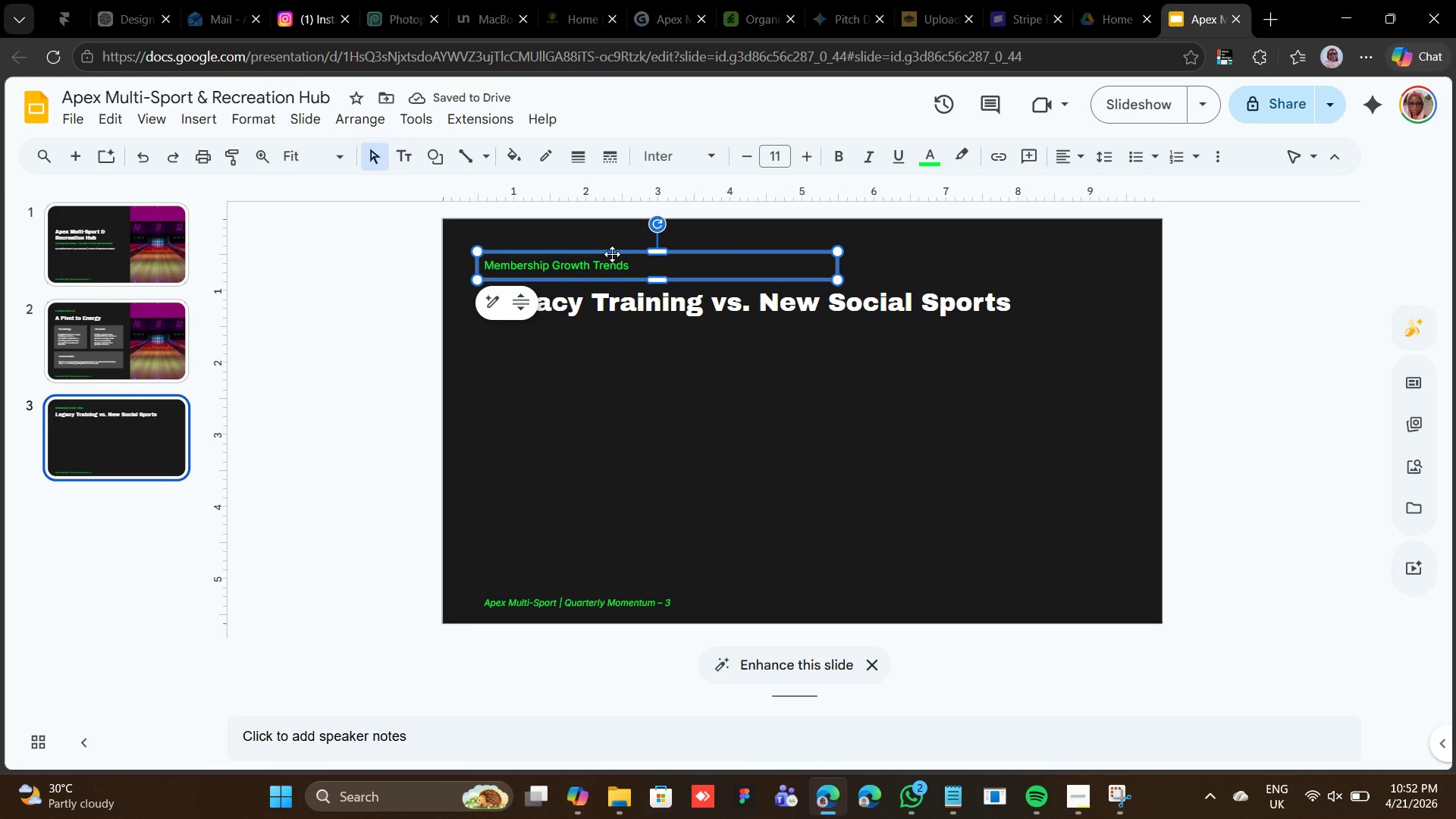 
wait(6.75)
 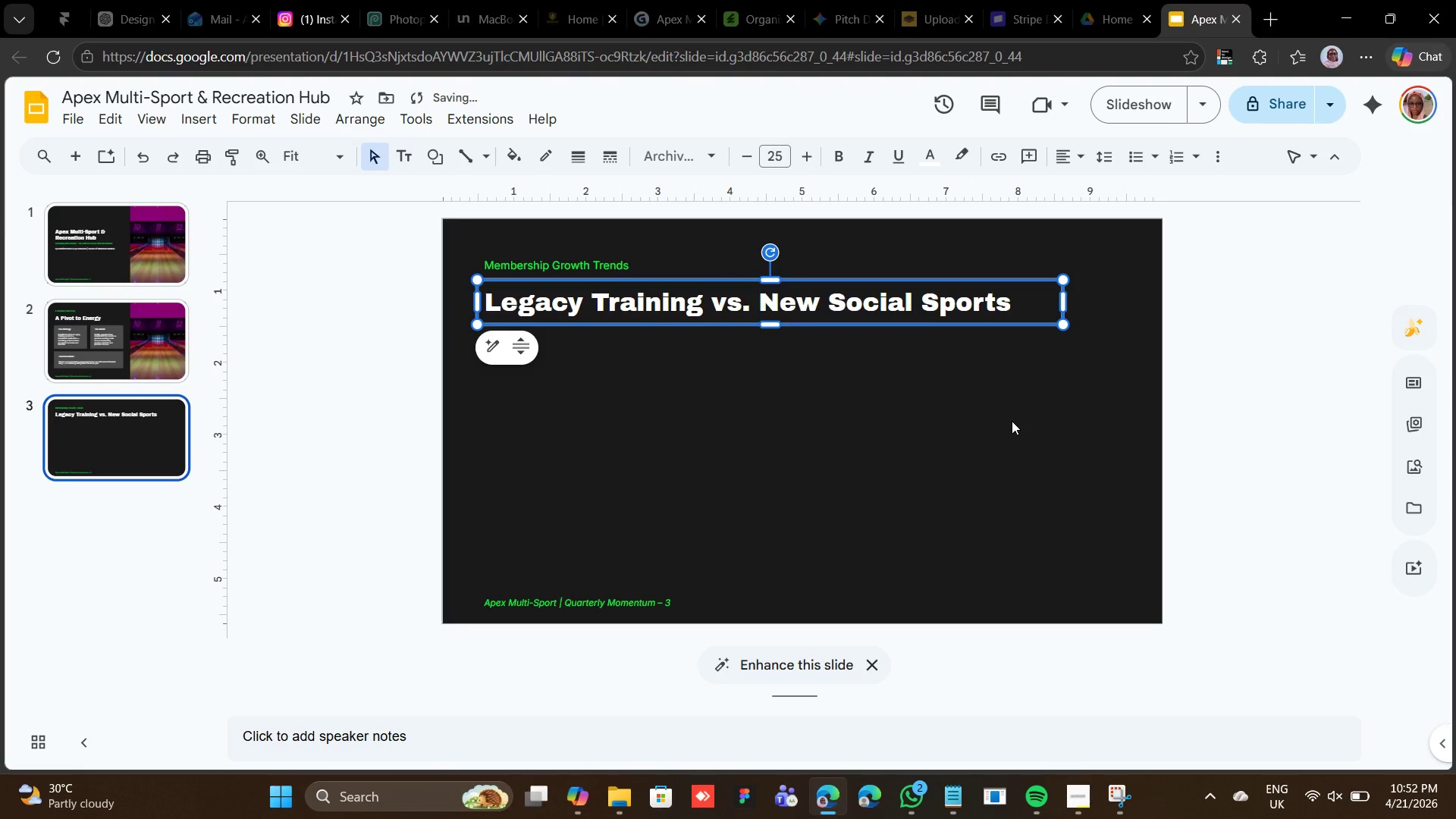 
key(Control+D)
 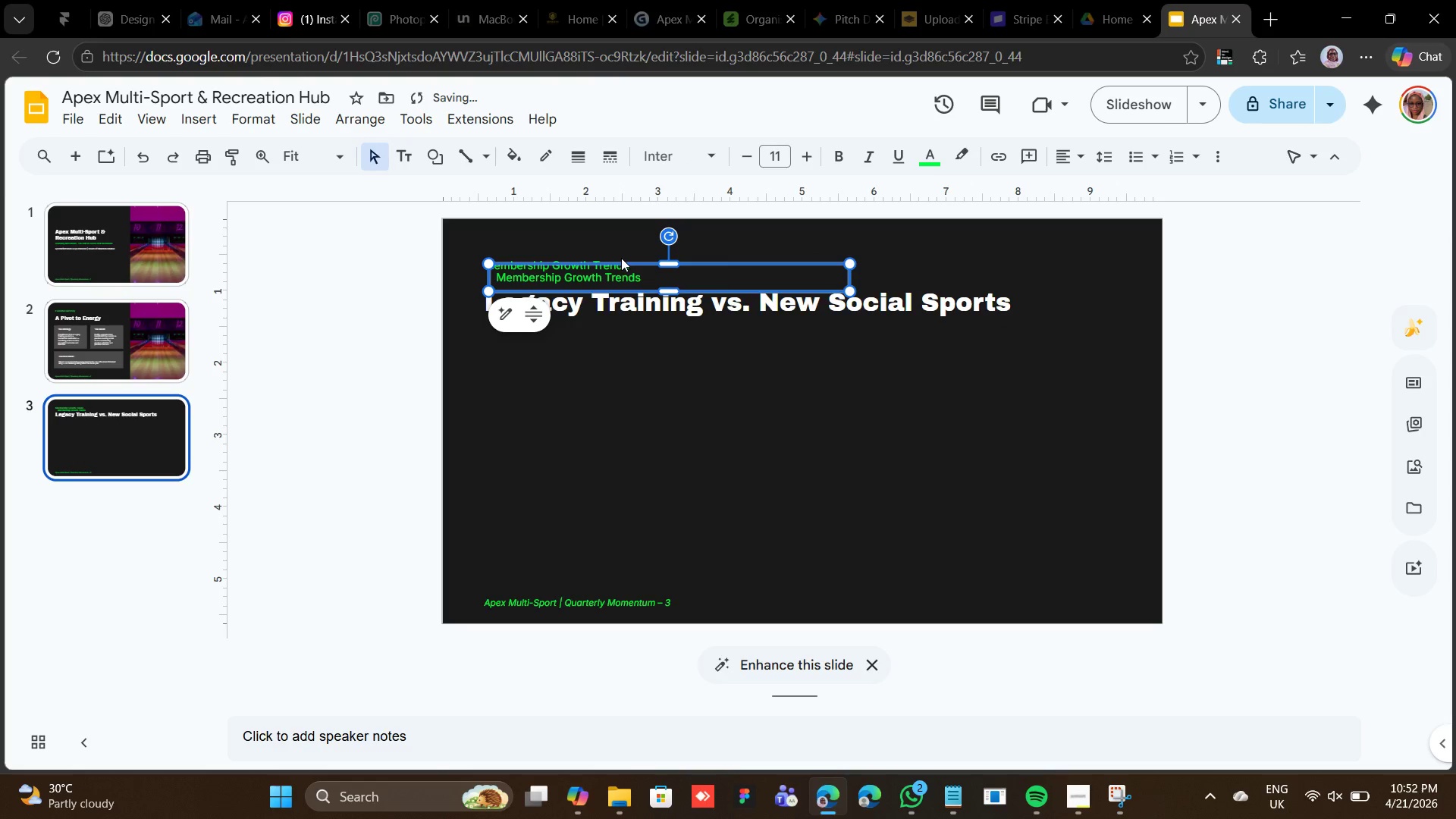 
left_click_drag(start_coordinate=[626, 263], to_coordinate=[927, 322])
 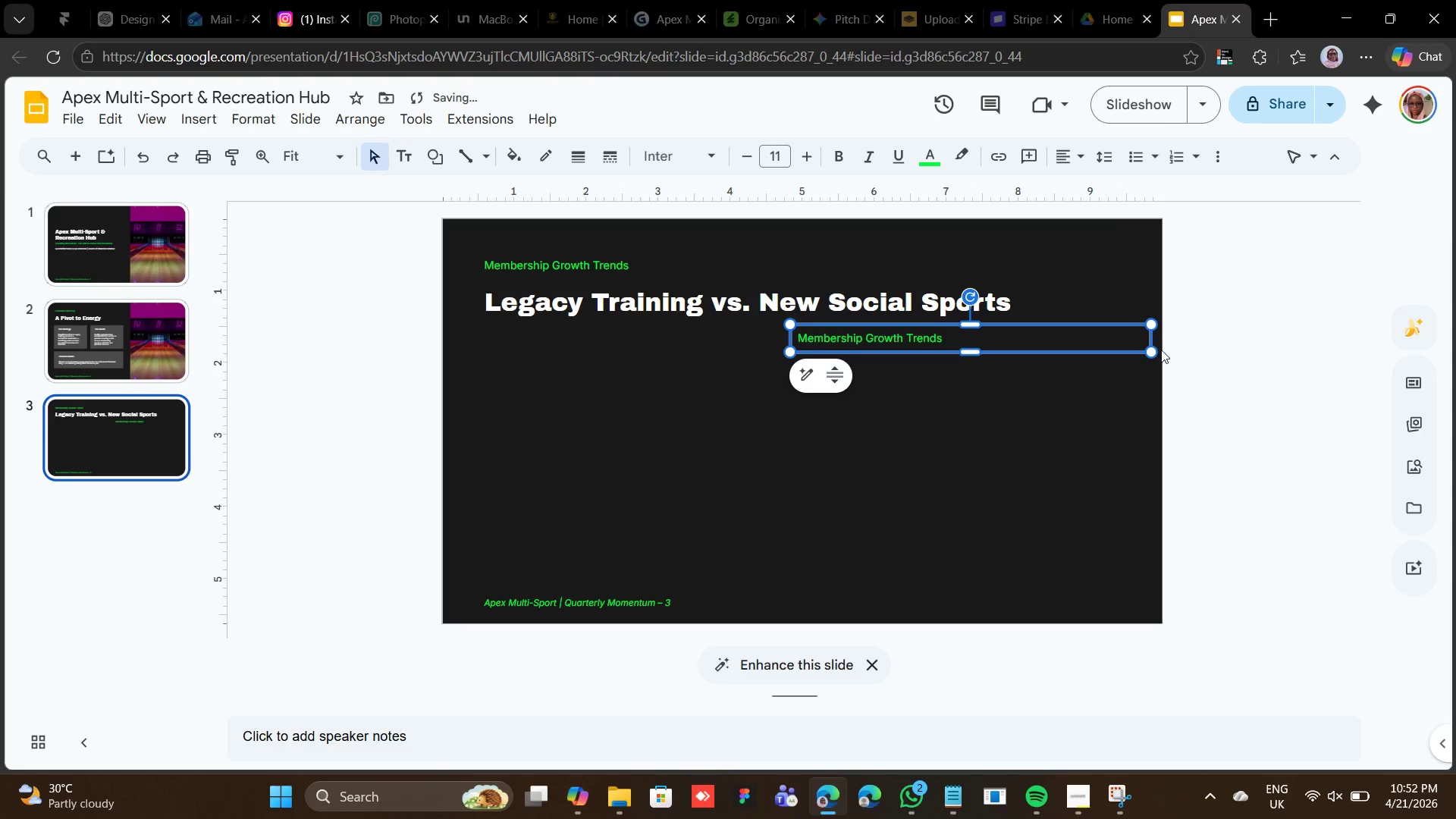 
left_click_drag(start_coordinate=[1153, 337], to_coordinate=[1037, 346])
 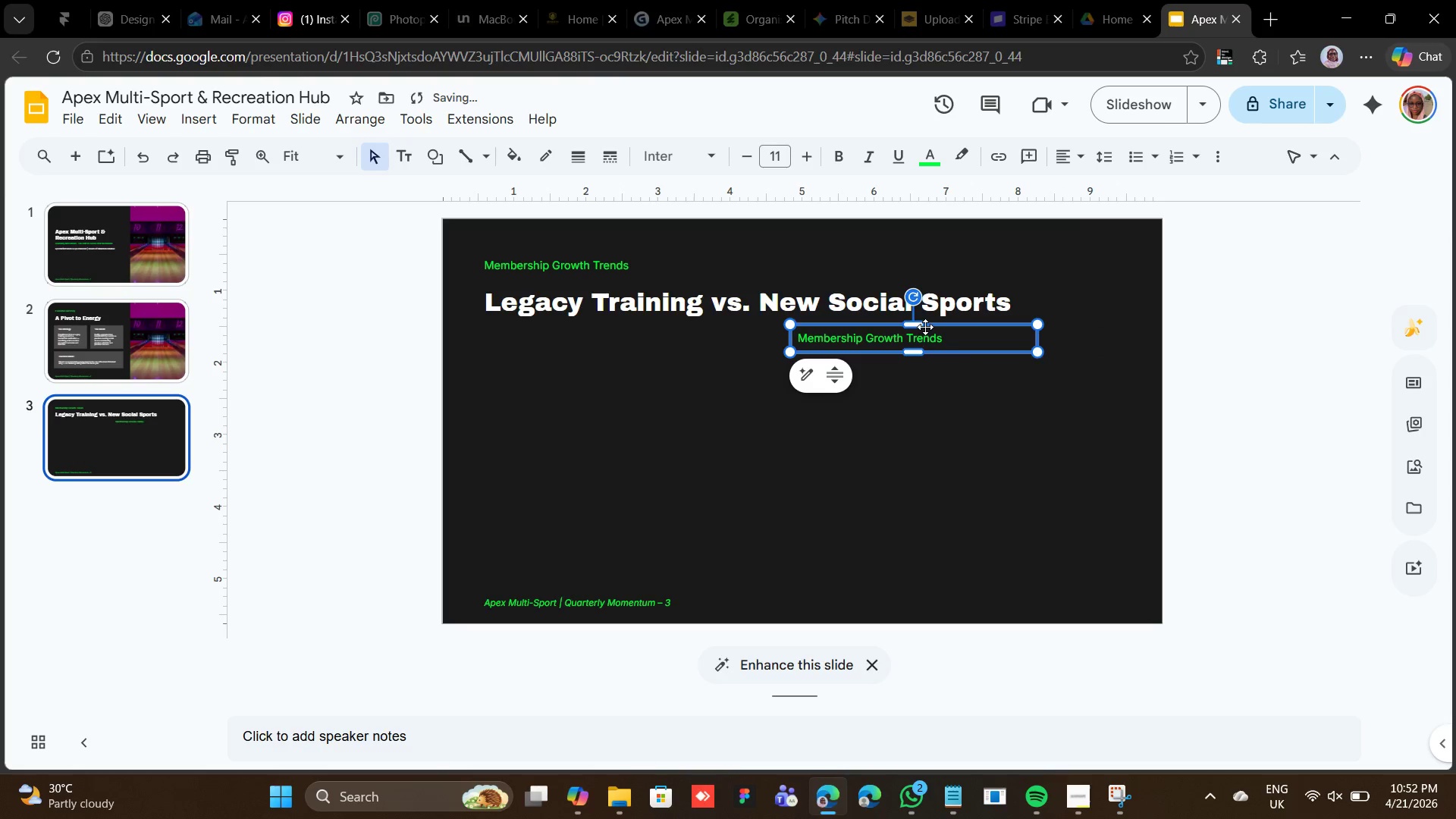 
left_click_drag(start_coordinate=[927, 325], to_coordinate=[1015, 321])
 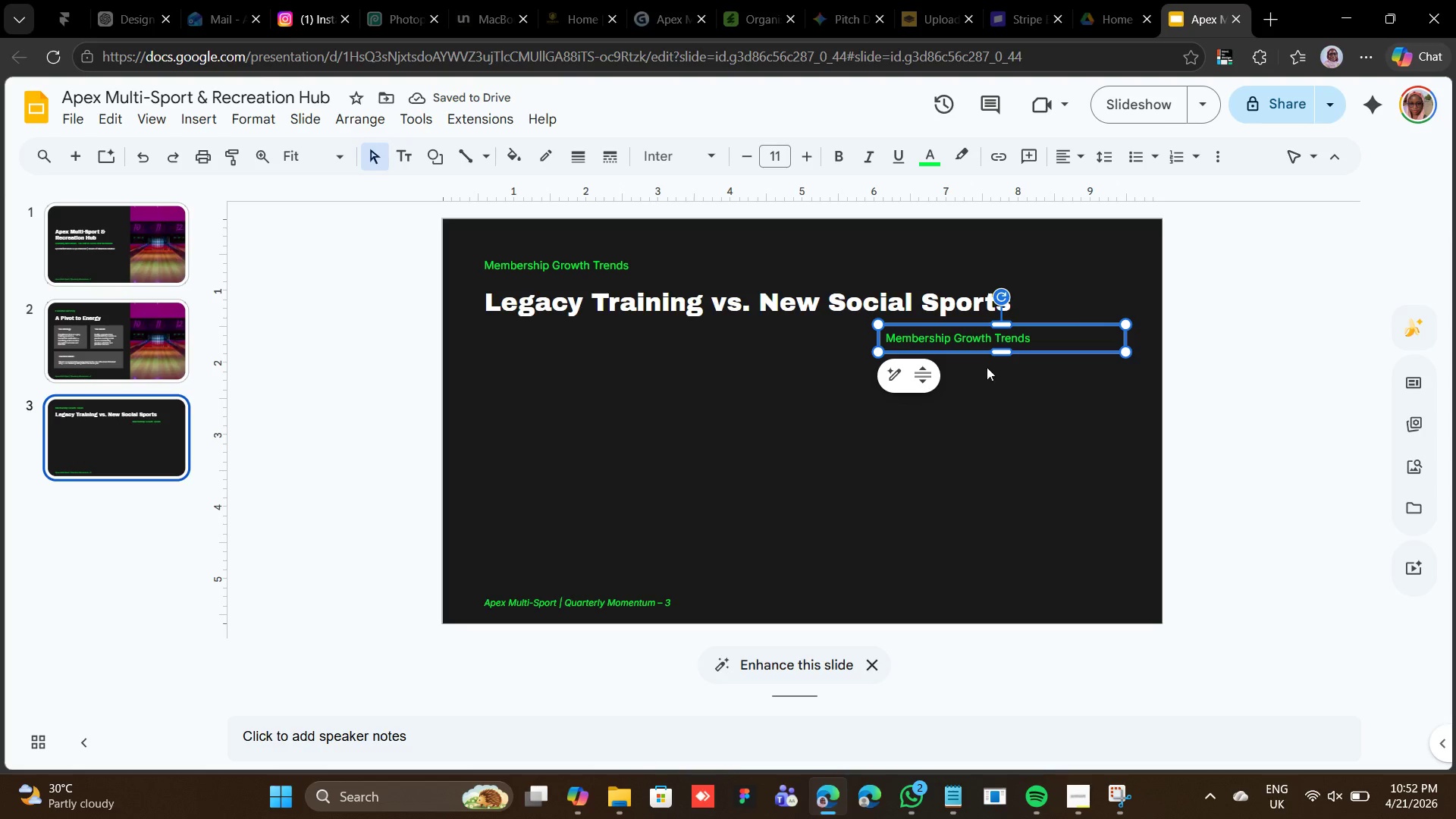 
left_click([933, 151])
 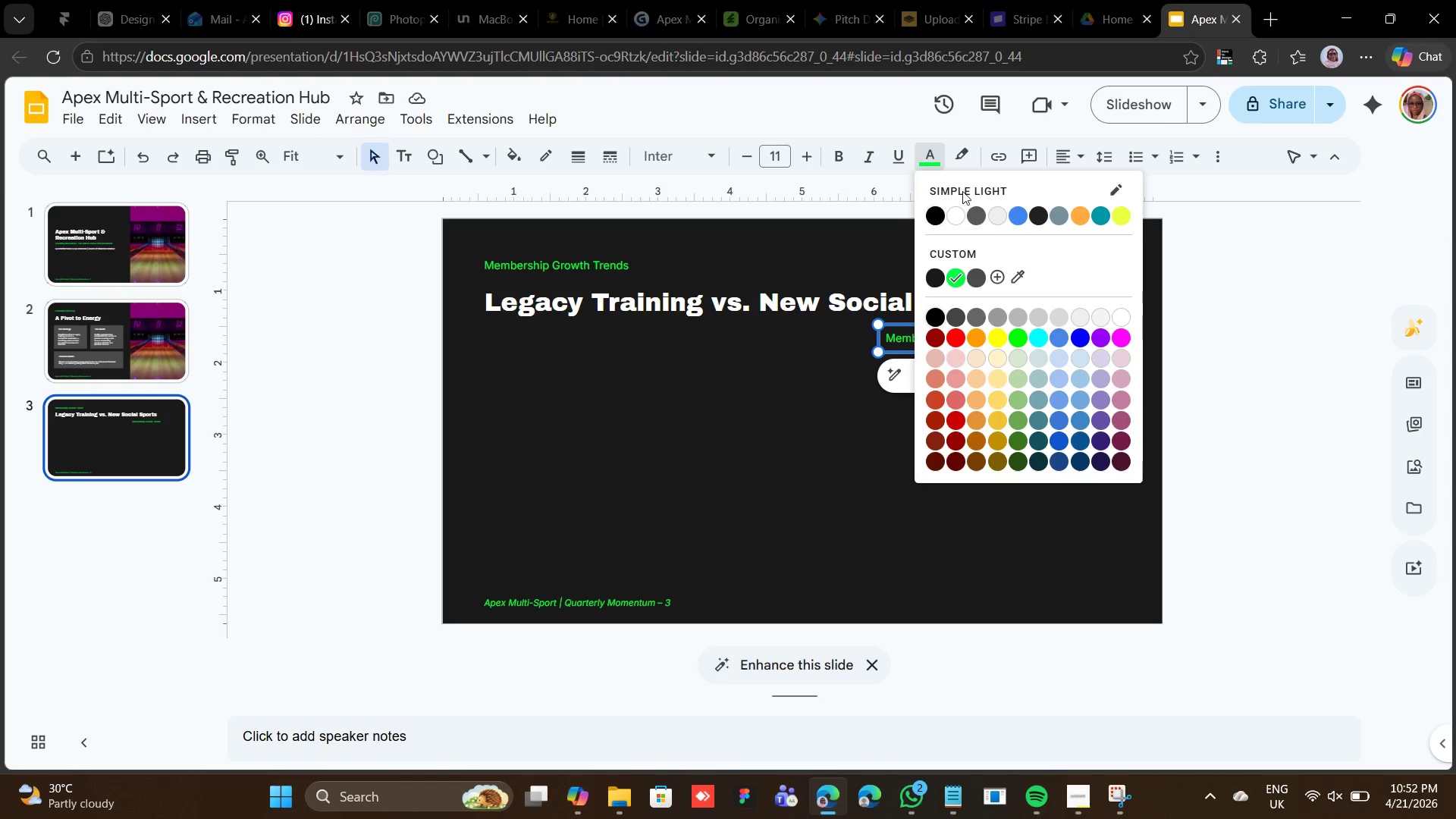 
left_click([948, 213])
 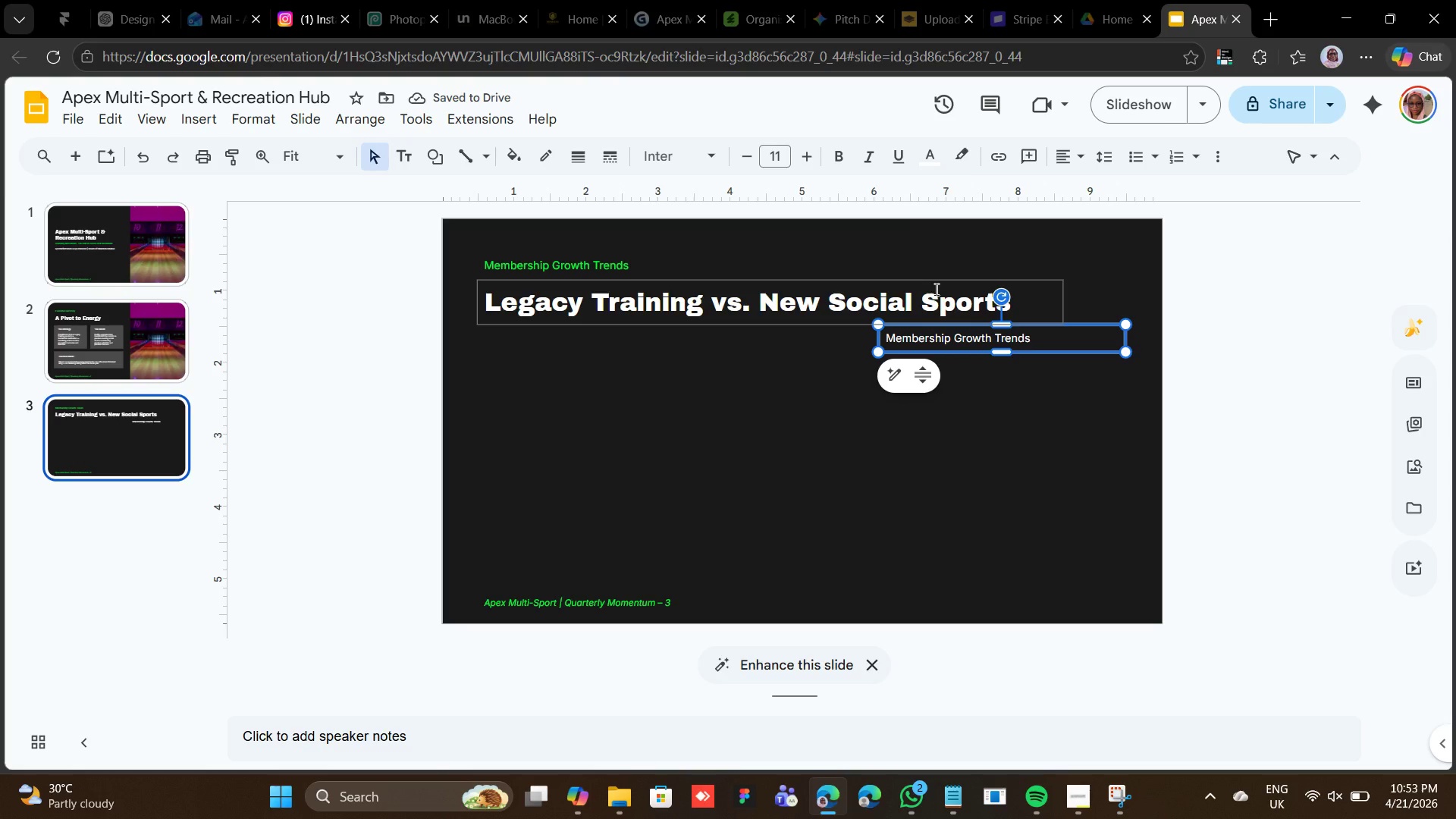 
key(Shift+ArrowDown)
 